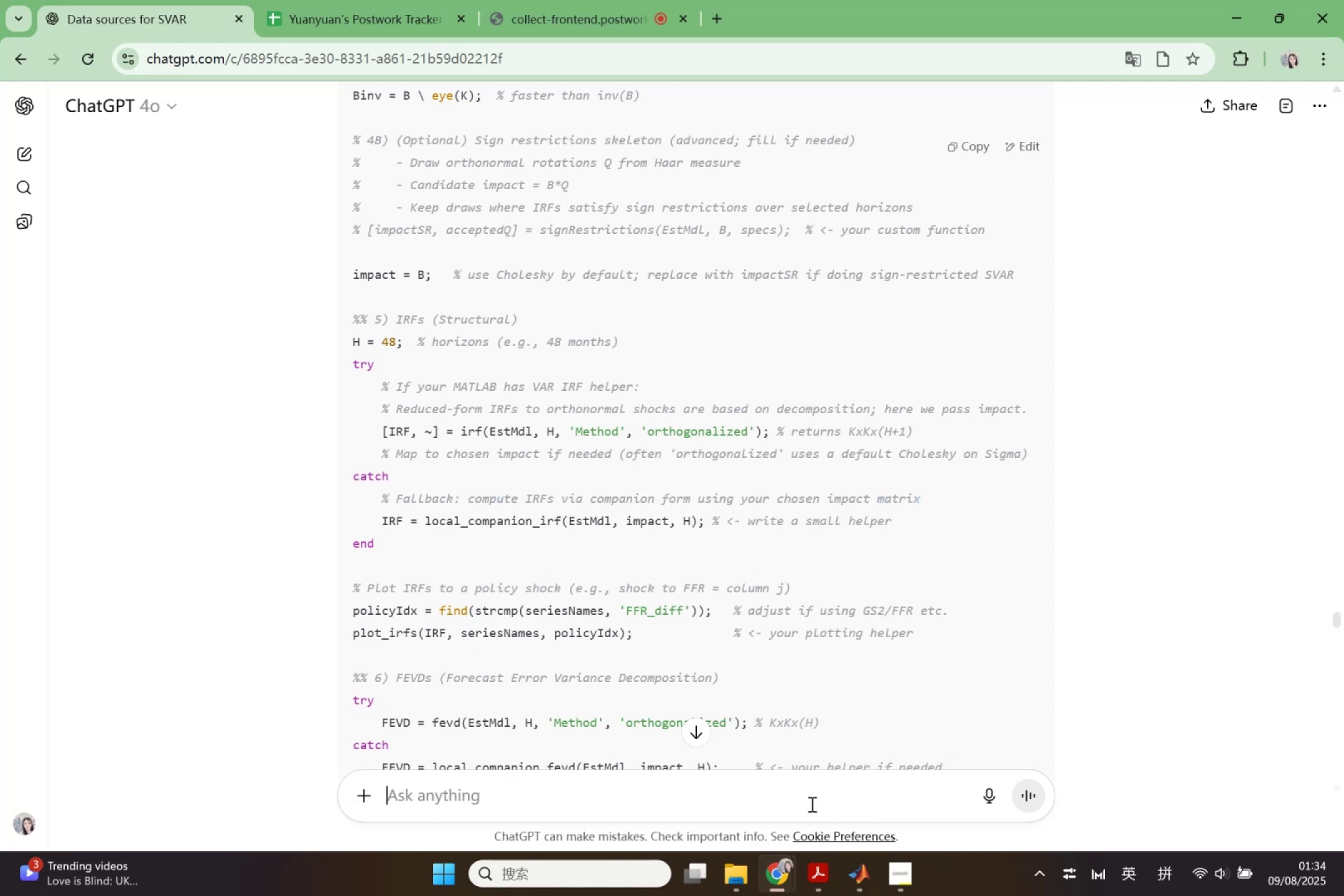 
left_click([807, 796])
 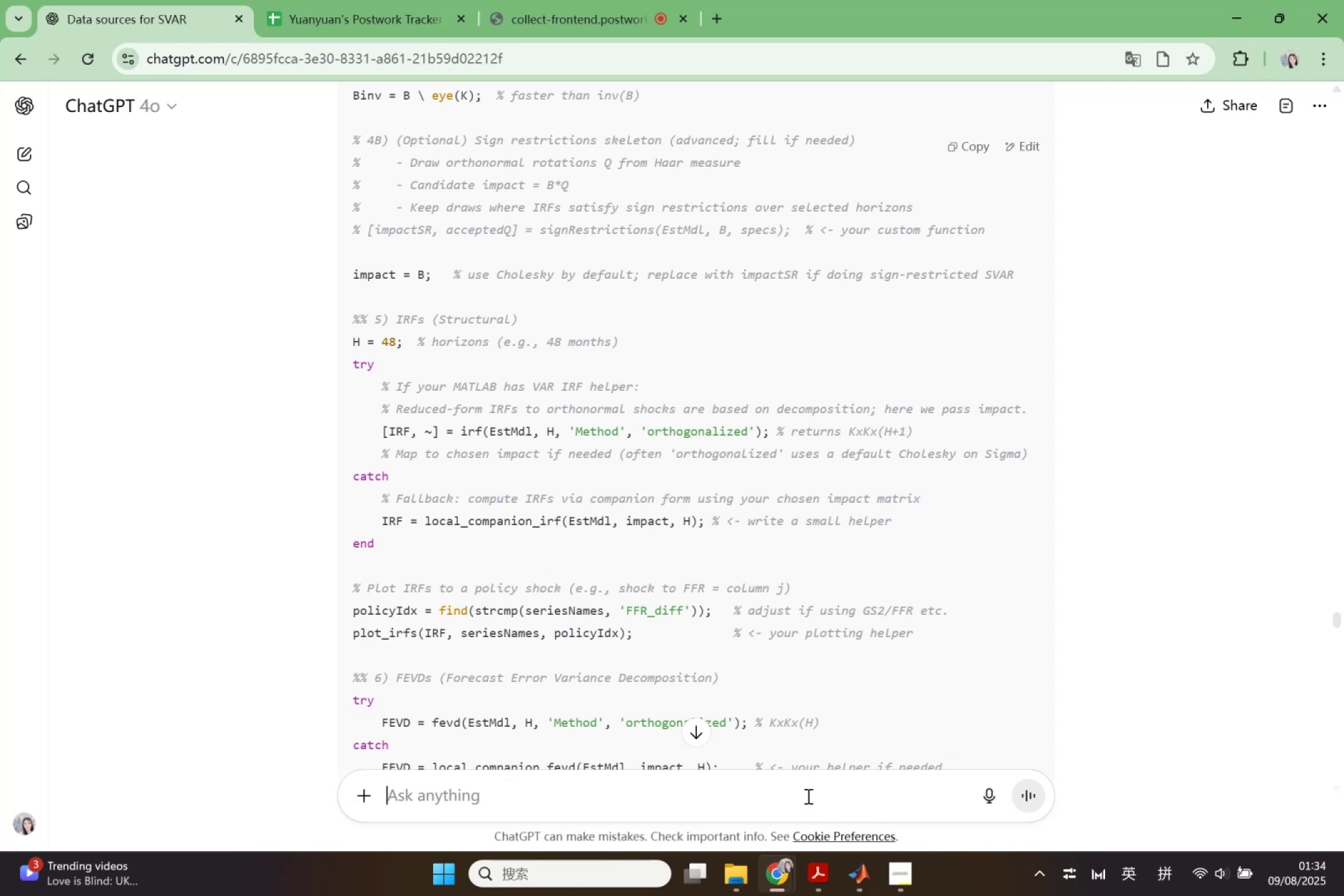 
key(Shift+Quote)
 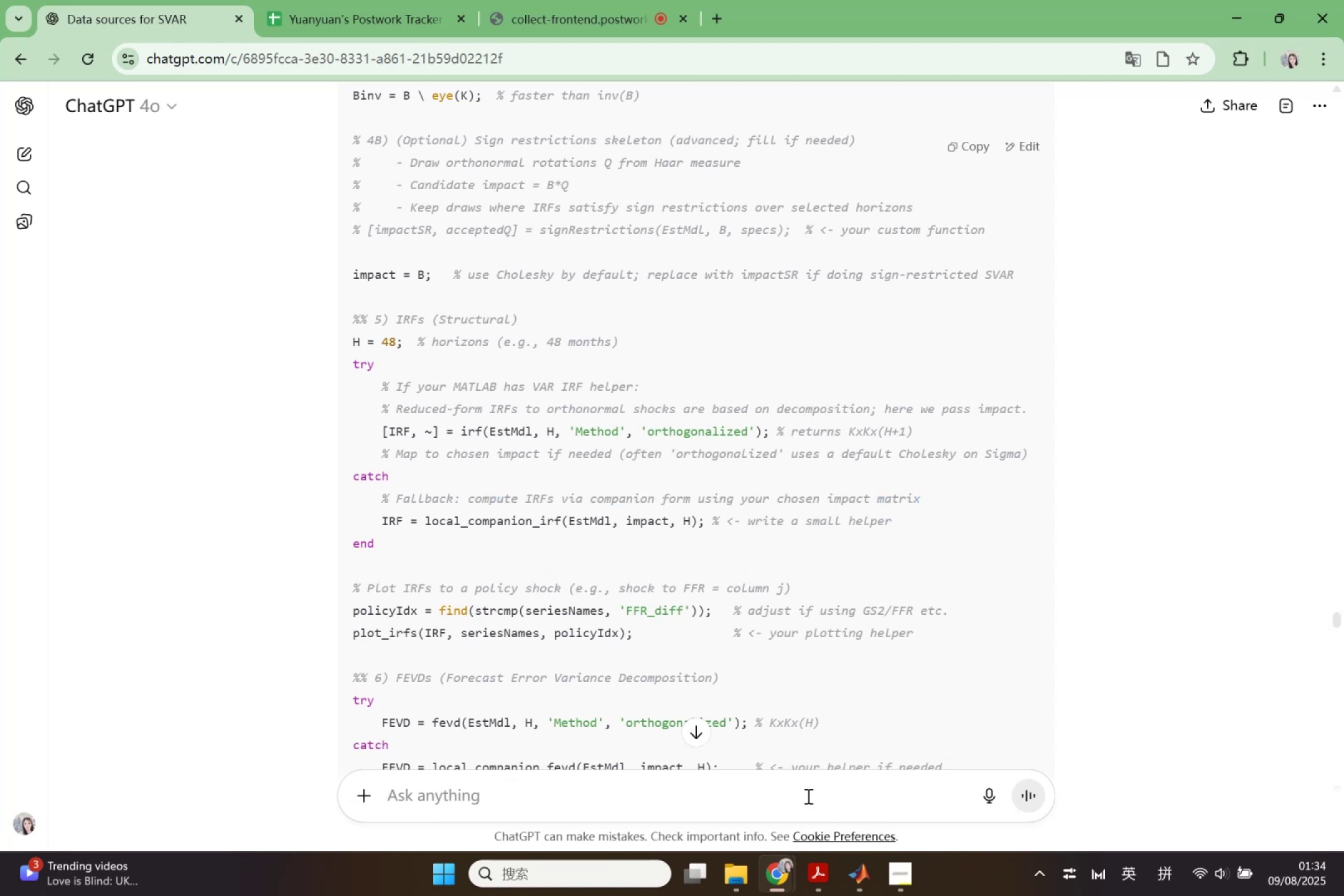 
key(Shift+Quote)
 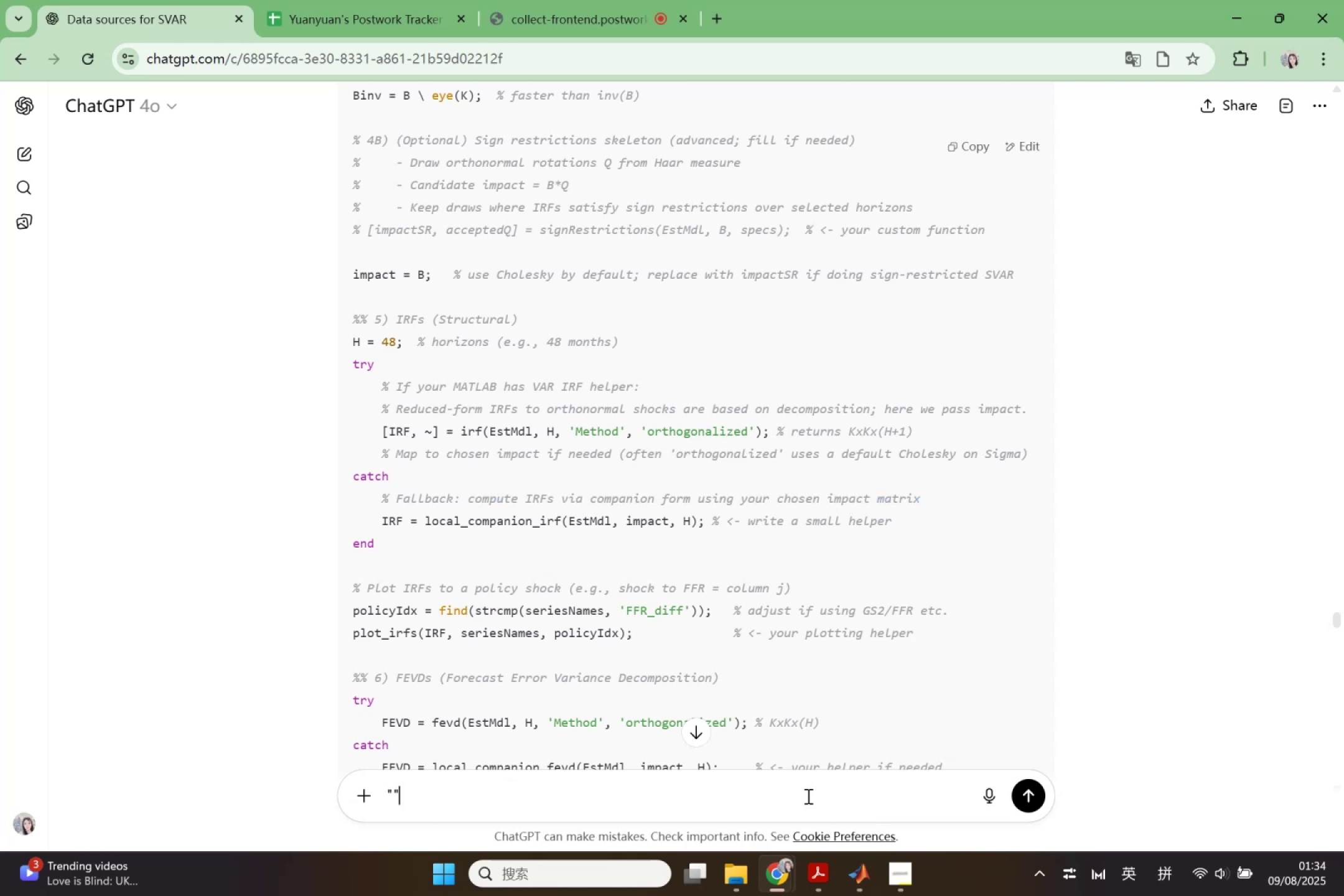 
key(ArrowLeft)
 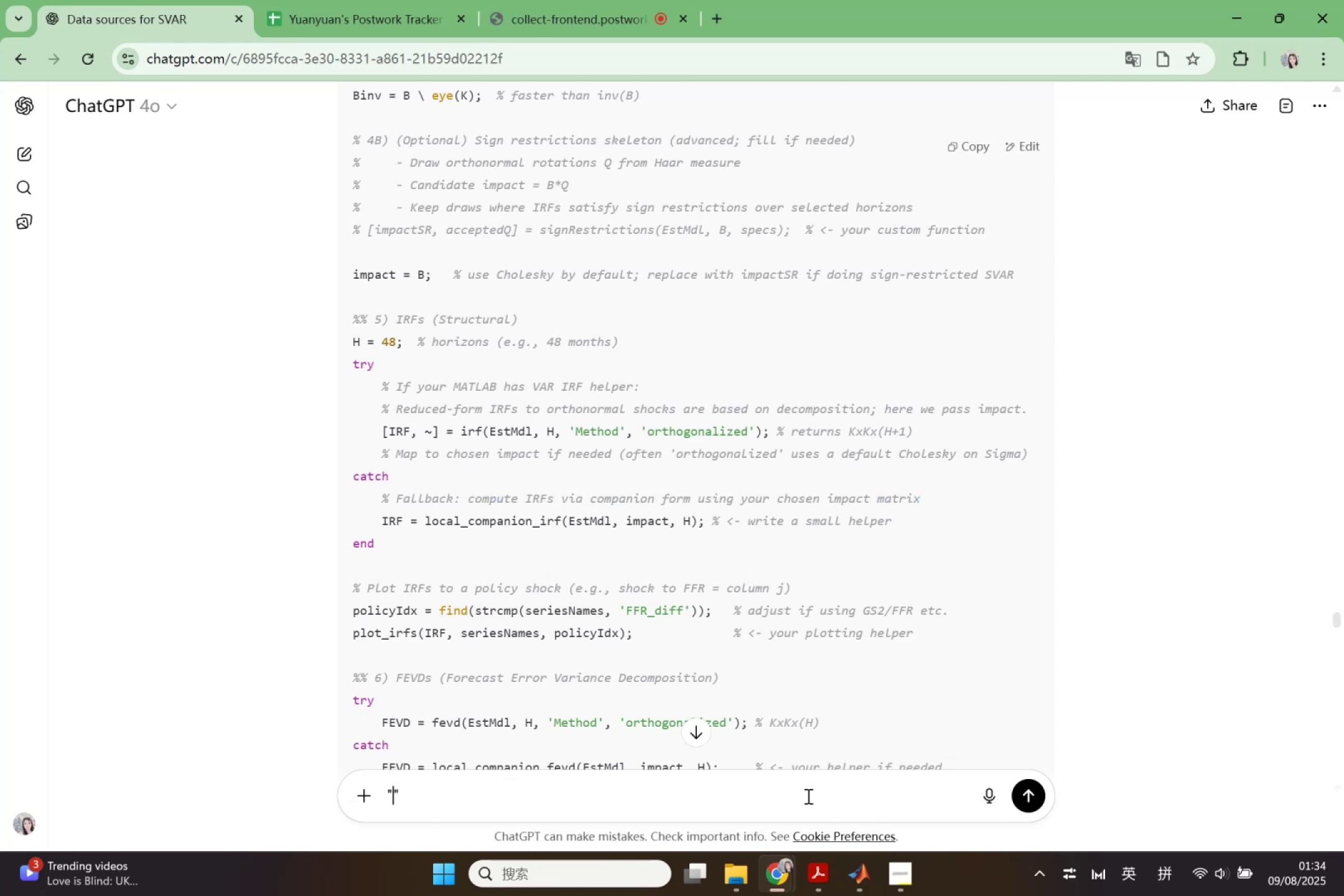 
key(Control+ControlLeft)
 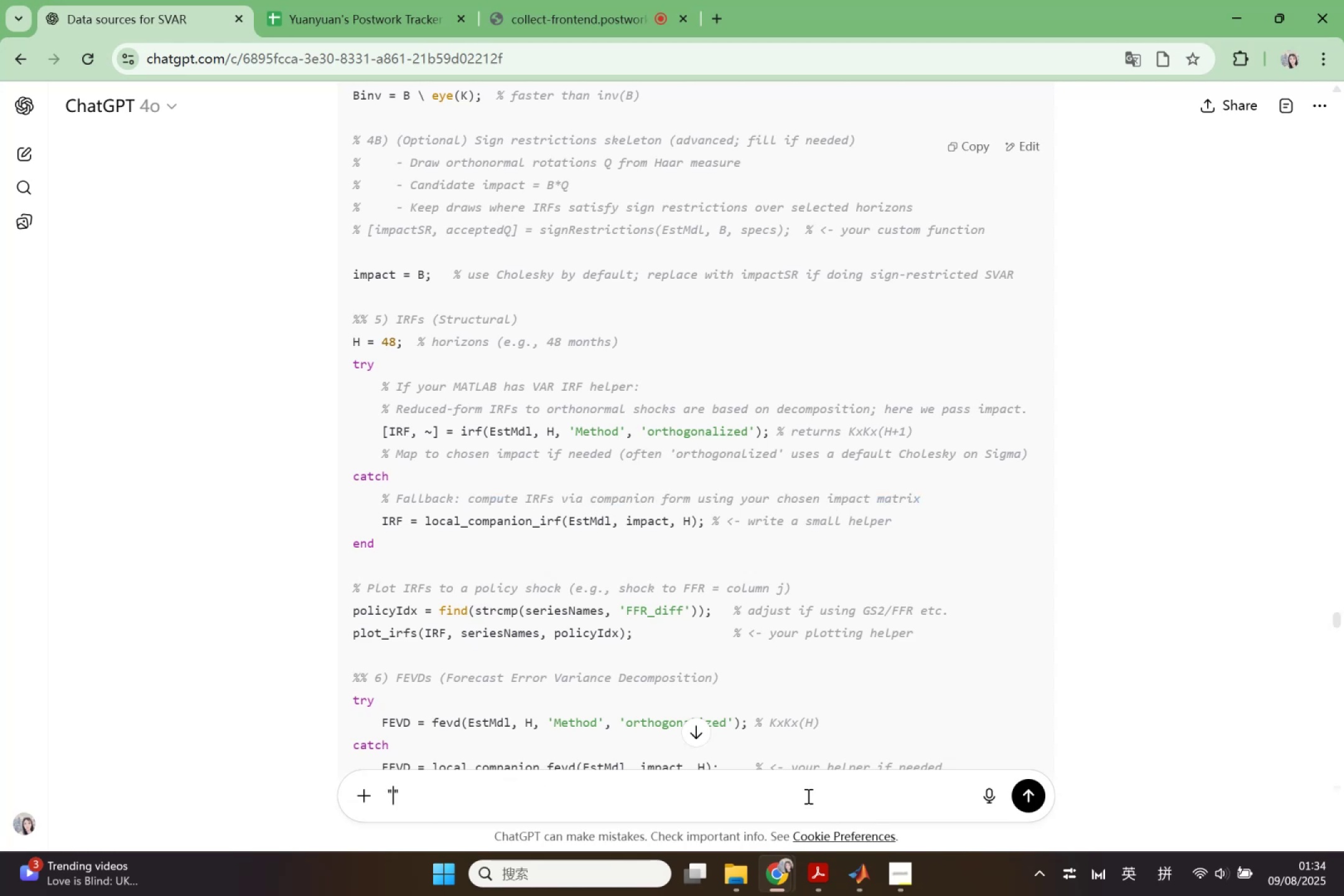 
key(Control+V)
 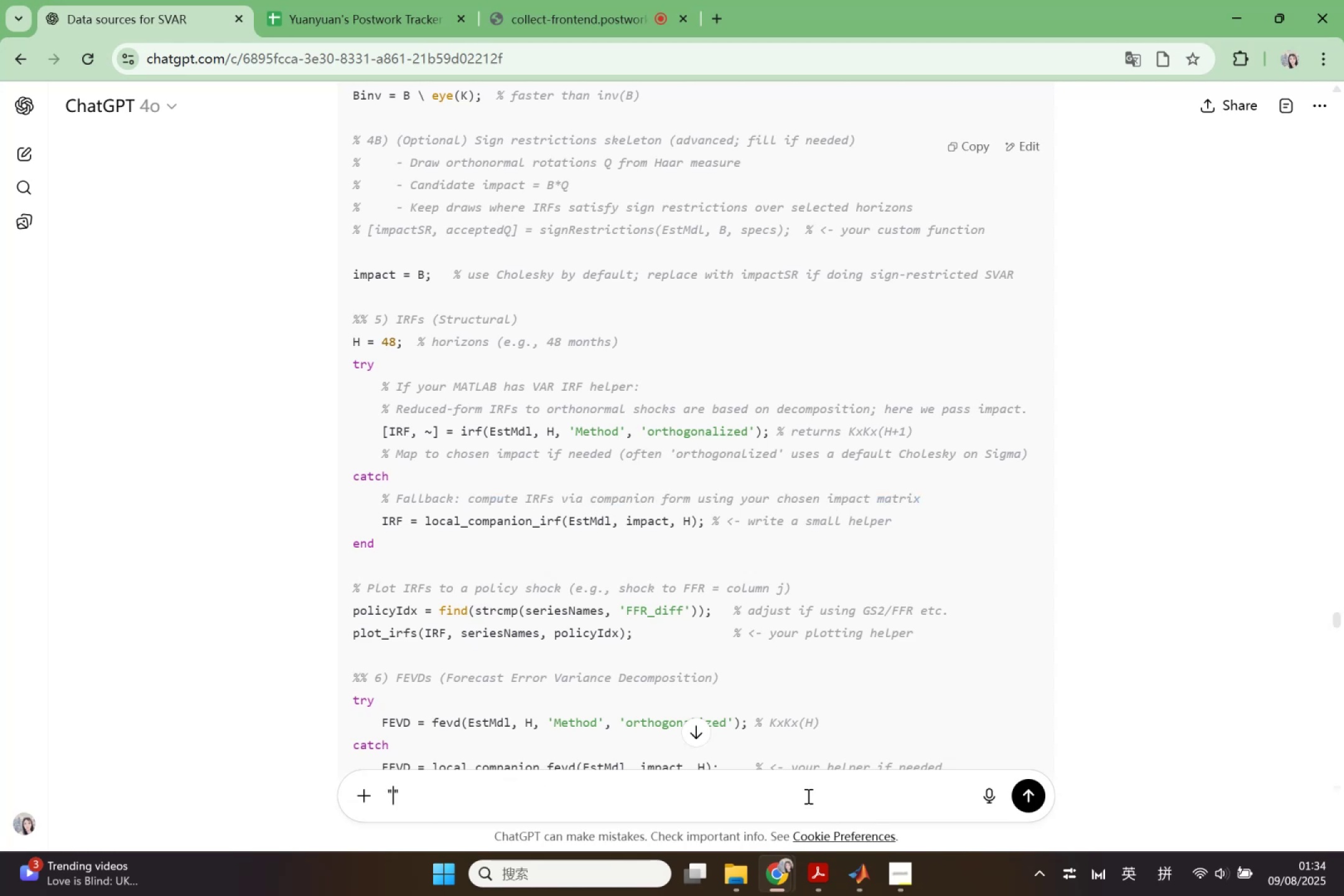 
key(ArrowRight)
 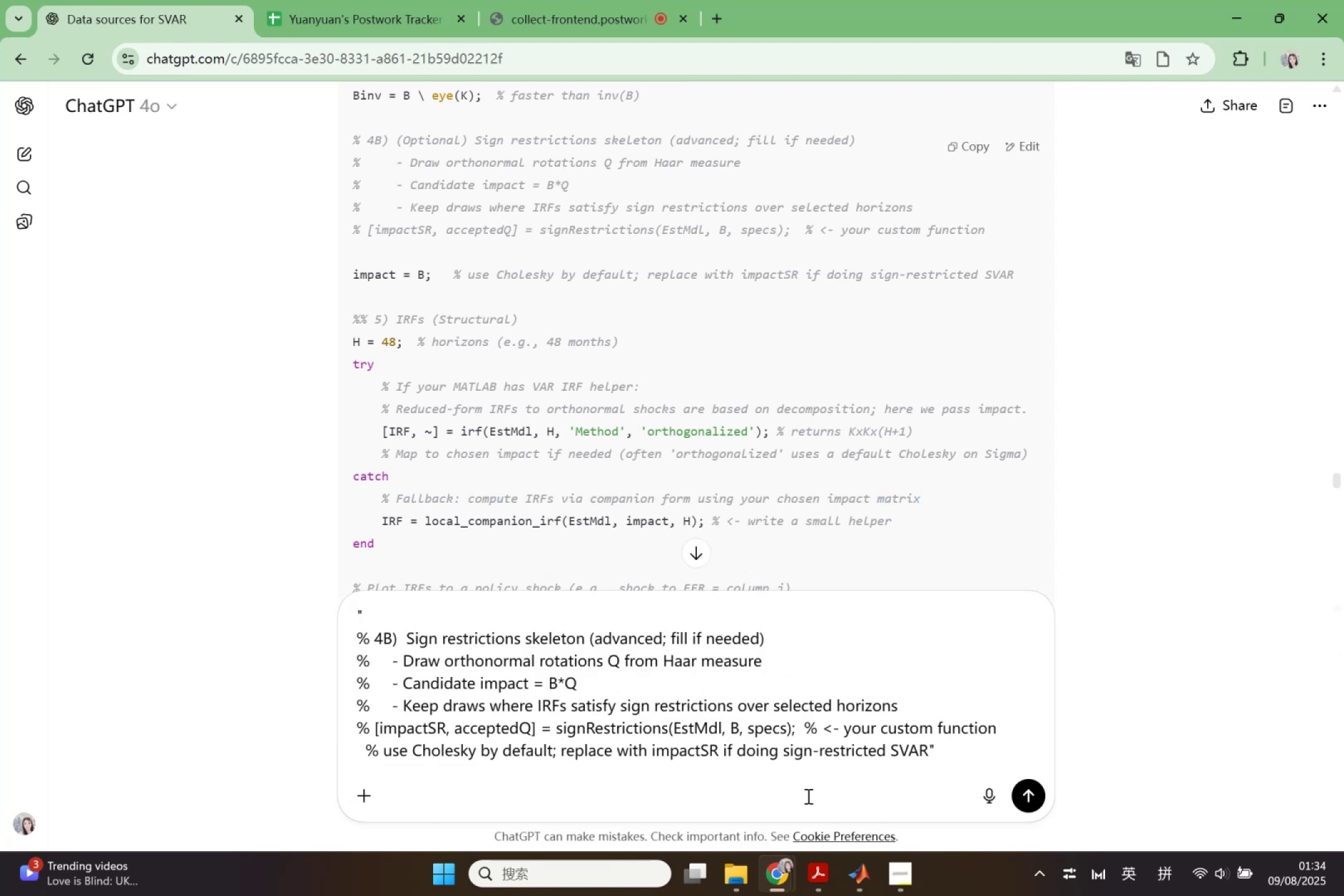 
key(Shift+Enter)
 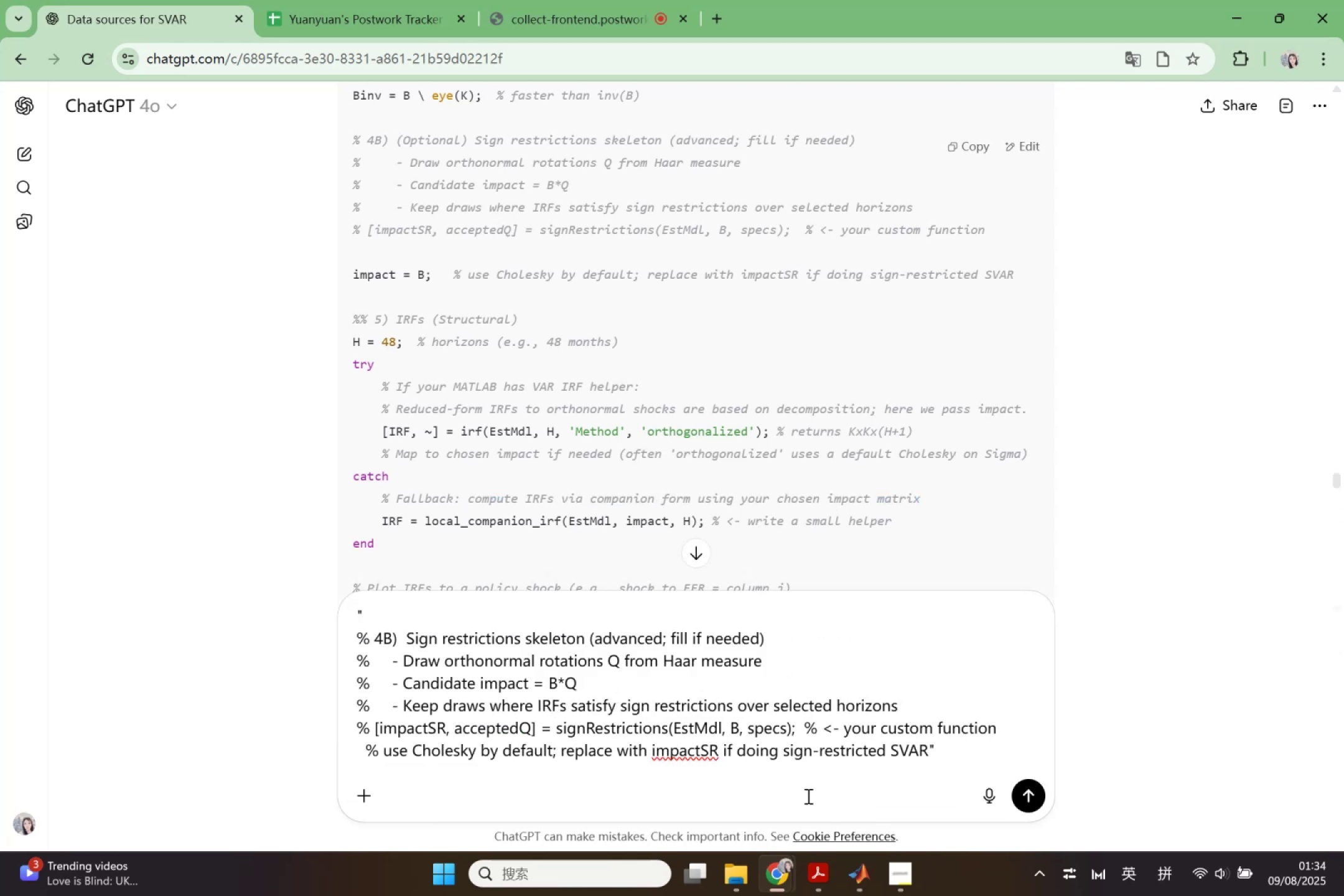 
key(Shift+Enter)
 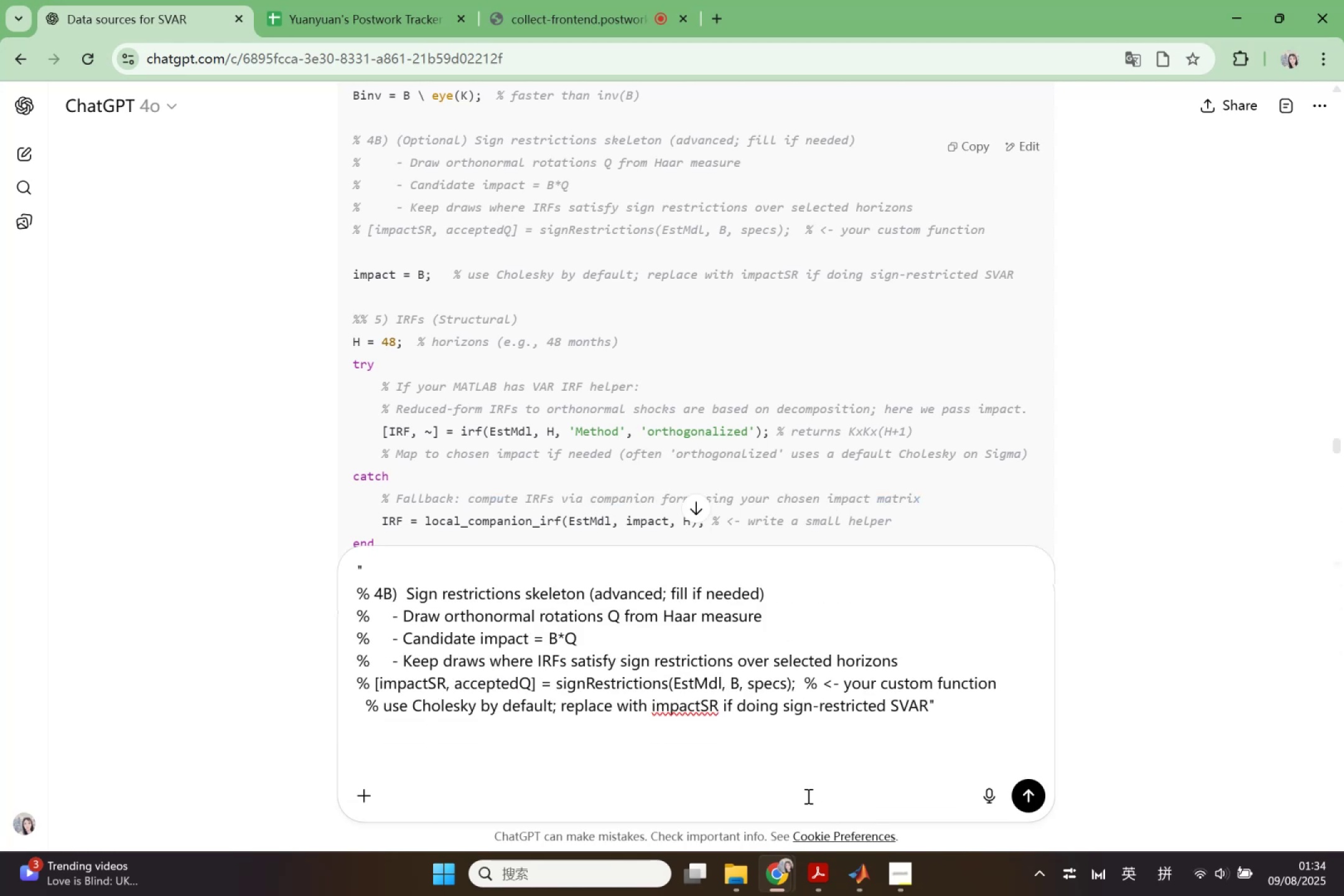 
type(bangwo )
key(Backspace)
key(Backspace)
key(Backspace)
key(Backspace)
key(Backspace)
key(Backspace)
key(Backspace)
type(helo)
key(Backspace)
type(p me code)
key(Backspace)
key(Backspace)
key(Backspace)
key(Backspace)
type(writethe )
key(Backspace)
key(Backspace)
key(Backspace)
key(Backspace)
type( the c)
key(Backspace)
type(sign restriction code)
 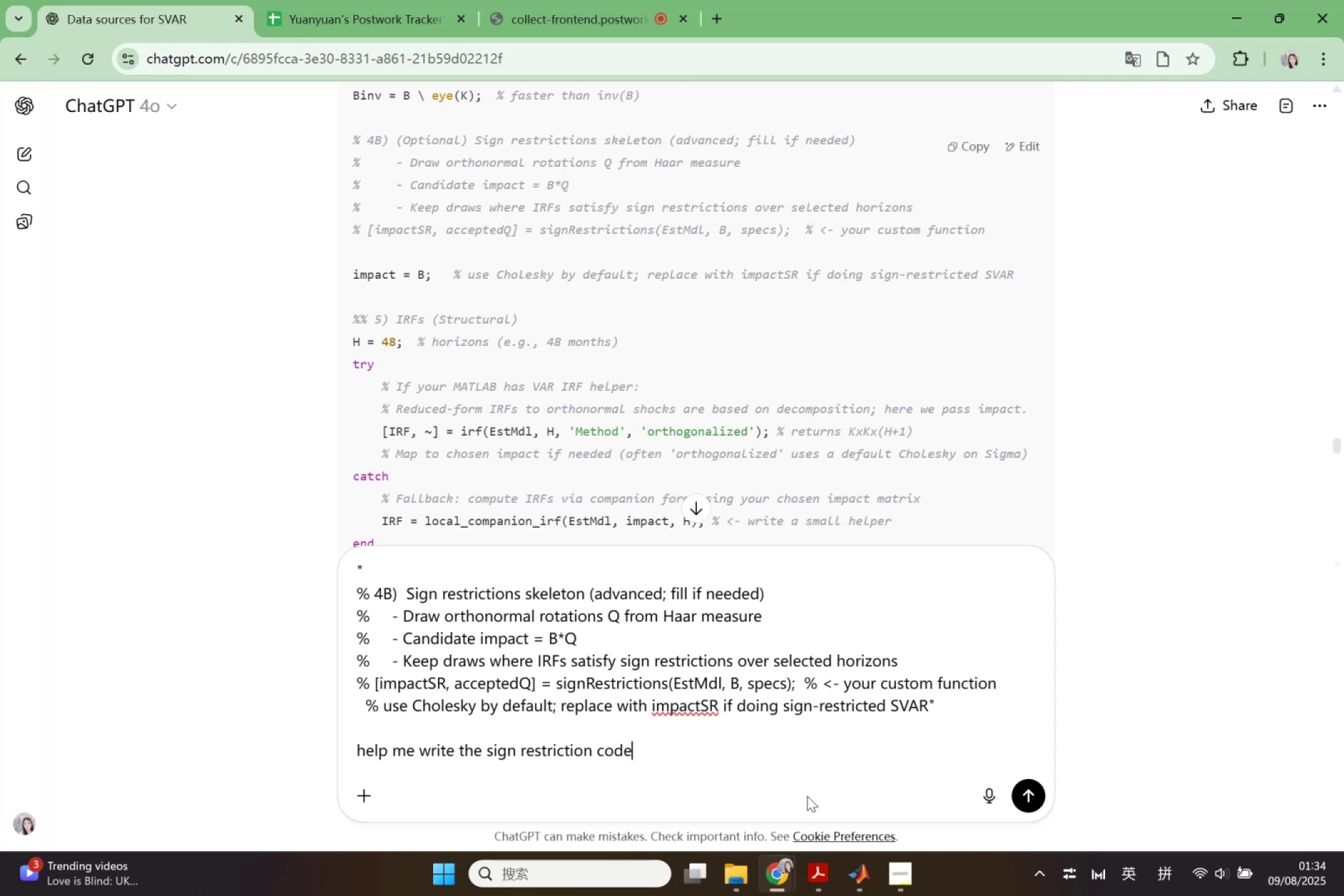 
key(Enter)
 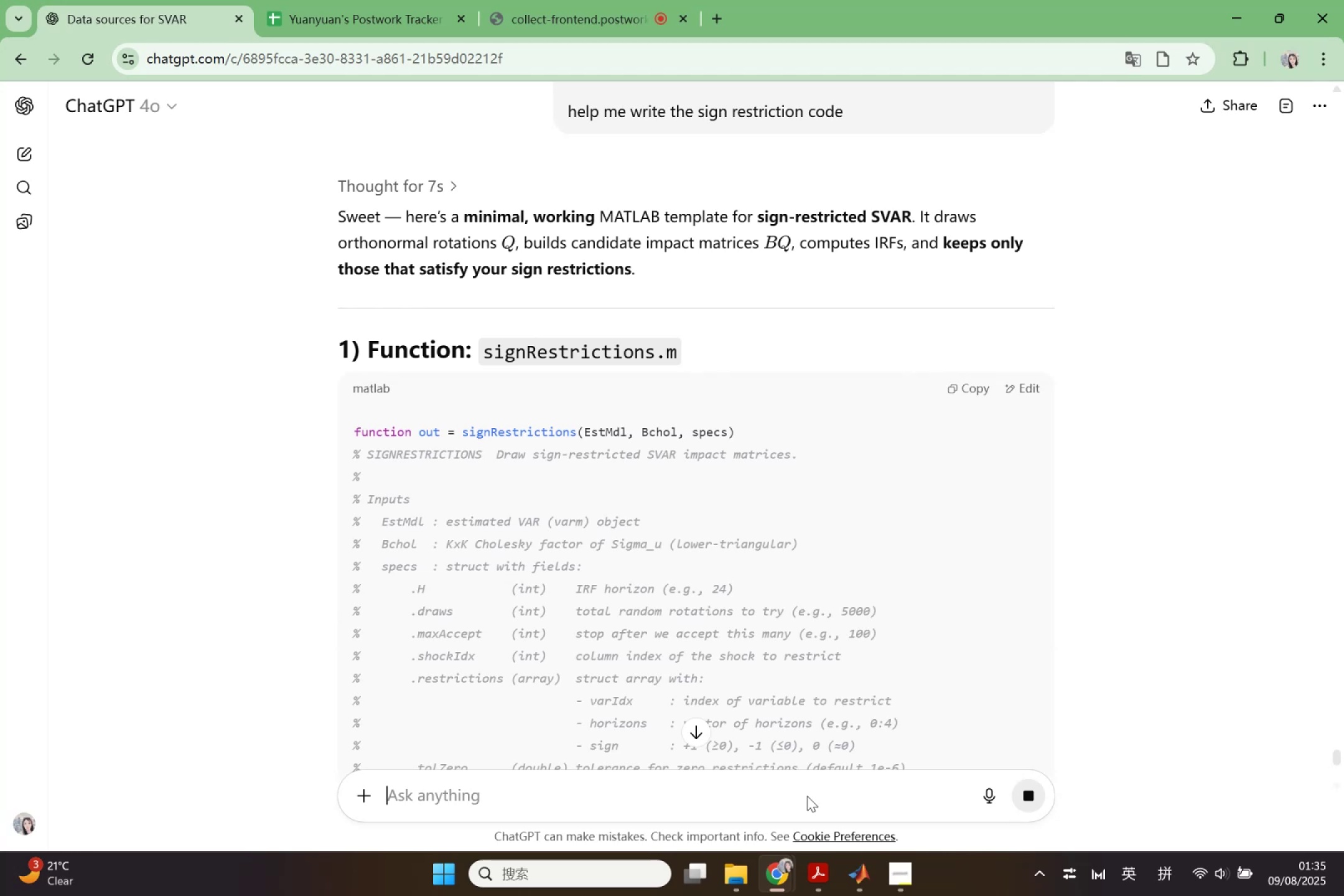 
wait(43.69)
 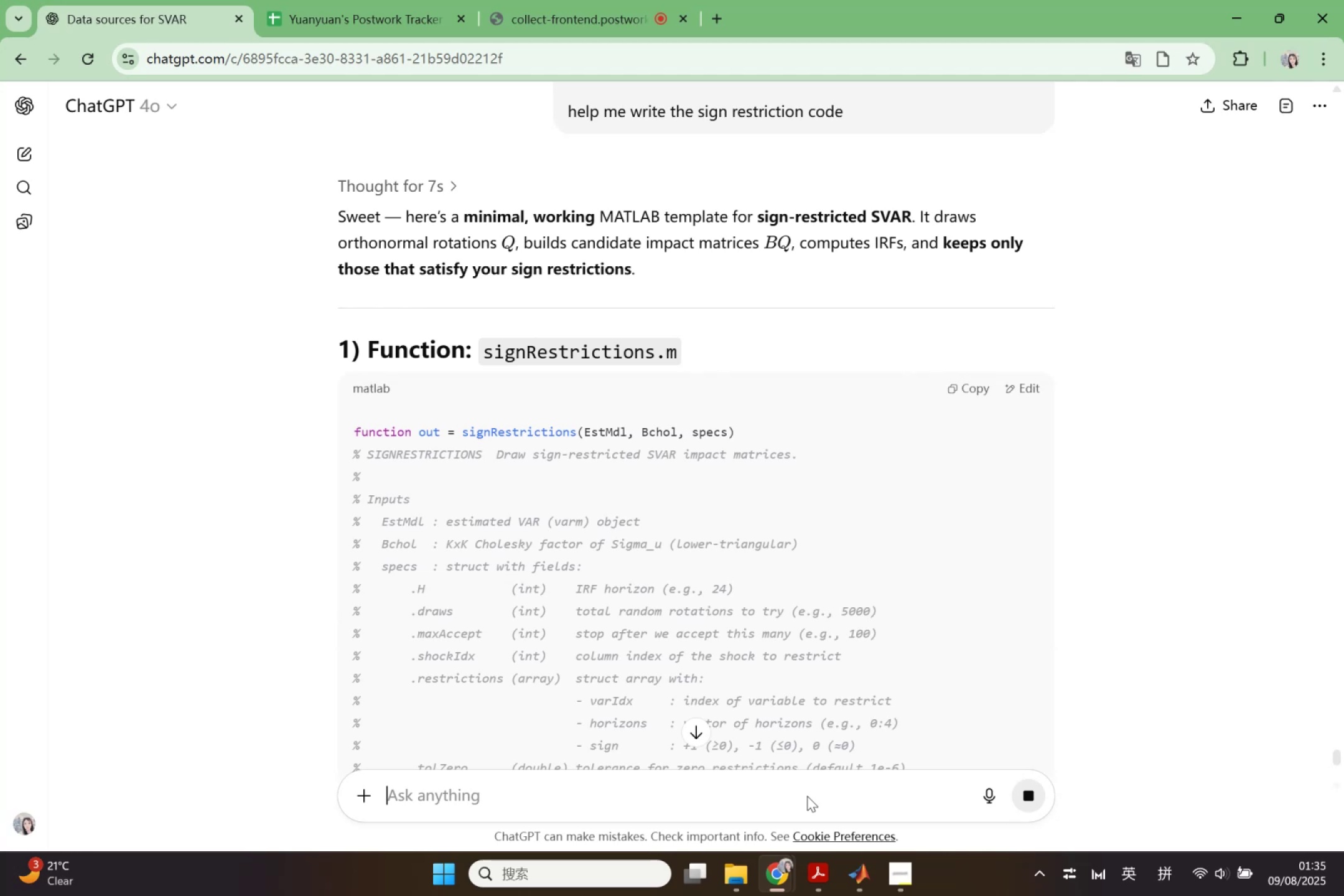 
scroll: coordinate [583, 620], scroll_direction: down, amount: 10.0
 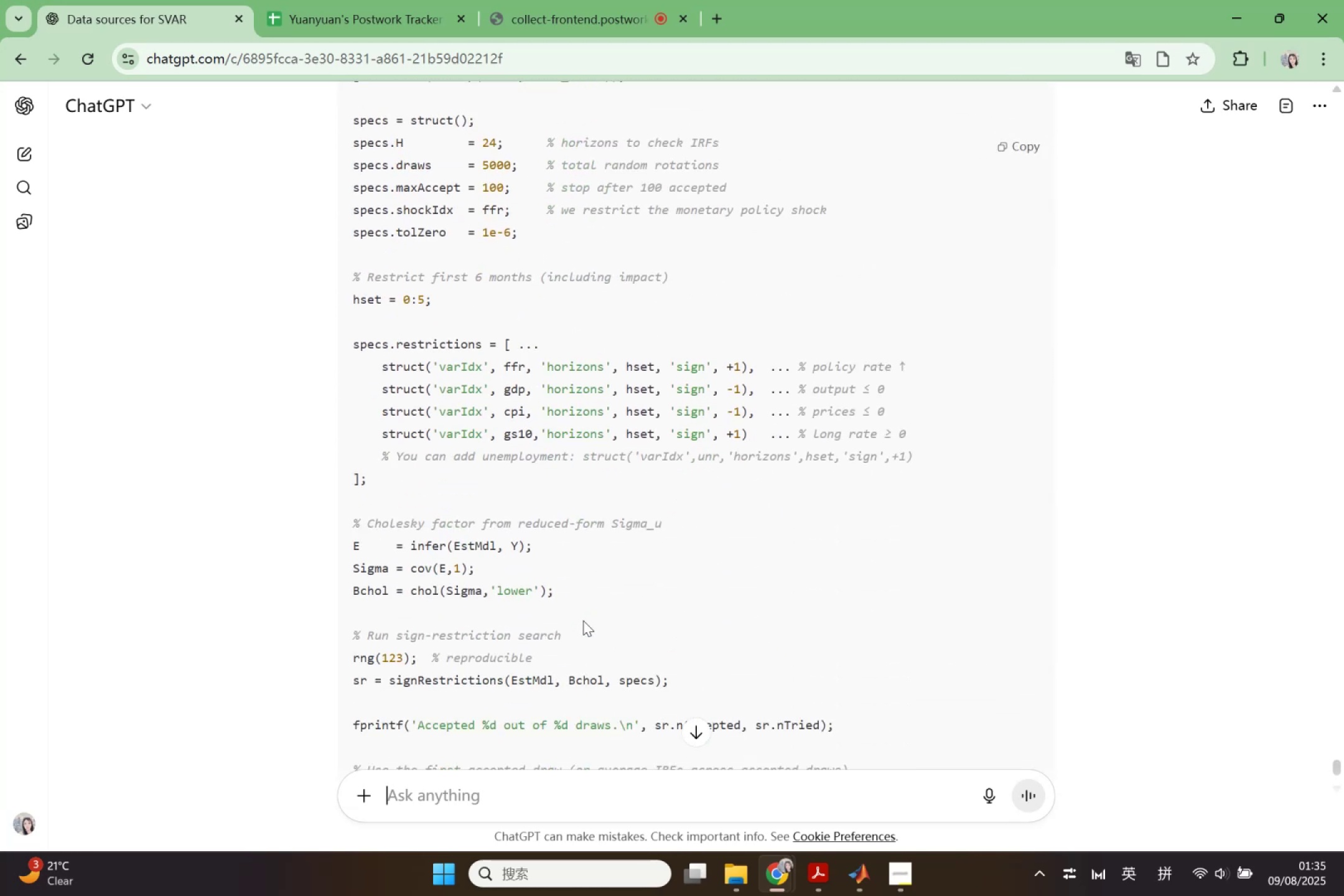 
scroll: coordinate [583, 620], scroll_direction: up, amount: 4.0
 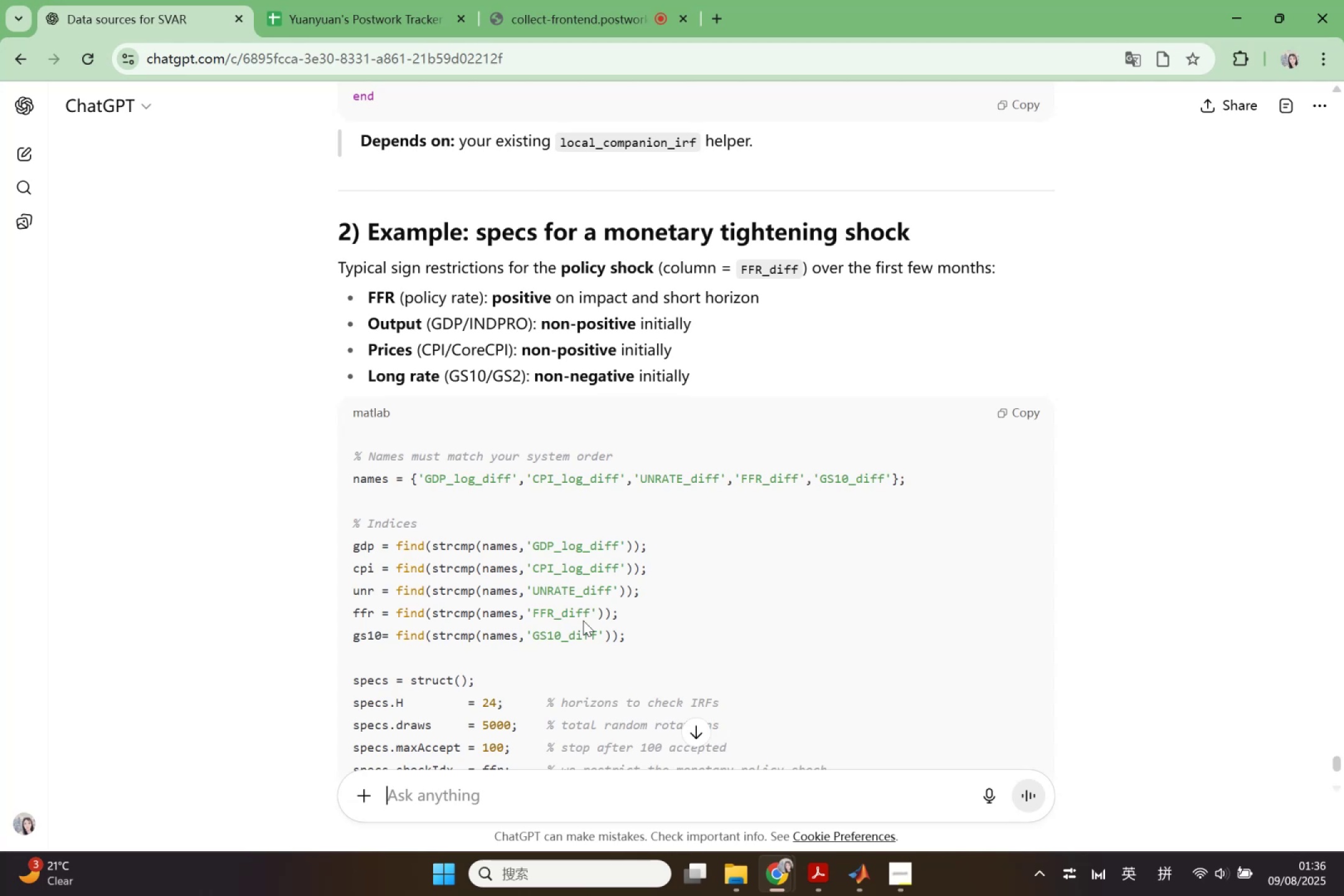 
wait(26.12)
 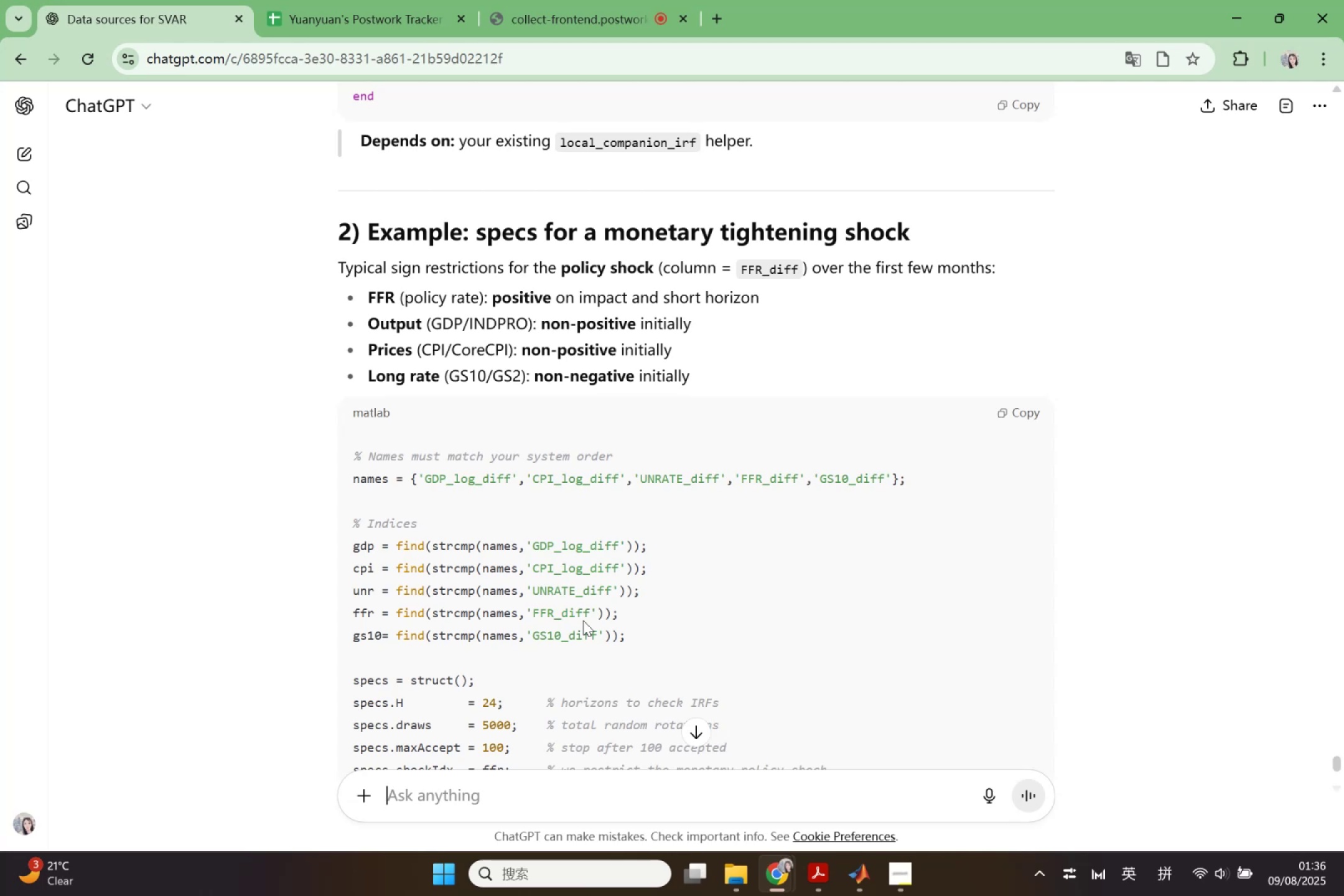 
scroll: coordinate [594, 578], scroll_direction: down, amount: 3.0
 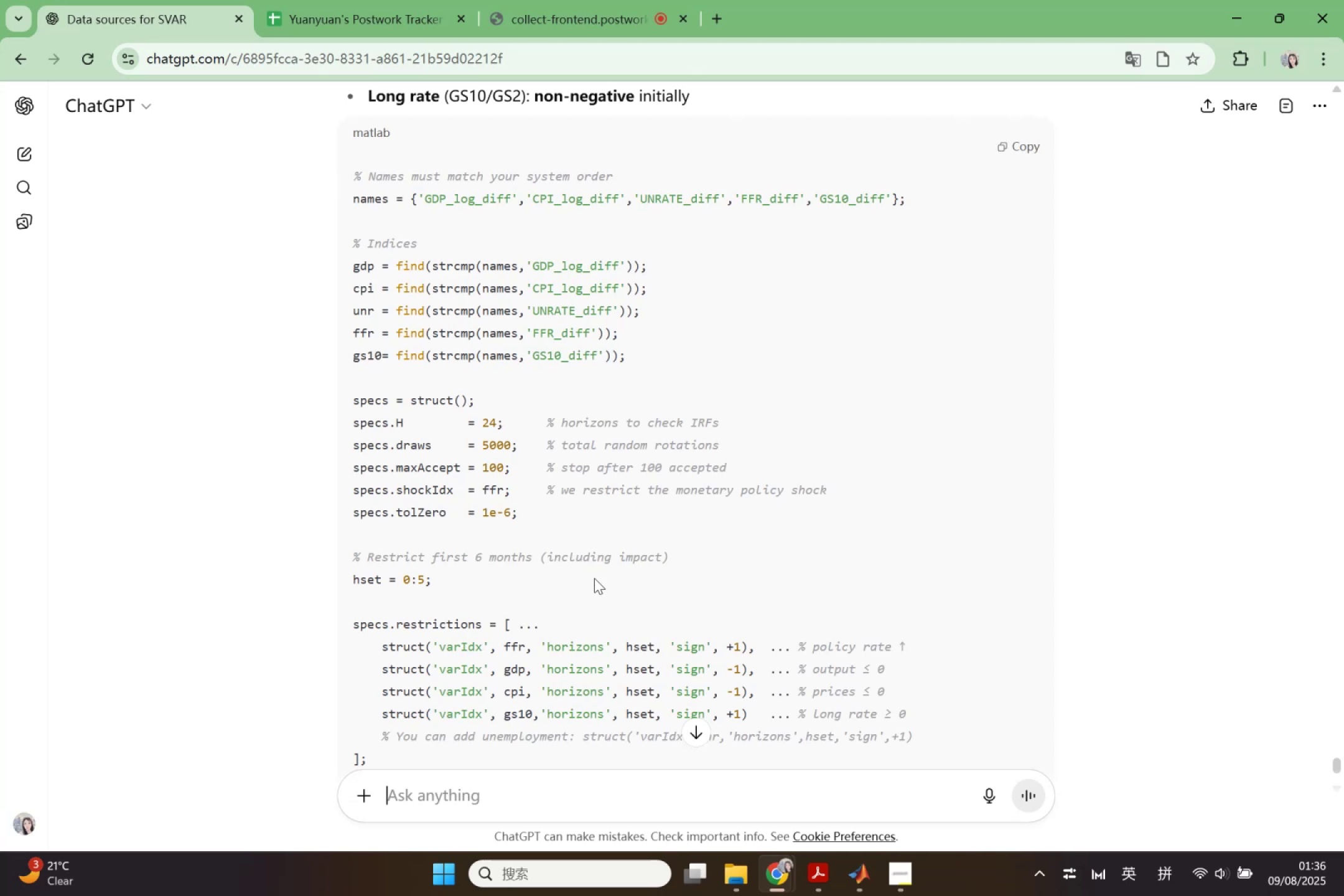 
wait(7.15)
 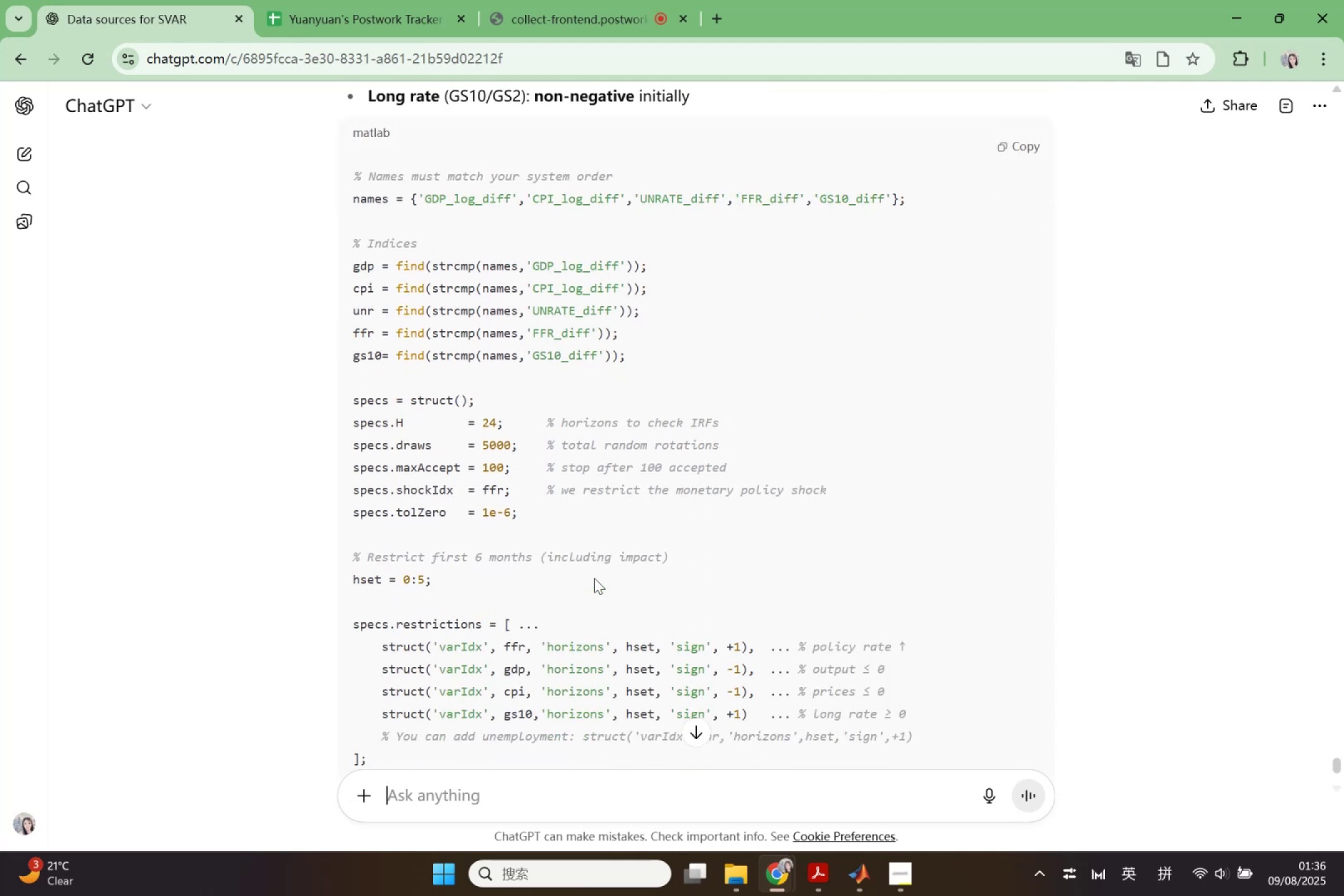 
scroll: coordinate [594, 578], scroll_direction: down, amount: 7.0
 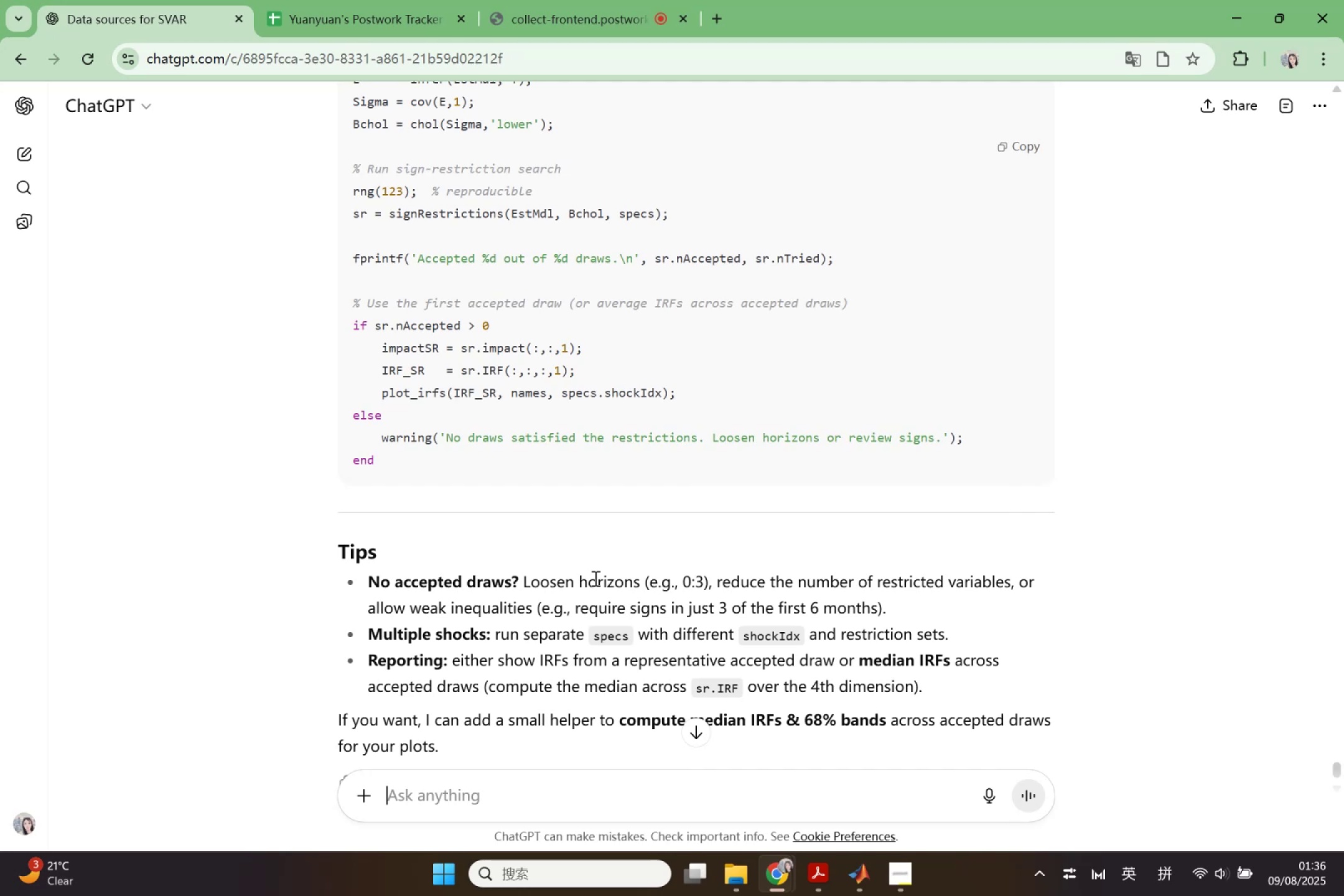 
wait(19.07)
 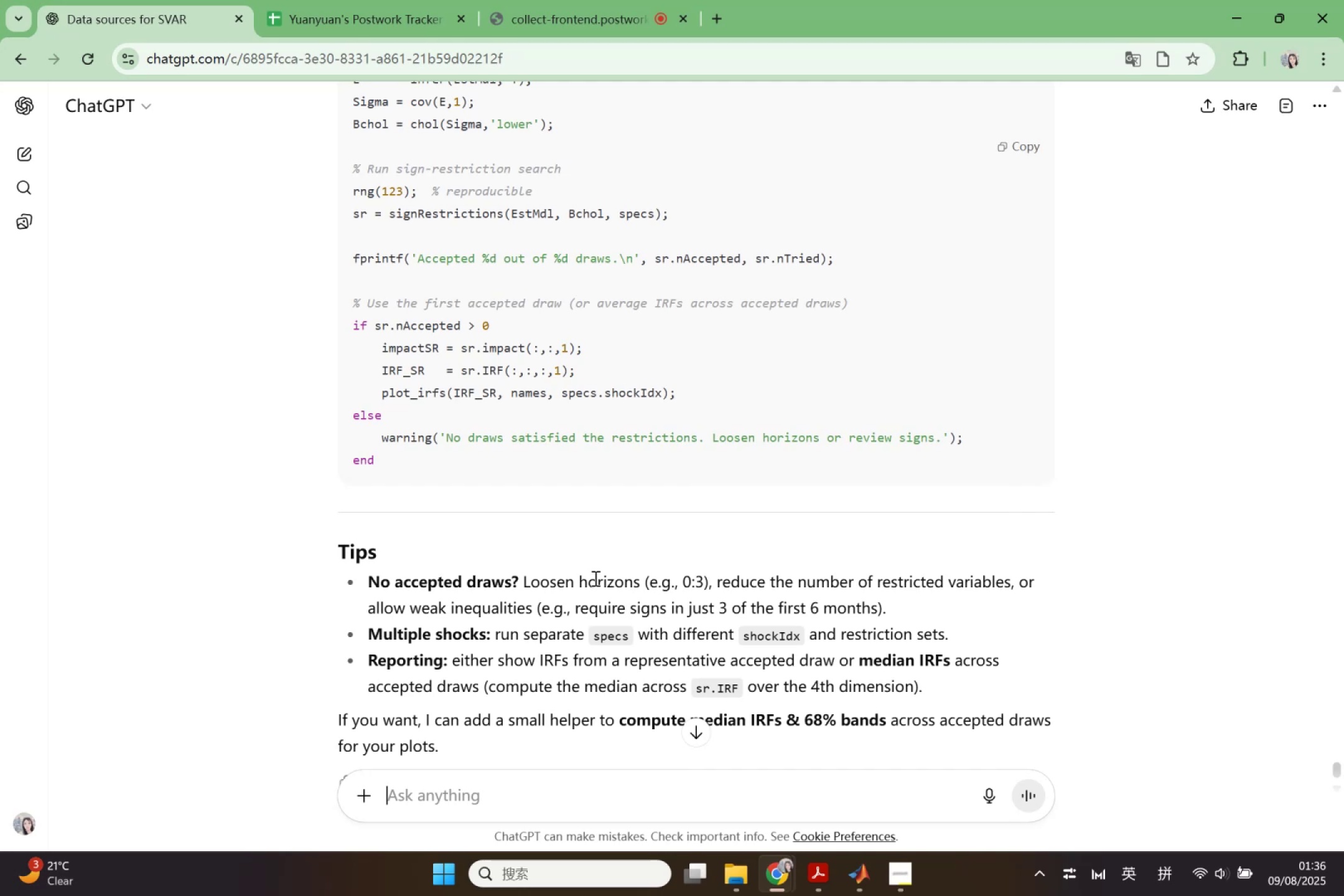 
scroll: coordinate [628, 528], scroll_direction: down, amount: 1.0
 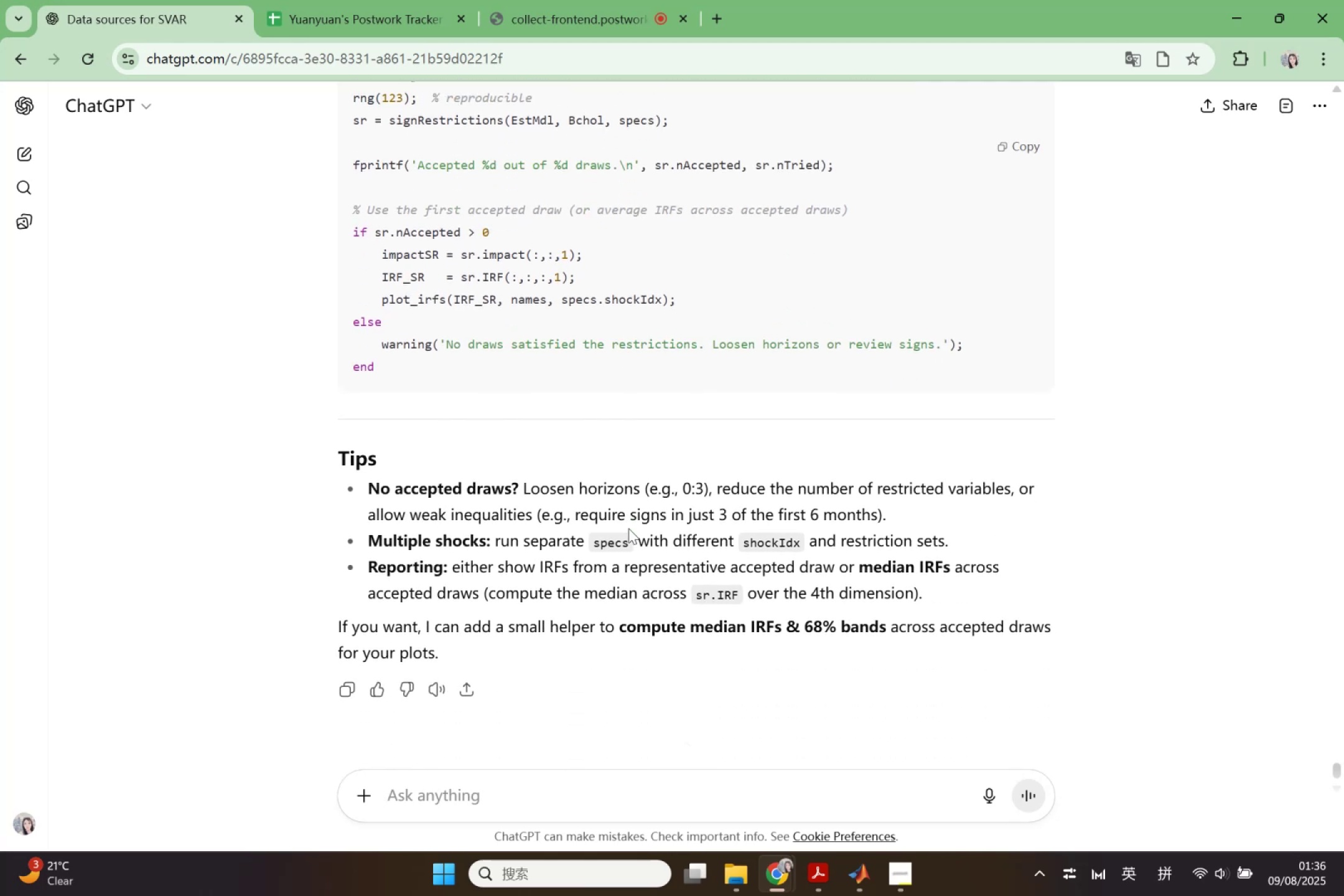 
scroll: coordinate [628, 528], scroll_direction: up, amount: 45.0
 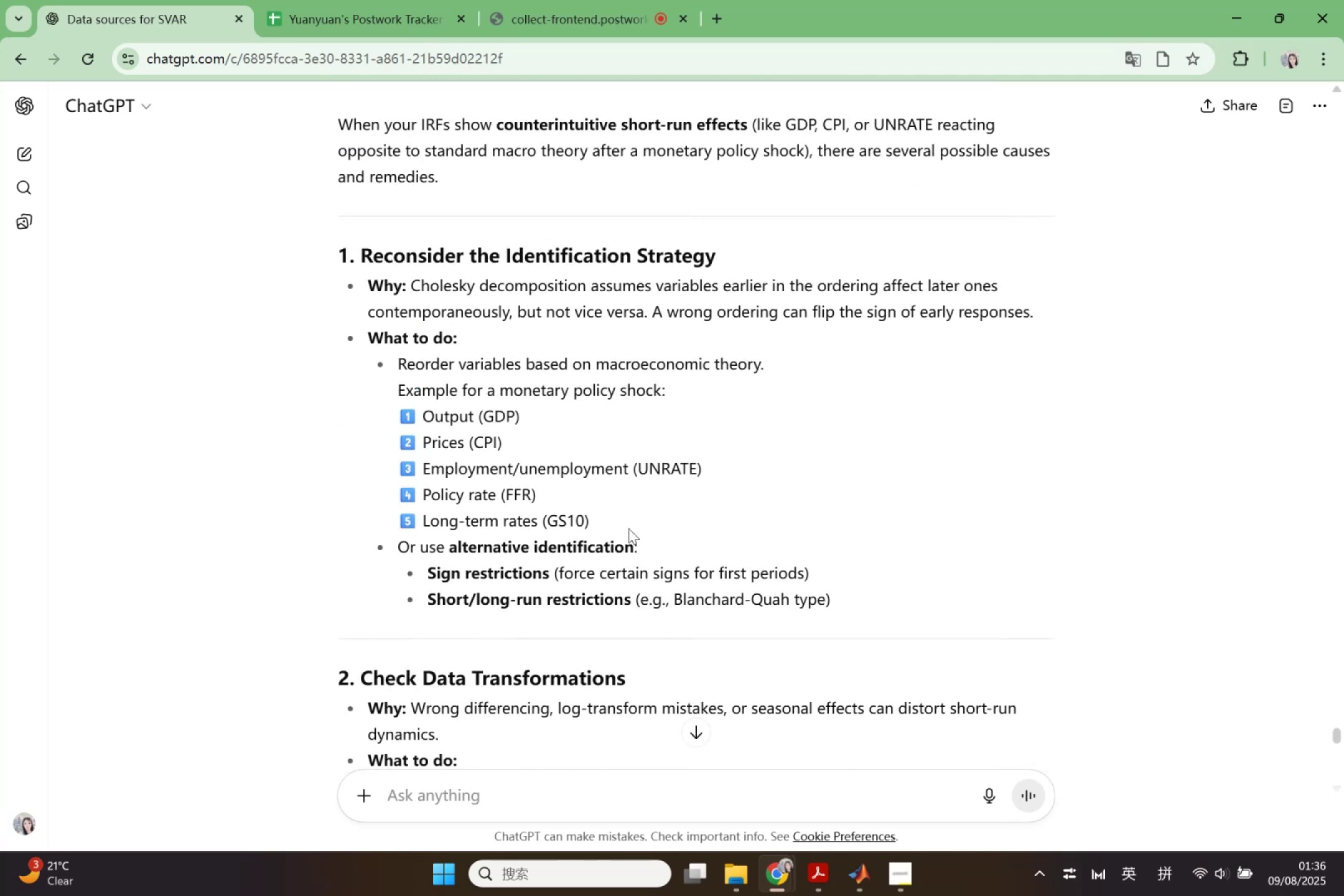 
scroll: coordinate [628, 528], scroll_direction: down, amount: 3.0
 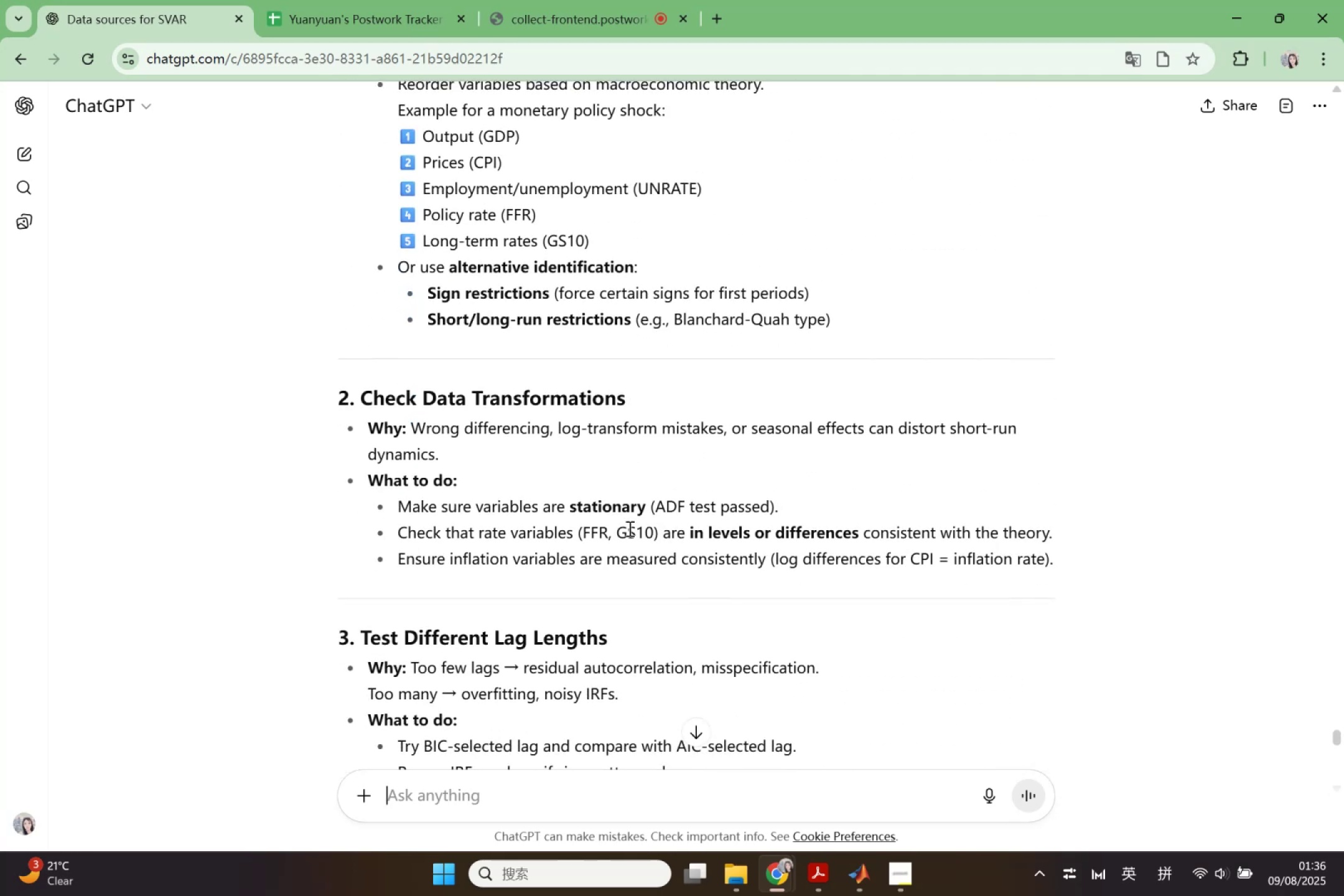 
scroll: coordinate [628, 528], scroll_direction: up, amount: 1.0
 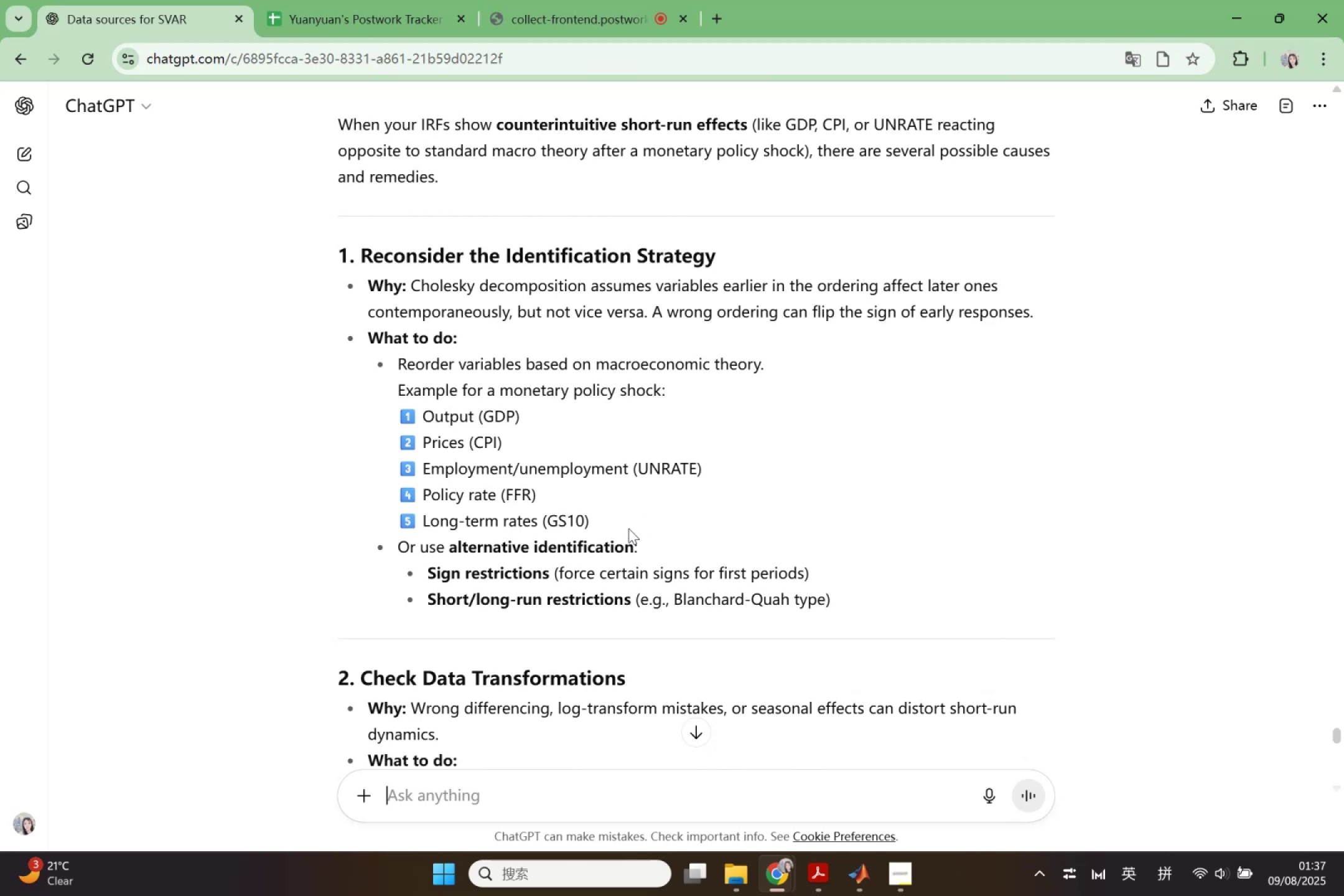 
wait(16.23)
 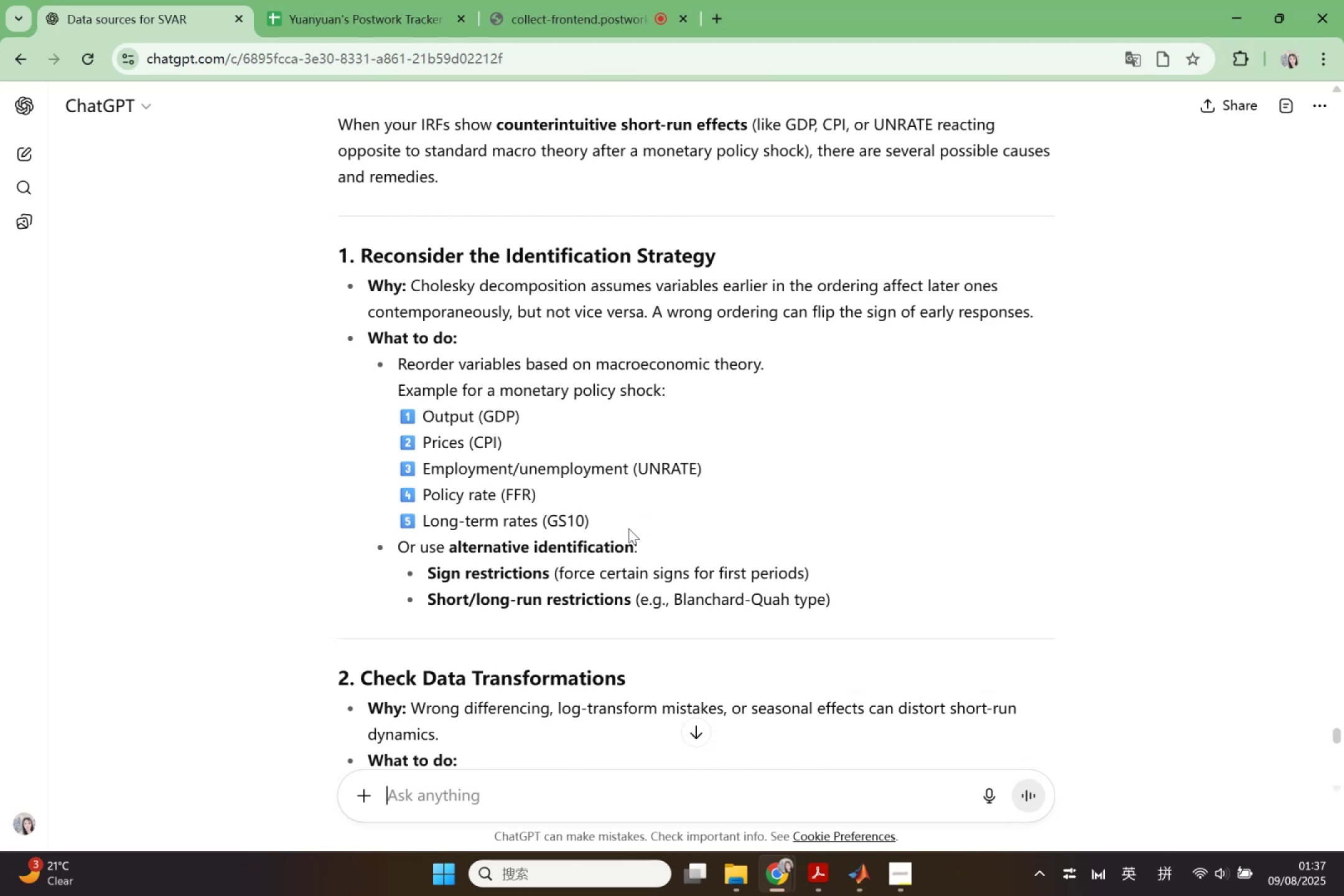 
left_click([859, 870])
 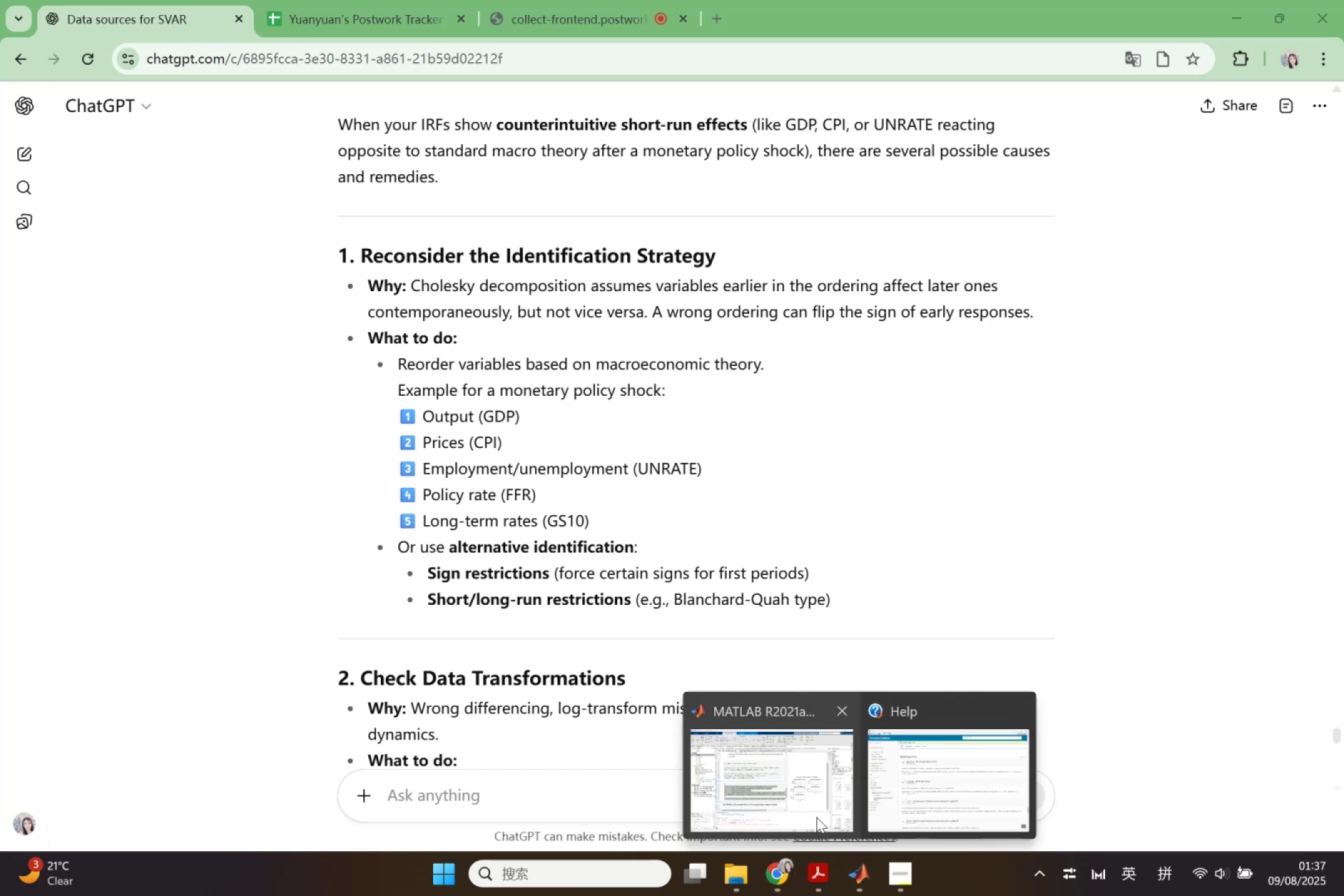 
left_click([816, 817])
 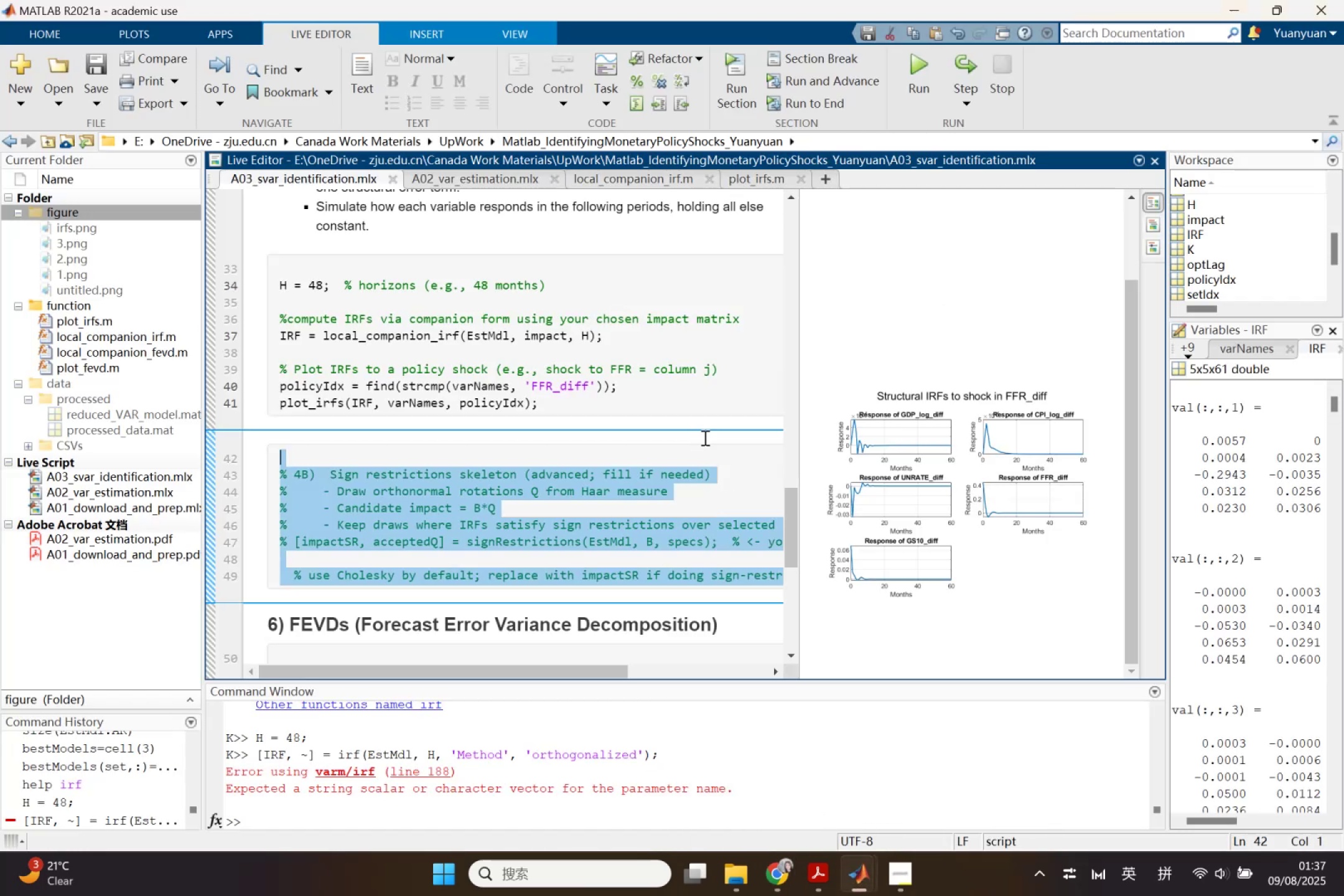 
scroll: coordinate [698, 432], scroll_direction: up, amount: 2.0
 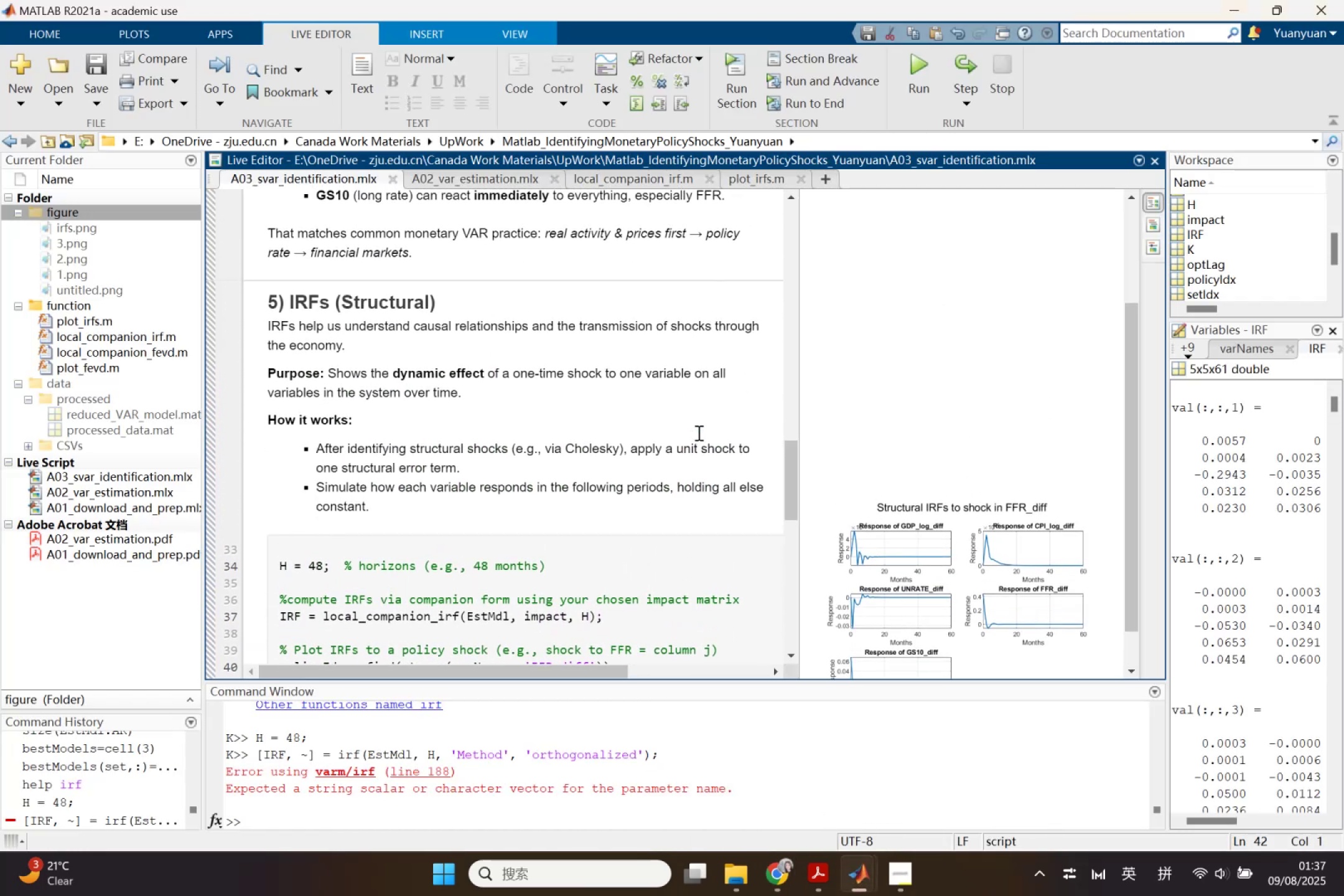 
wait(9.13)
 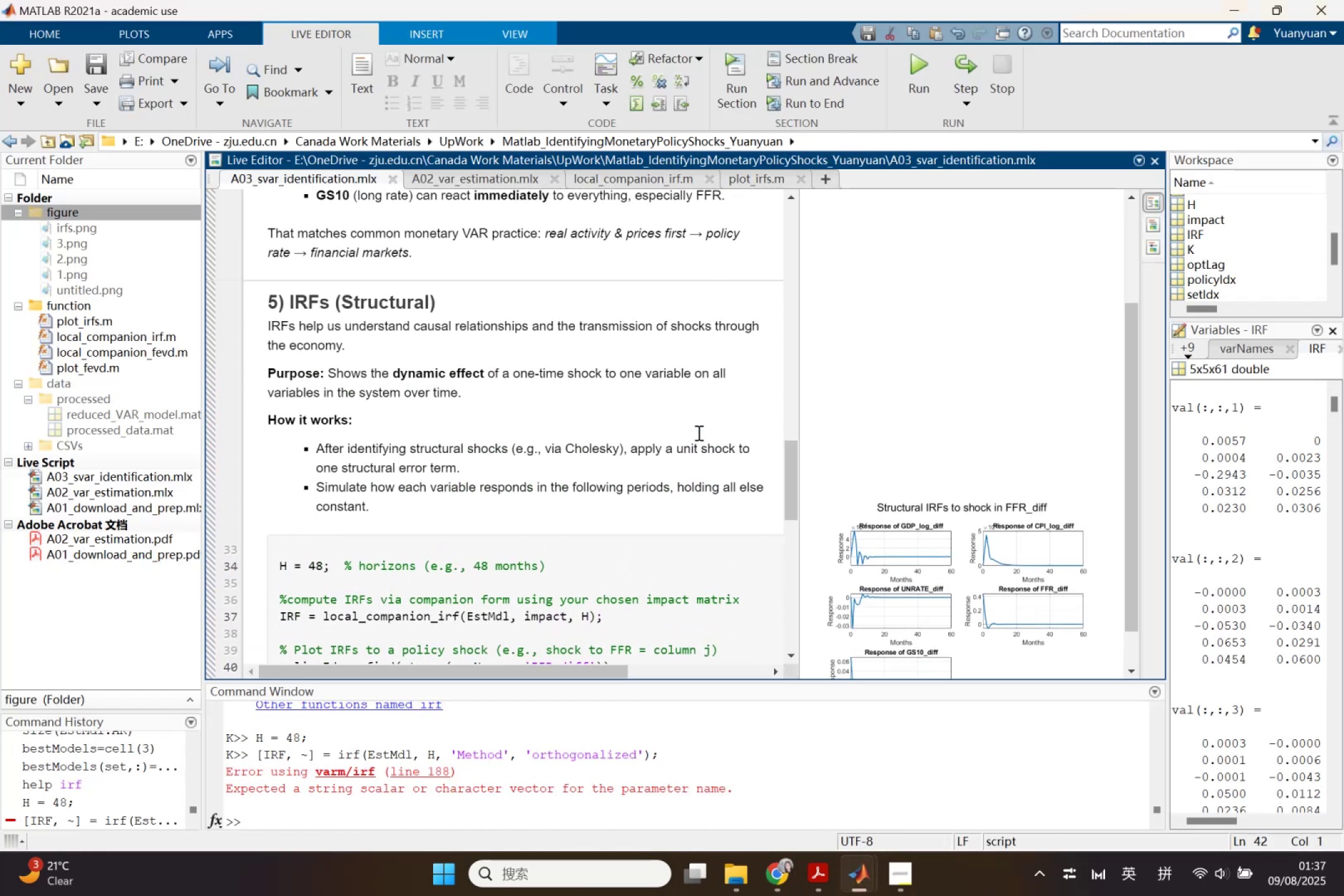 
scroll: coordinate [571, 460], scroll_direction: up, amount: 4.0
 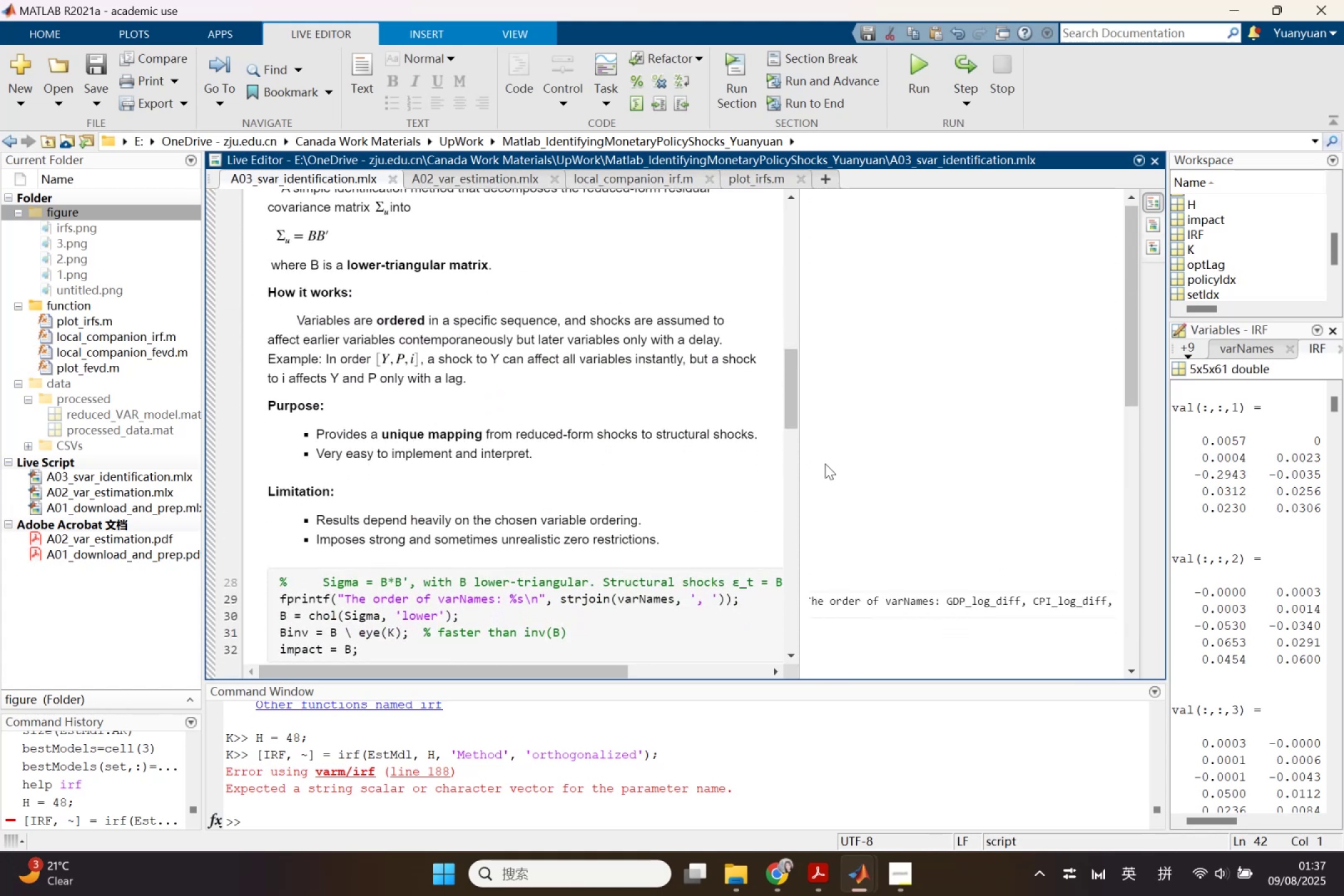 
left_click_drag(start_coordinate=[800, 477], to_coordinate=[519, 419])
 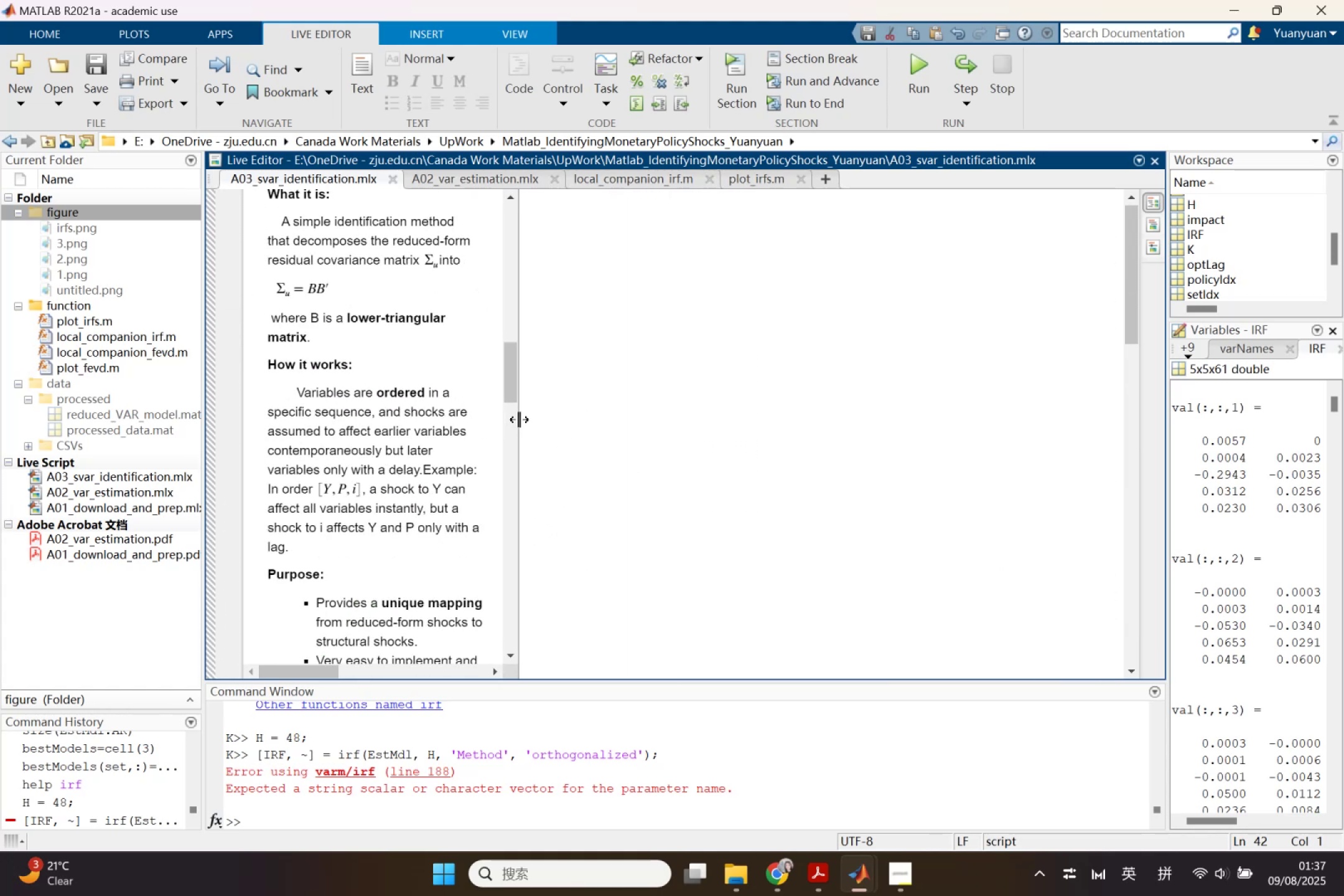 
scroll: coordinate [567, 459], scroll_direction: down, amount: 3.0
 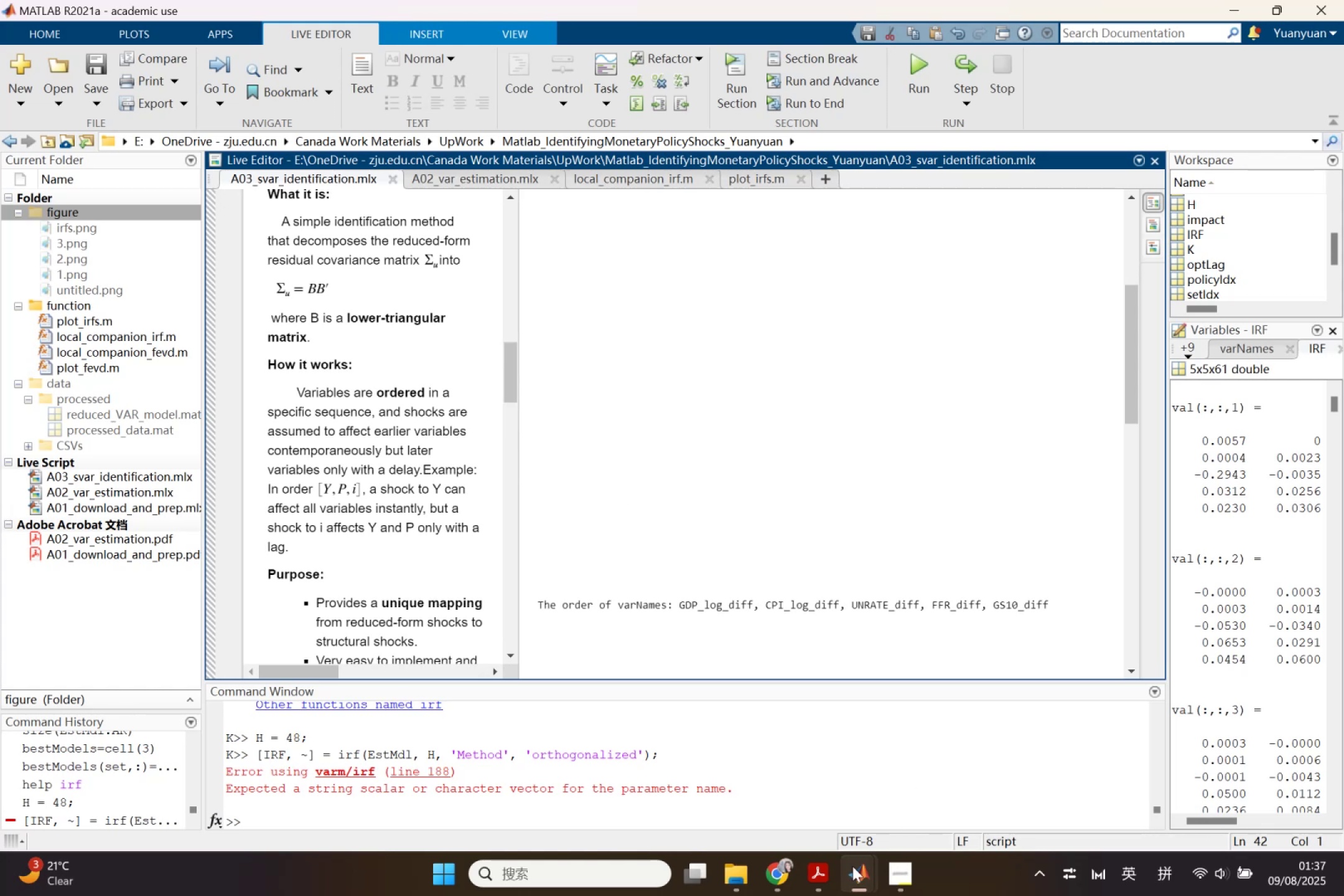 
left_click([777, 876])
 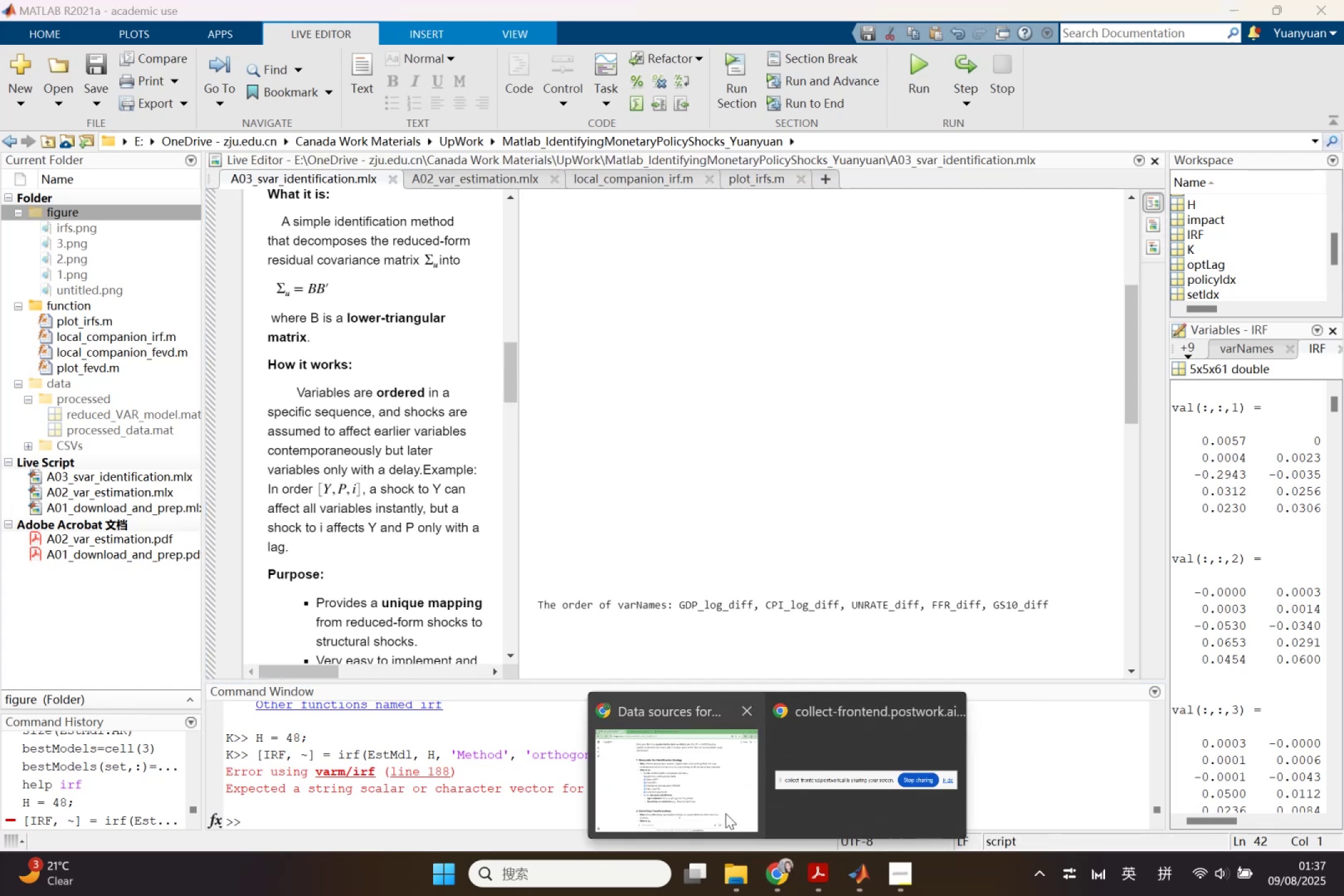 
left_click([726, 813])
 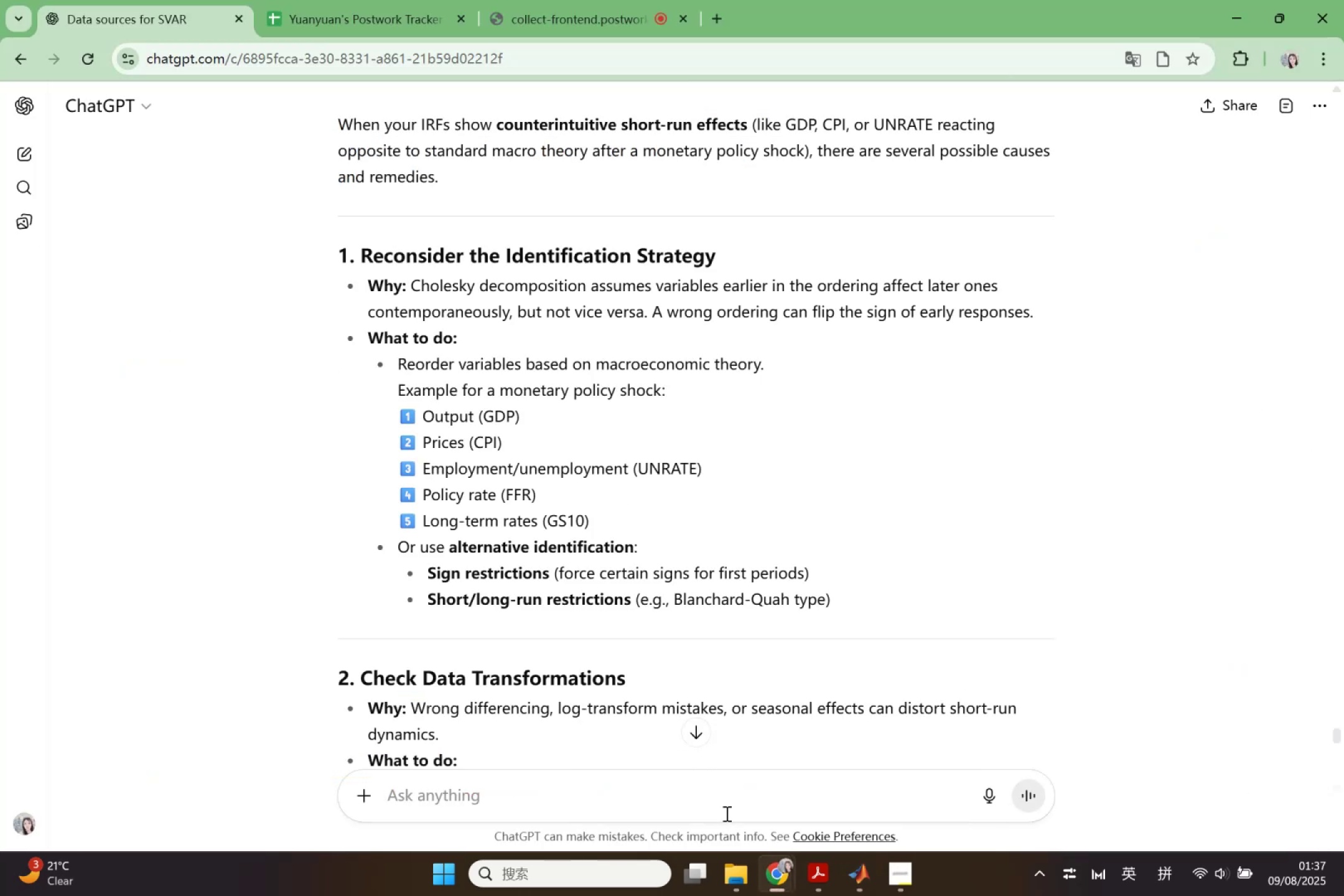 
wait(9.01)
 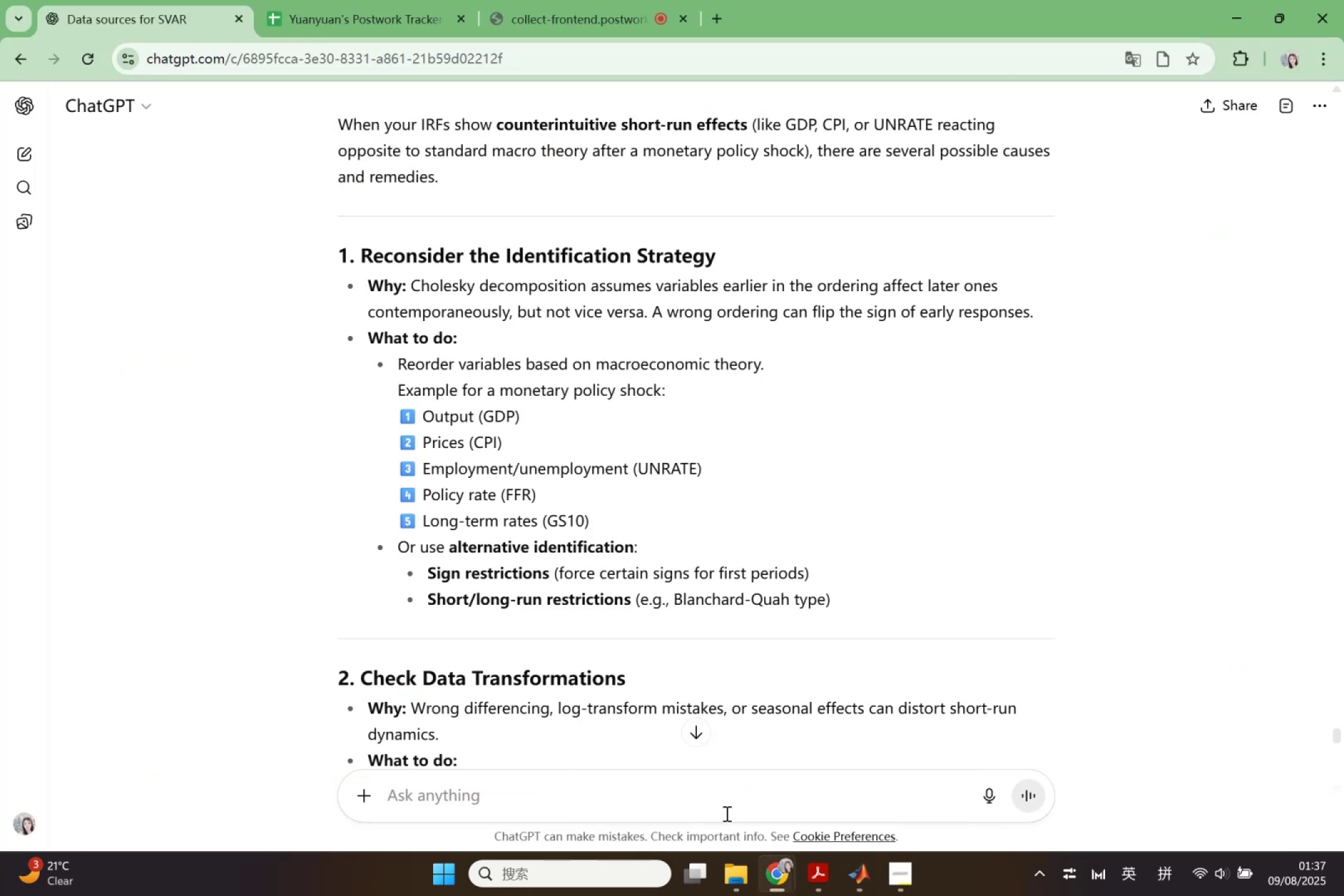 
scroll: coordinate [711, 736], scroll_direction: down, amount: 3.0
 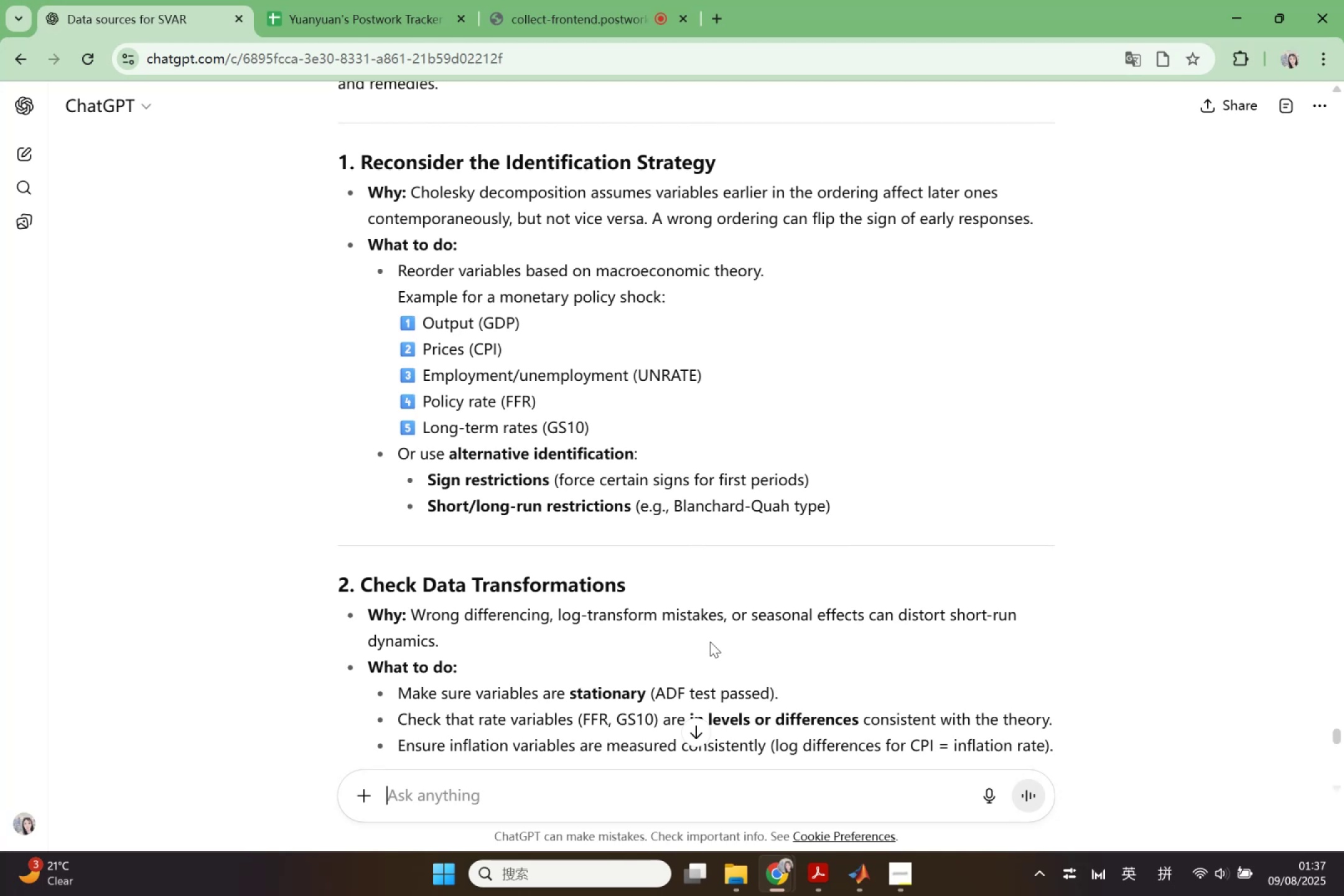 
wait(13.07)
 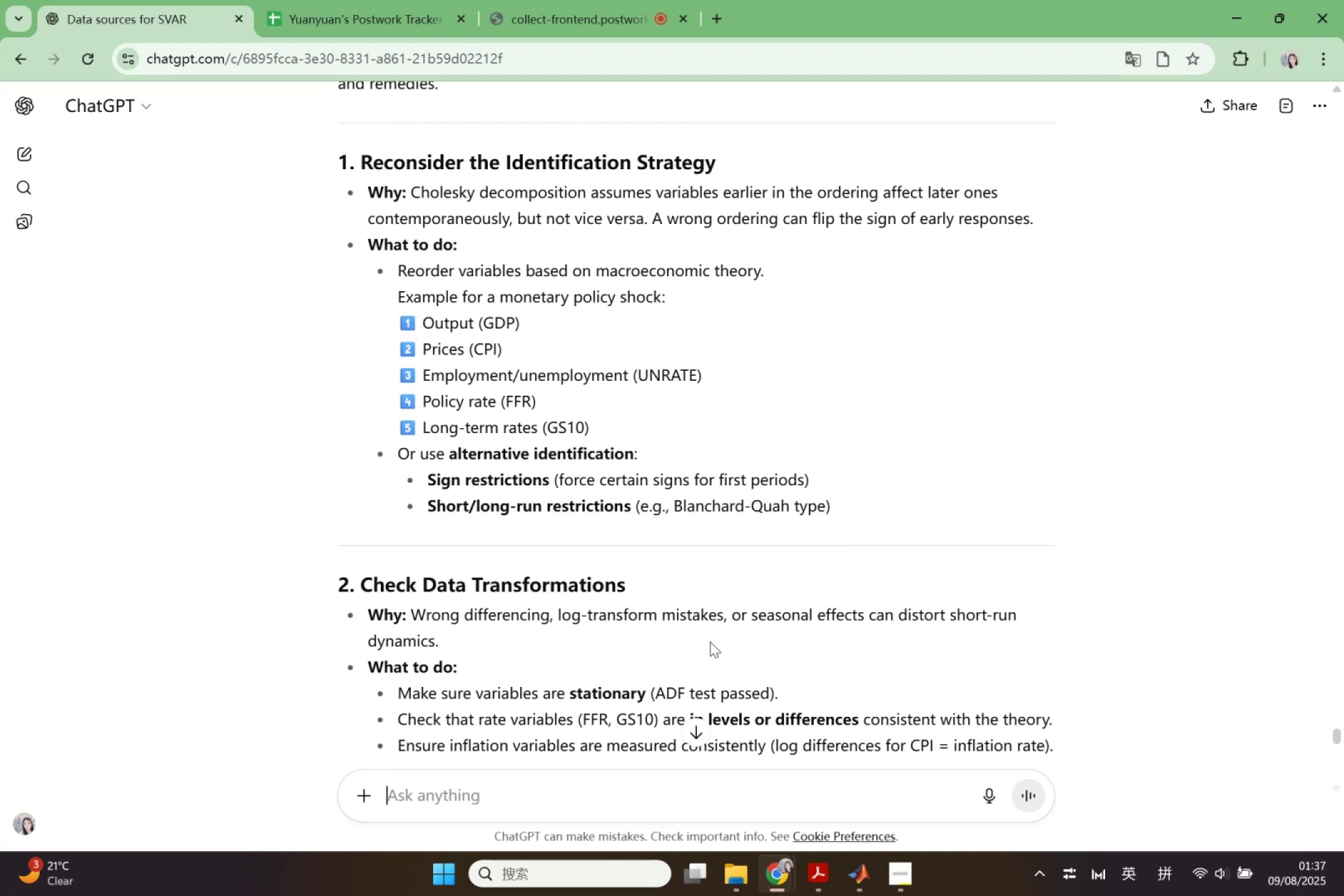 
scroll: coordinate [710, 642], scroll_direction: down, amount: 3.0
 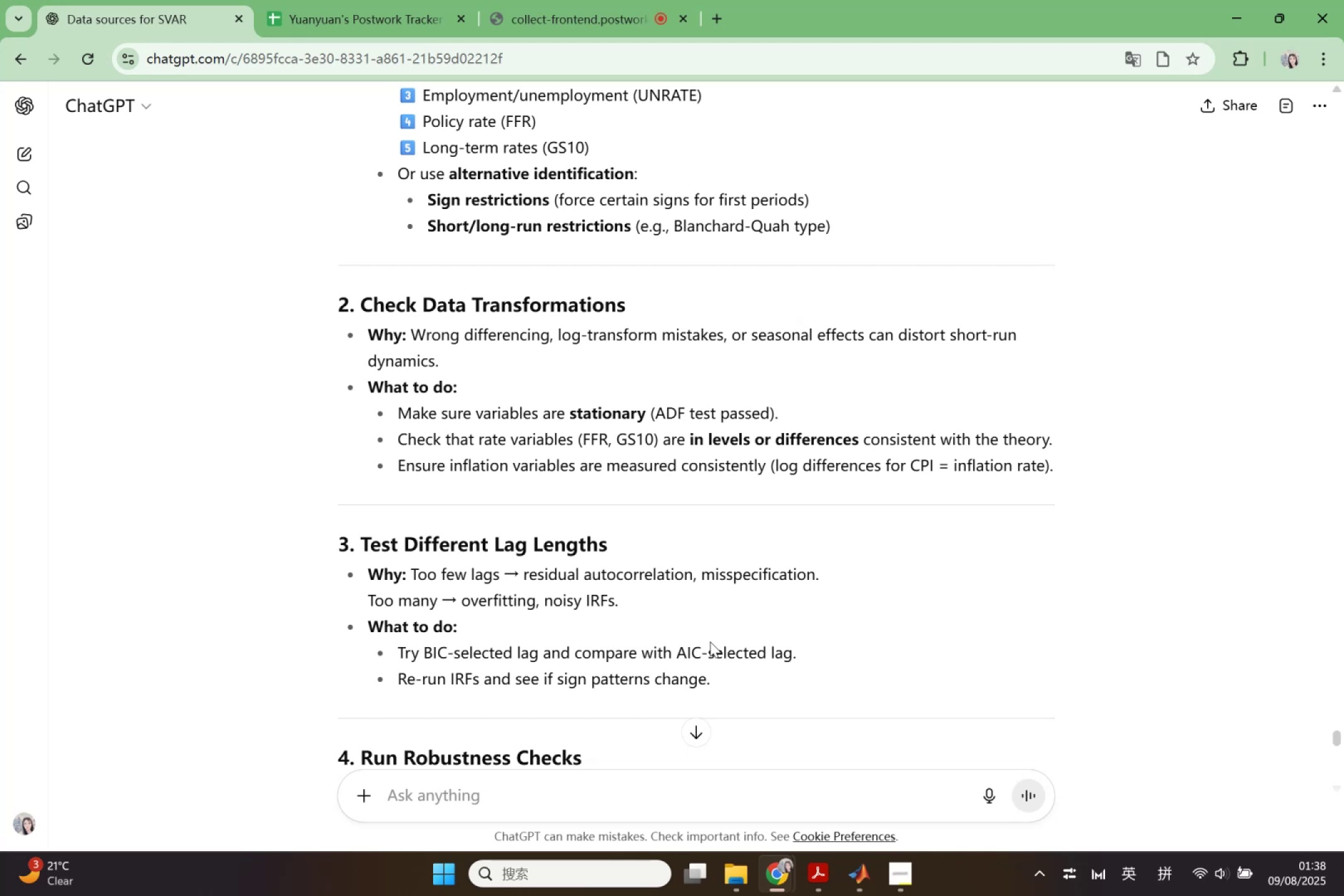 
wait(32.1)
 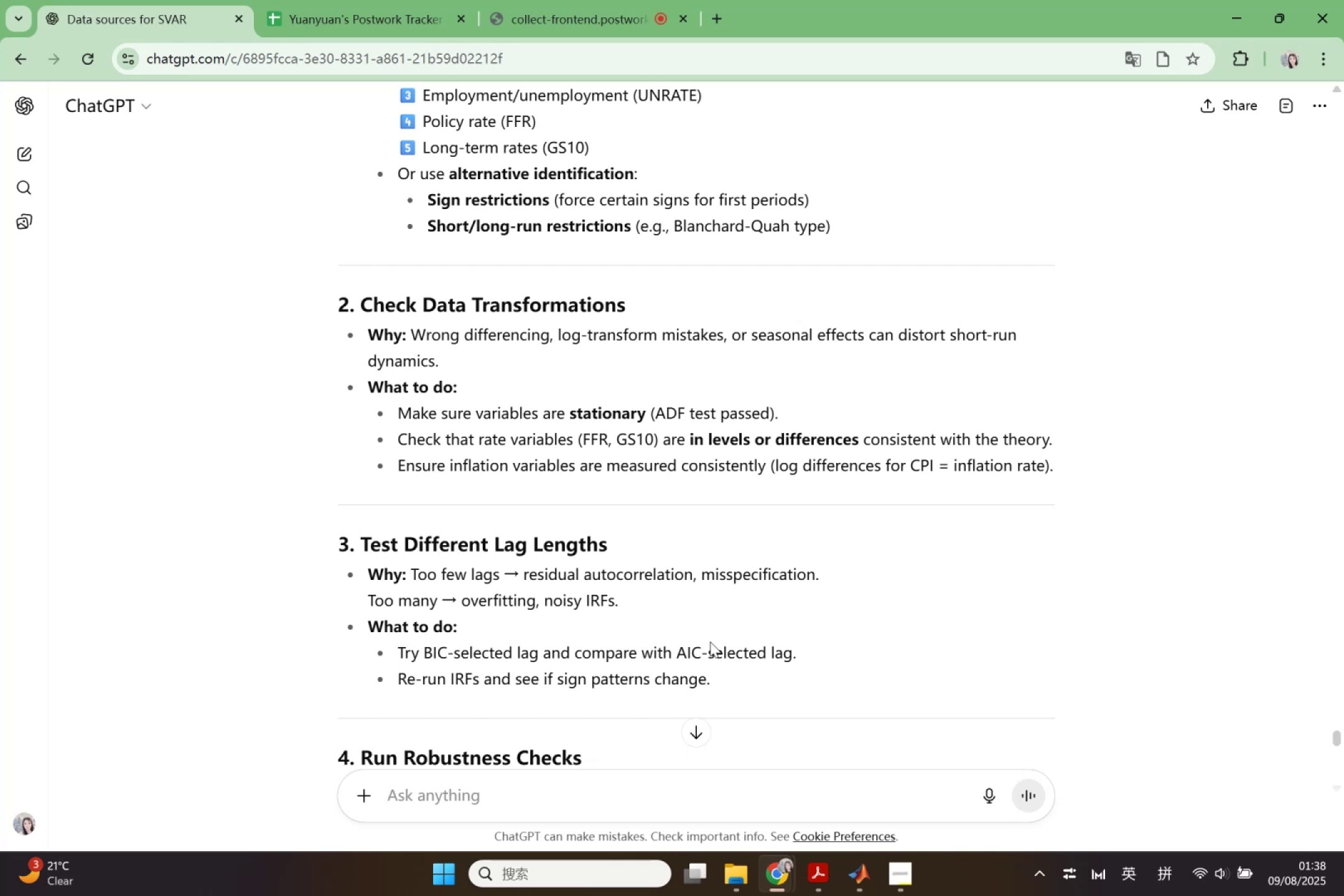 
scroll: coordinate [353, 499], scroll_direction: down, amount: 2.0
 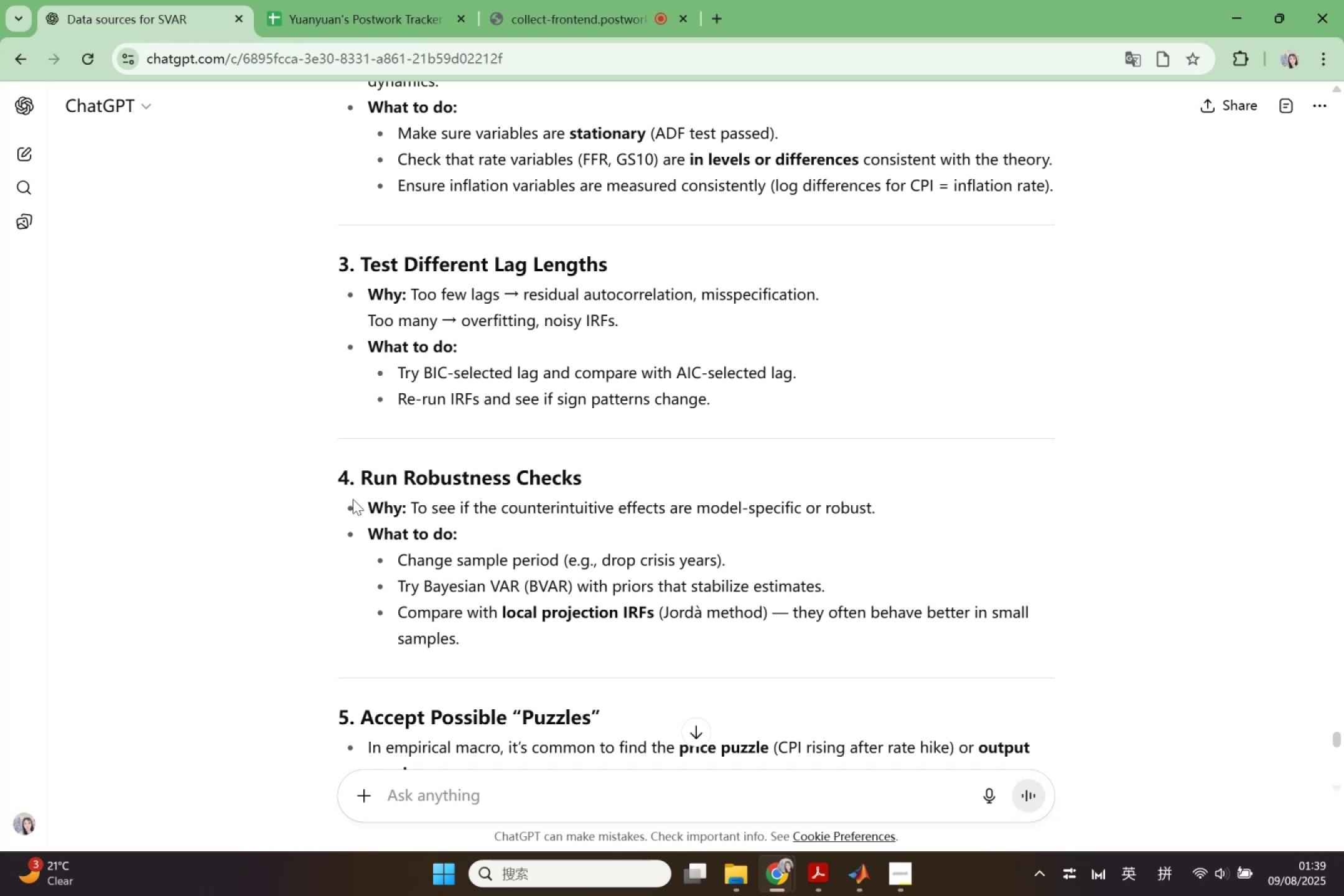 
wait(37.98)
 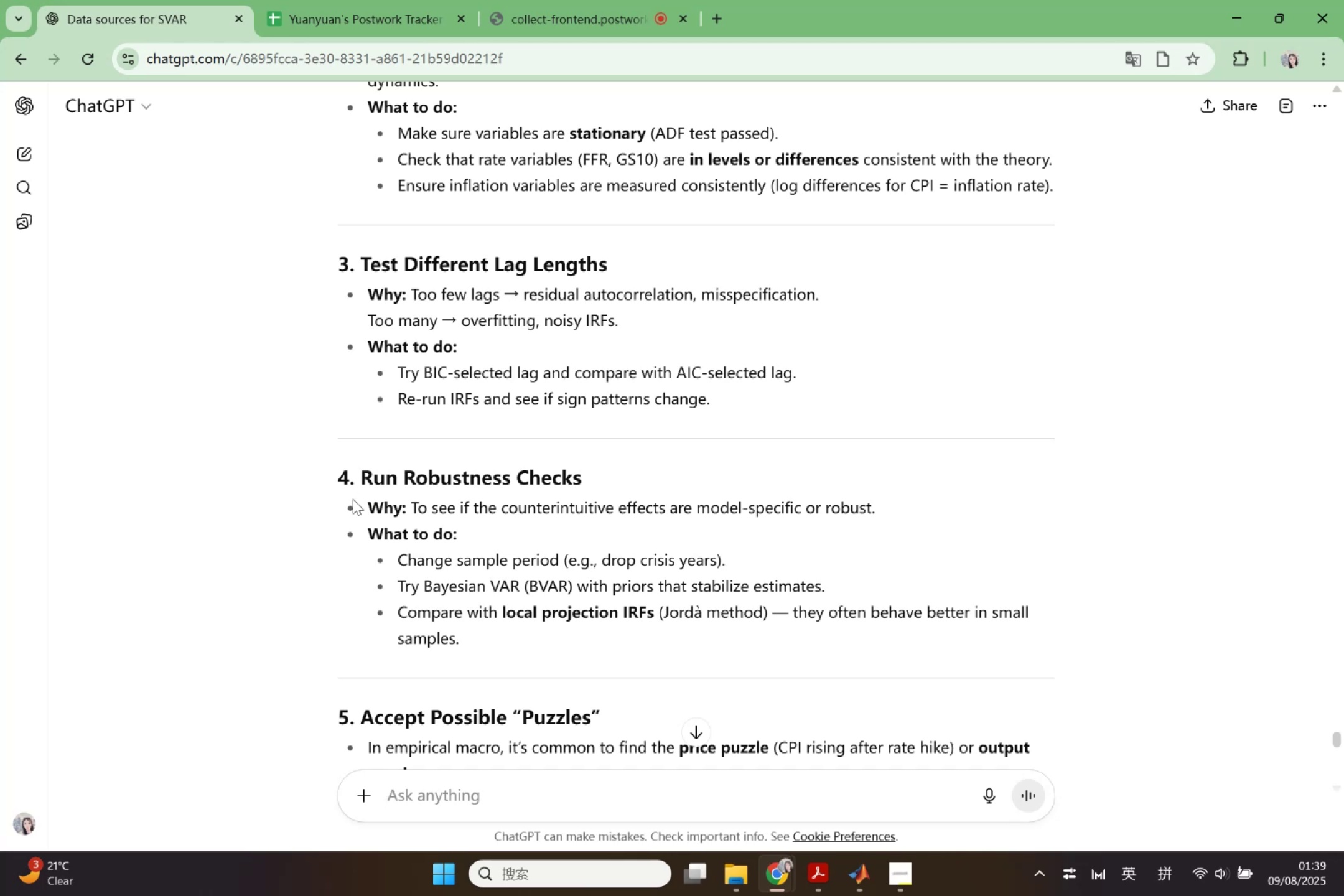 
left_click([864, 874])
 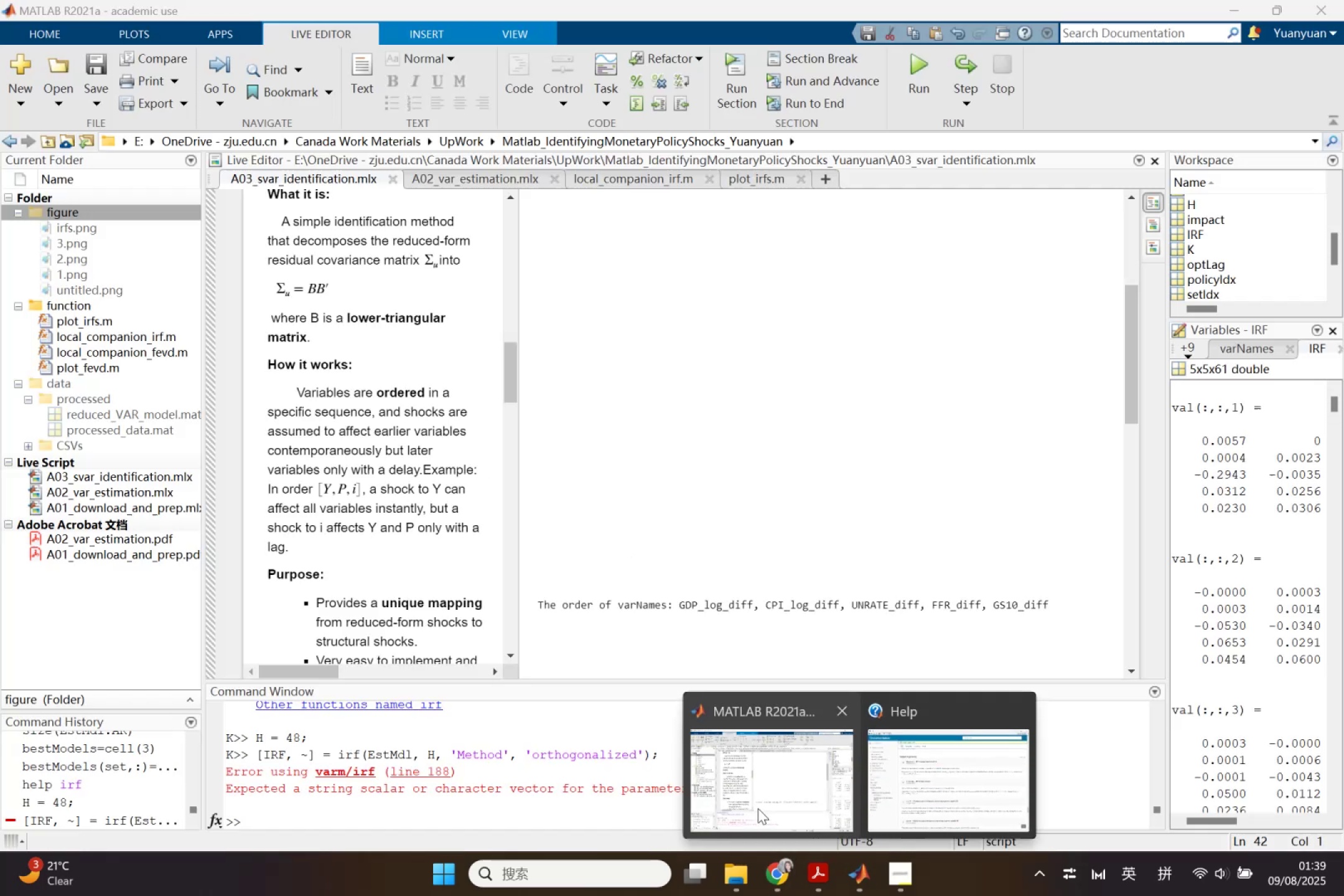 
left_click([758, 808])
 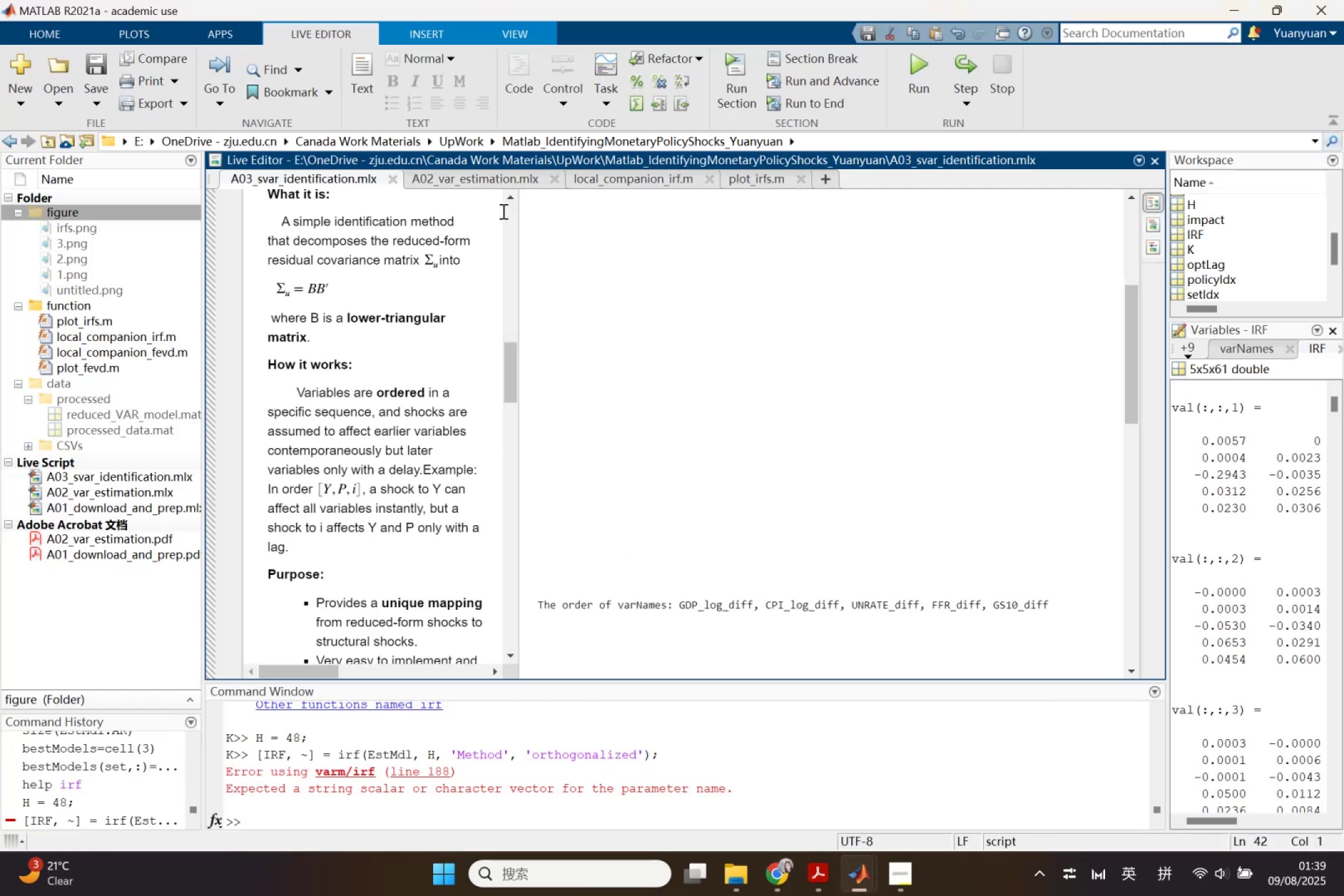 
left_click([502, 174])
 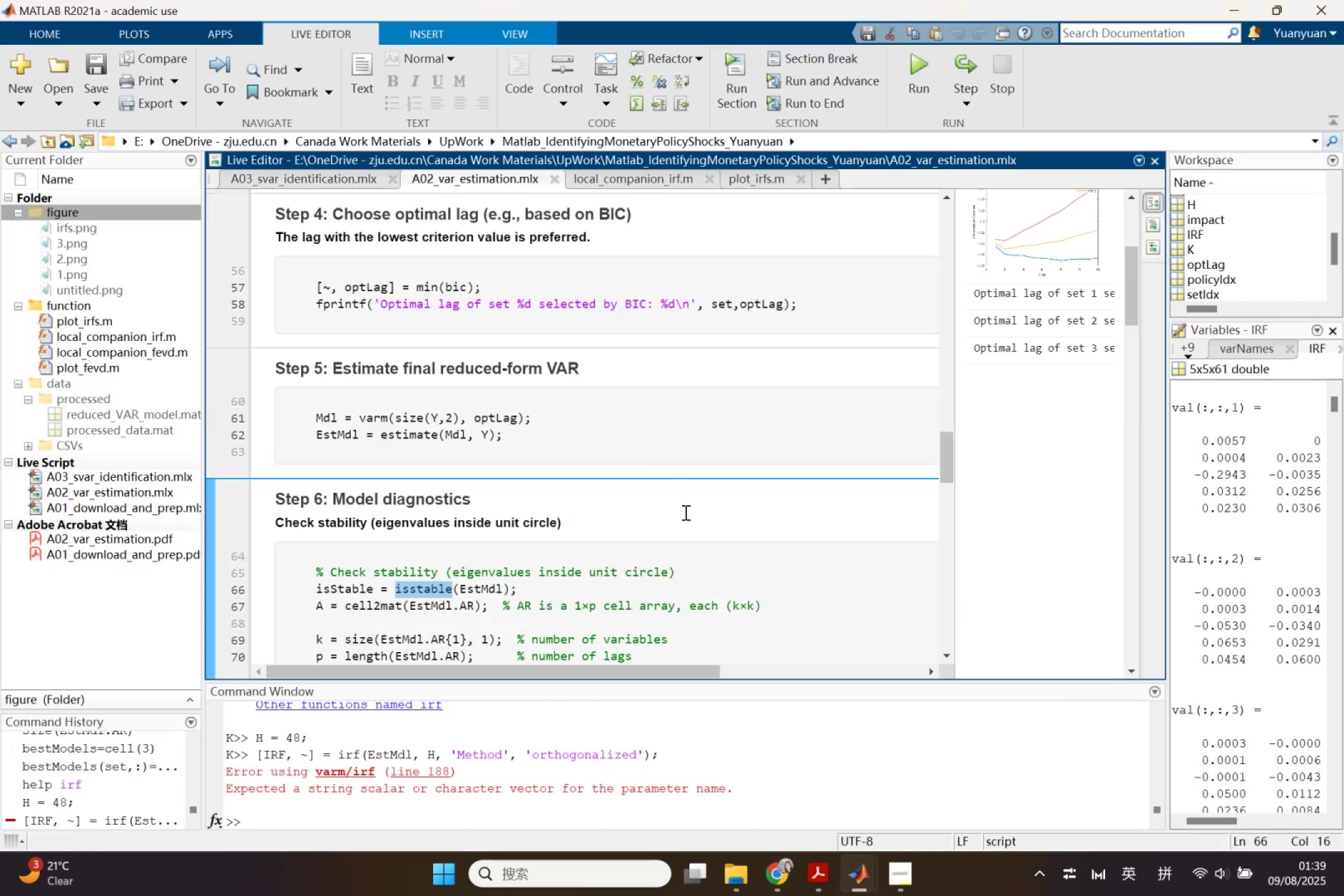 
scroll: coordinate [684, 512], scroll_direction: up, amount: 2.0
 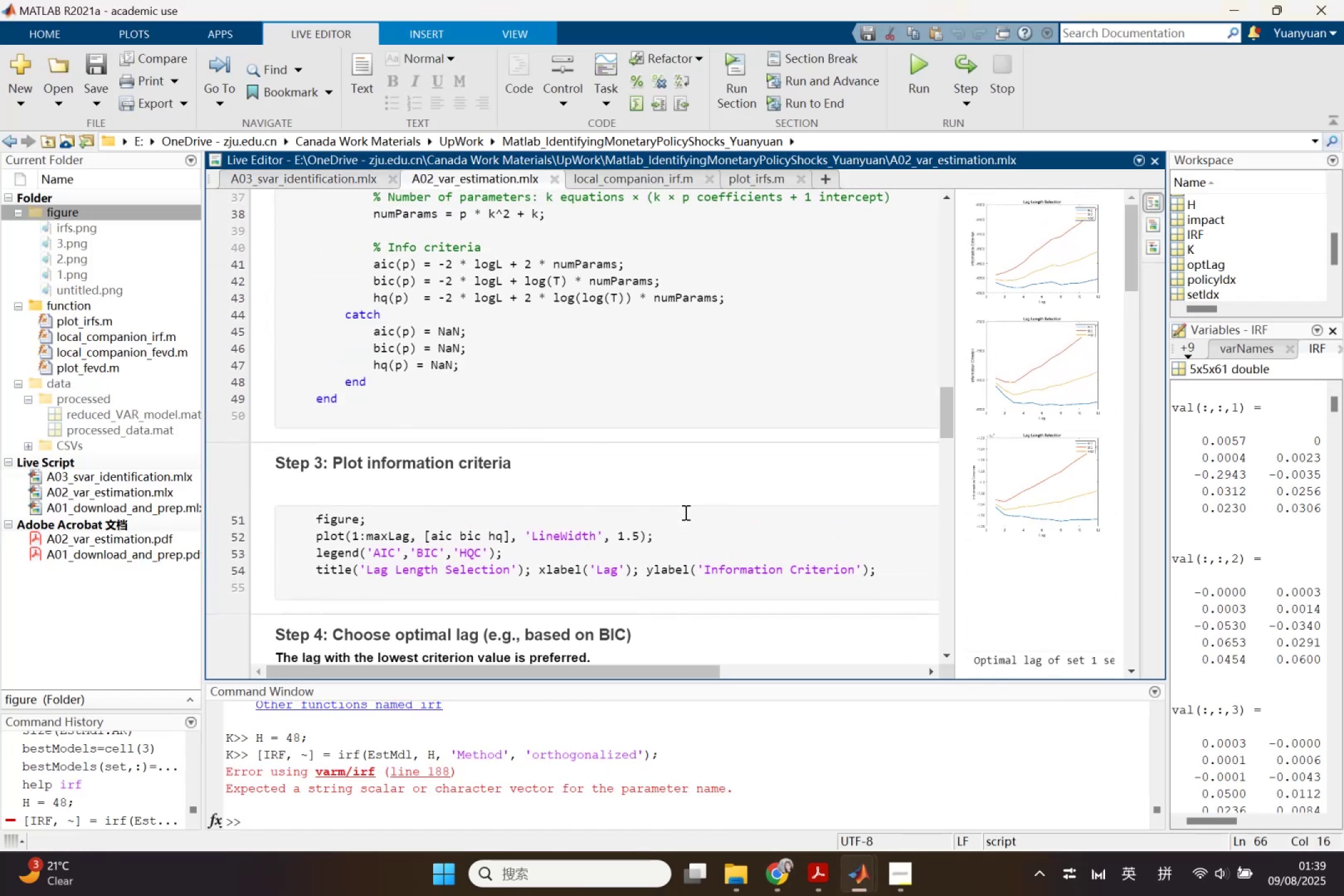 
scroll: coordinate [684, 512], scroll_direction: down, amount: 5.0
 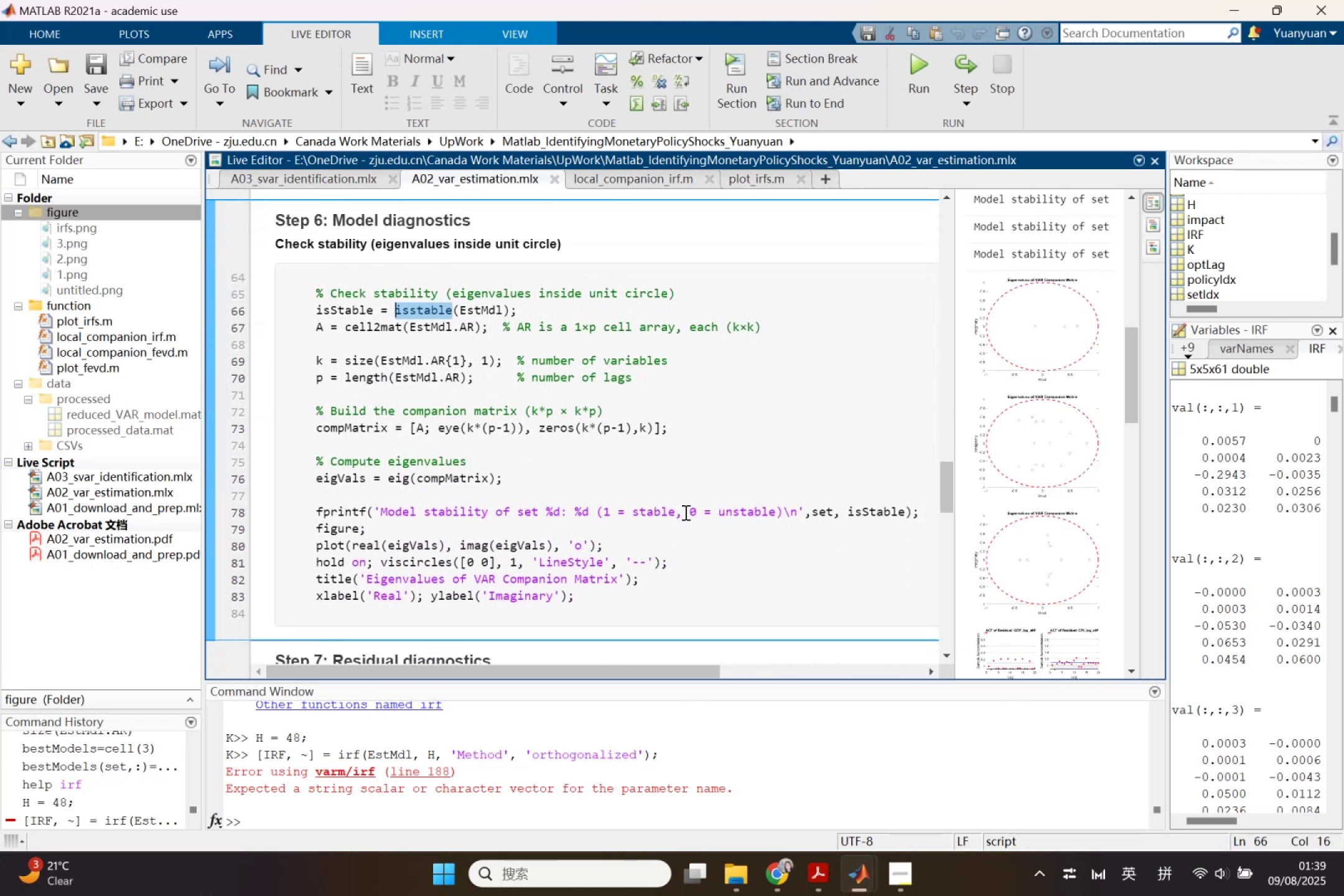 
scroll: coordinate [684, 512], scroll_direction: up, amount: 5.0
 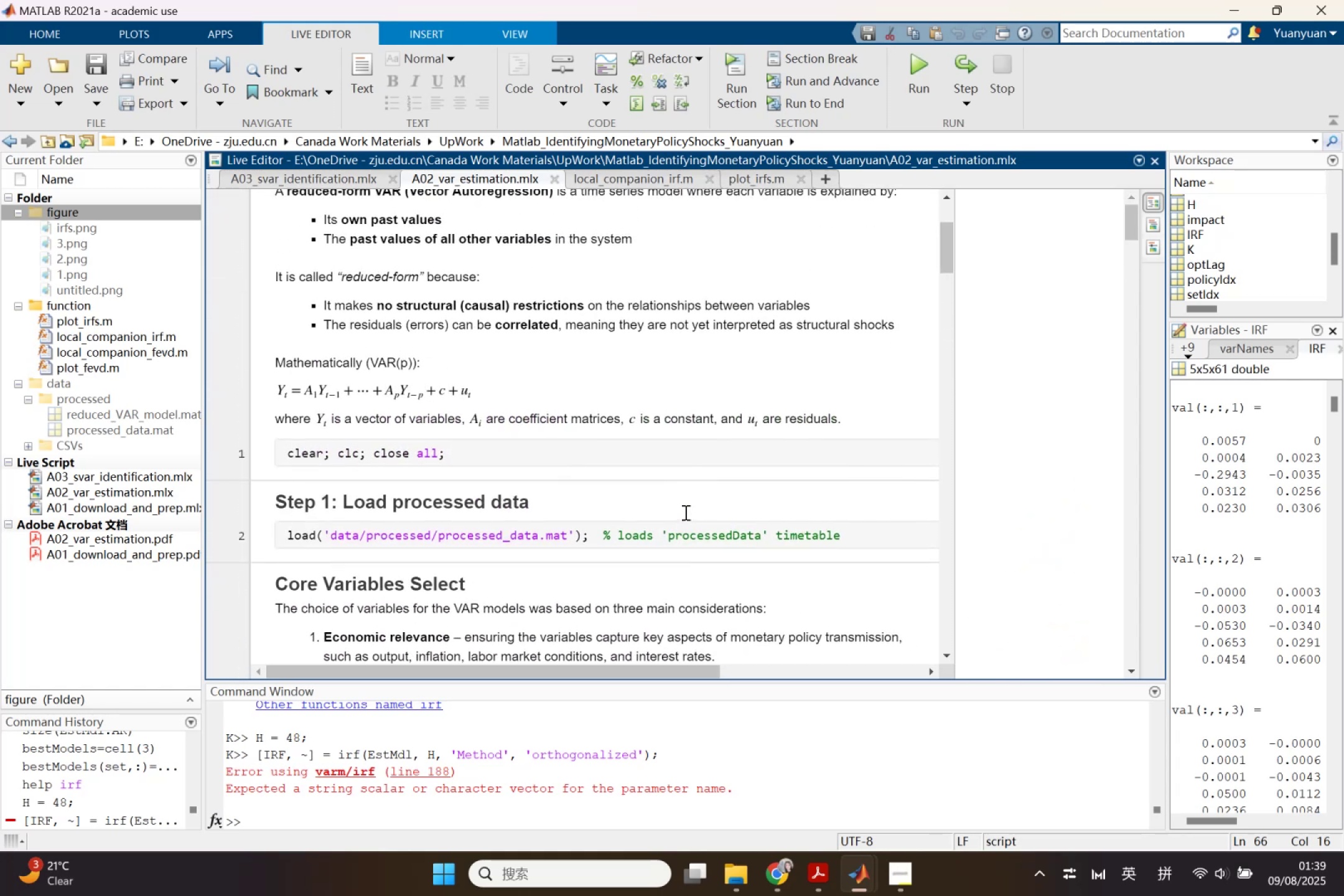 
scroll: coordinate [684, 512], scroll_direction: down, amount: 4.0
 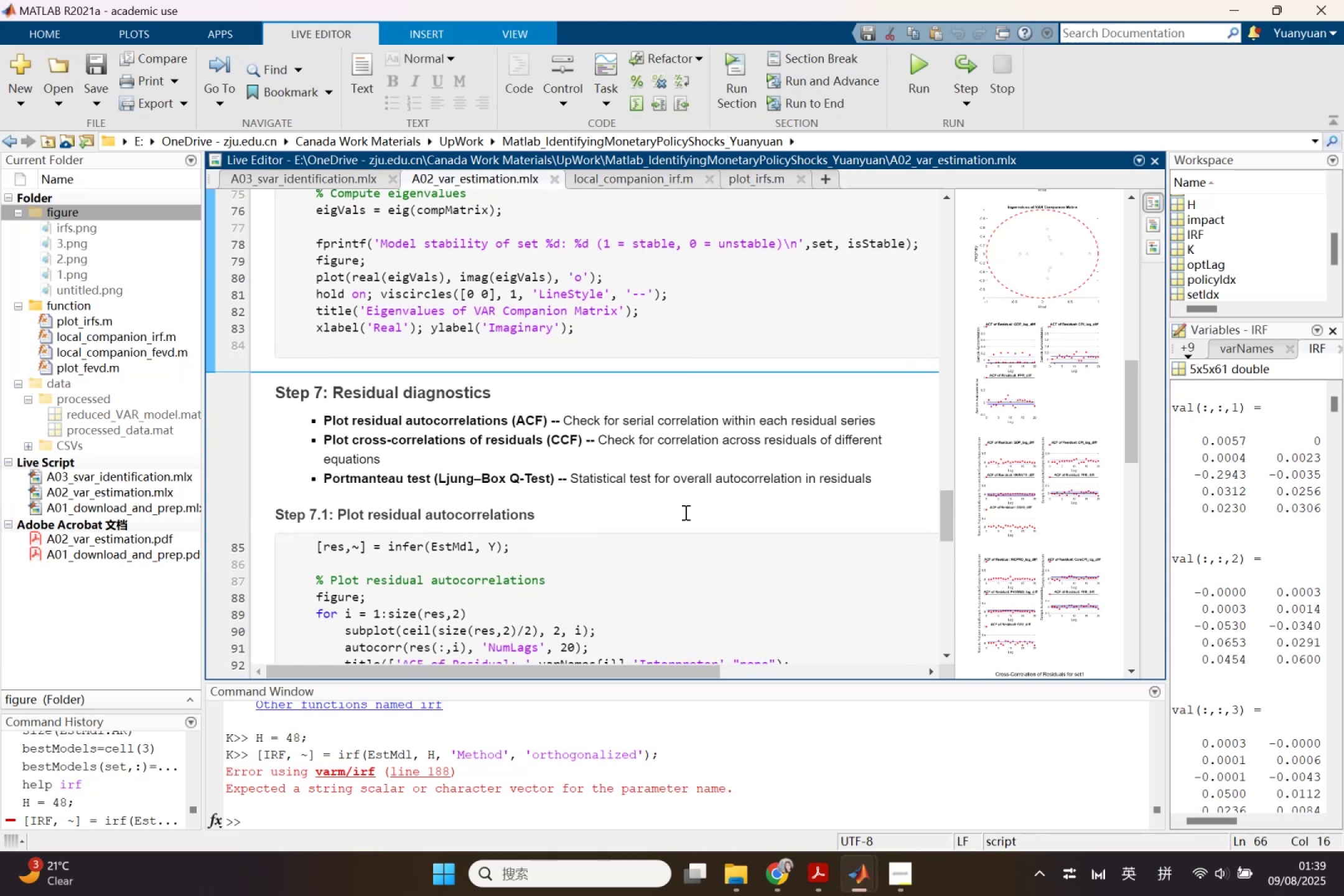 
scroll: coordinate [439, 409], scroll_direction: up, amount: 6.0
 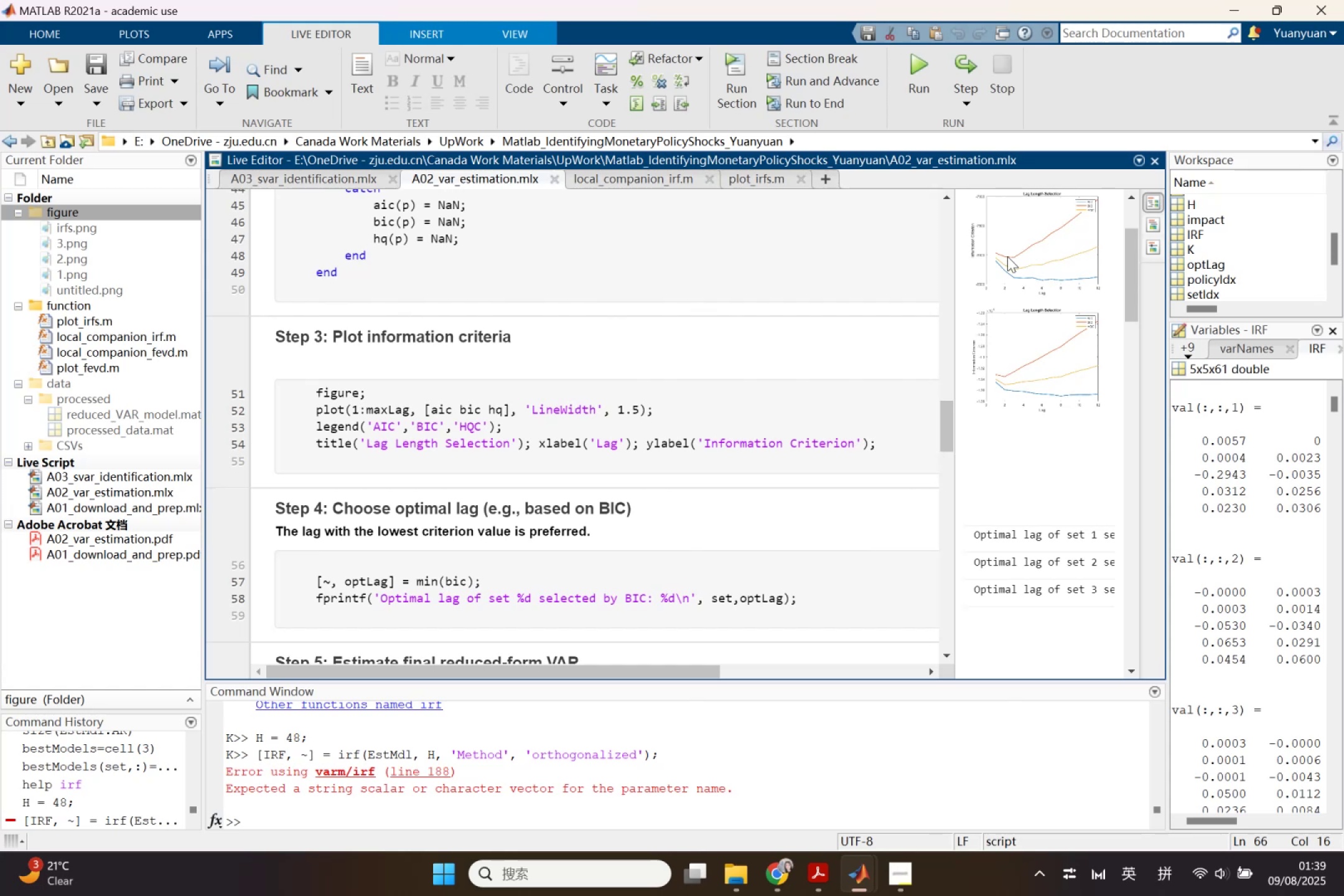 
wait(9.26)
 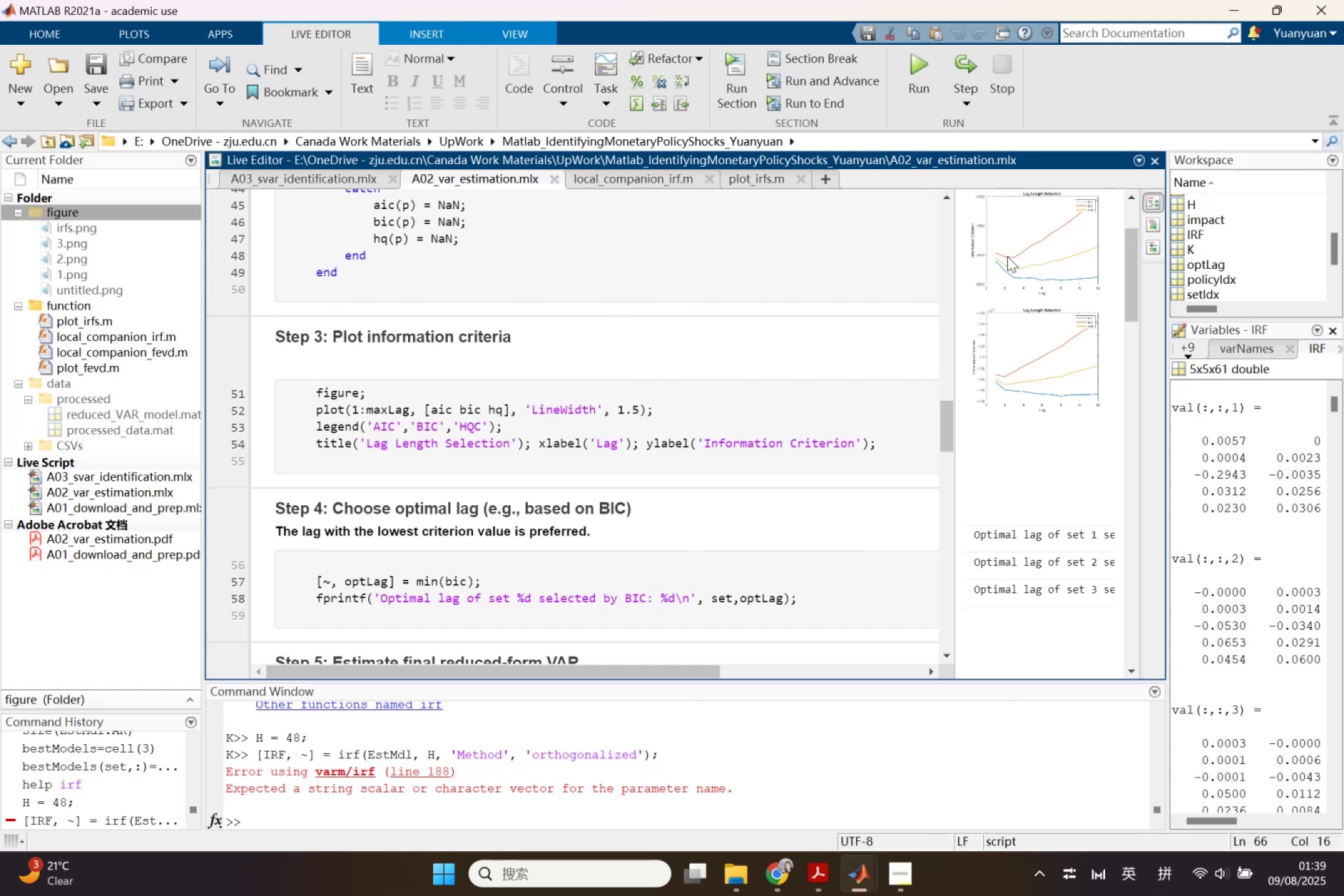 
left_click_drag(start_coordinate=[375, 199], to_coordinate=[392, 202])
 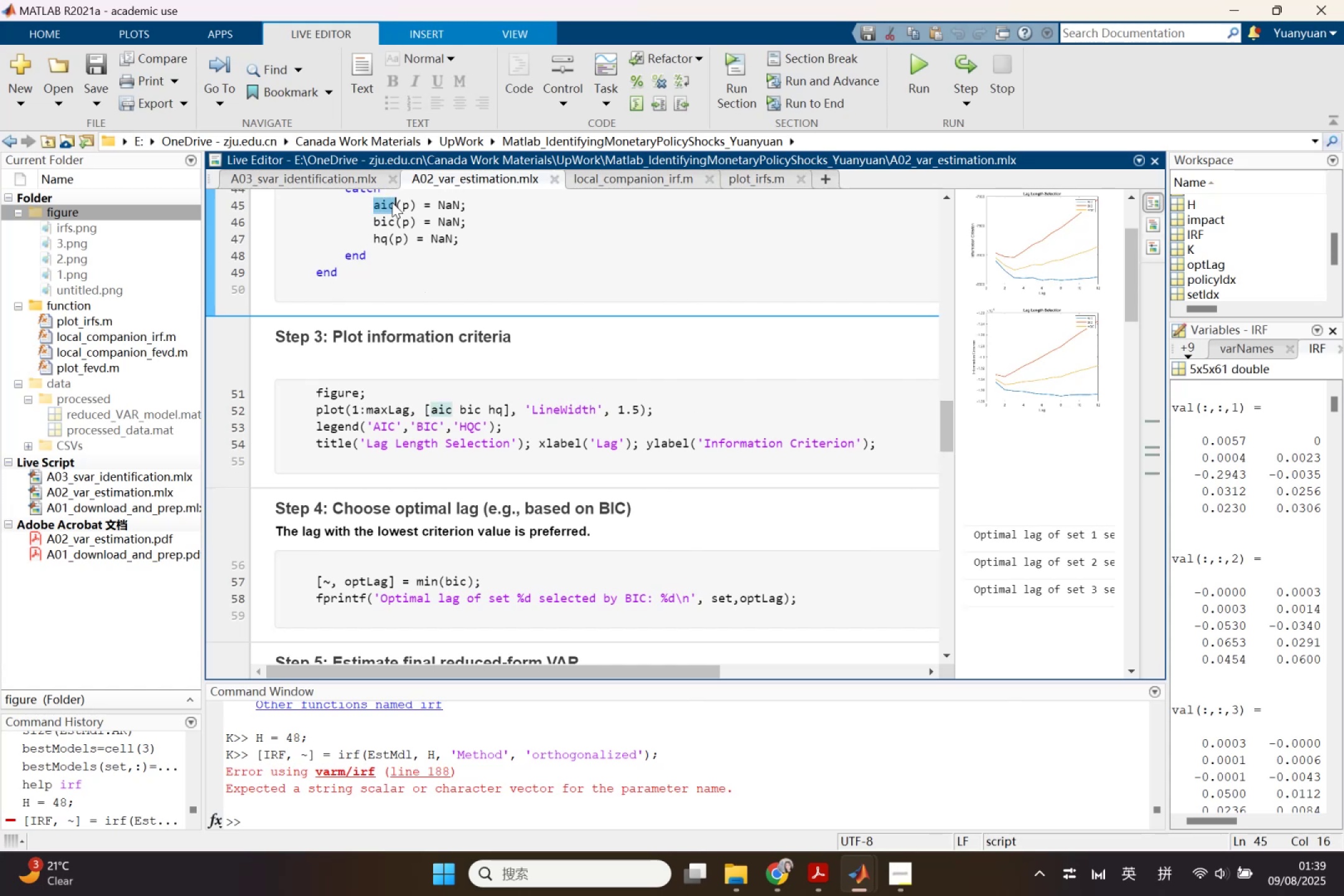 
key(Control+C)
 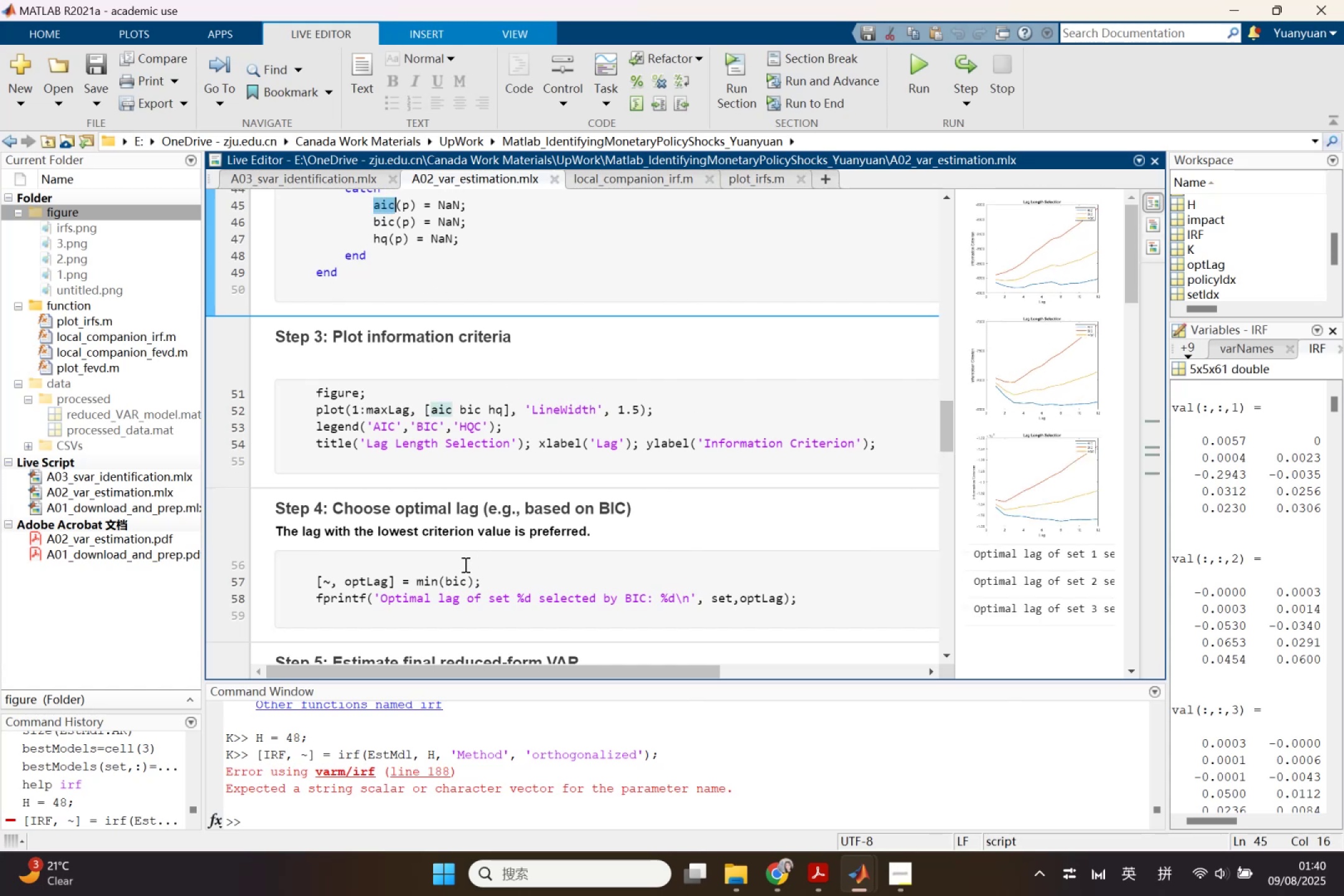 
left_click_drag(start_coordinate=[447, 578], to_coordinate=[466, 579])
 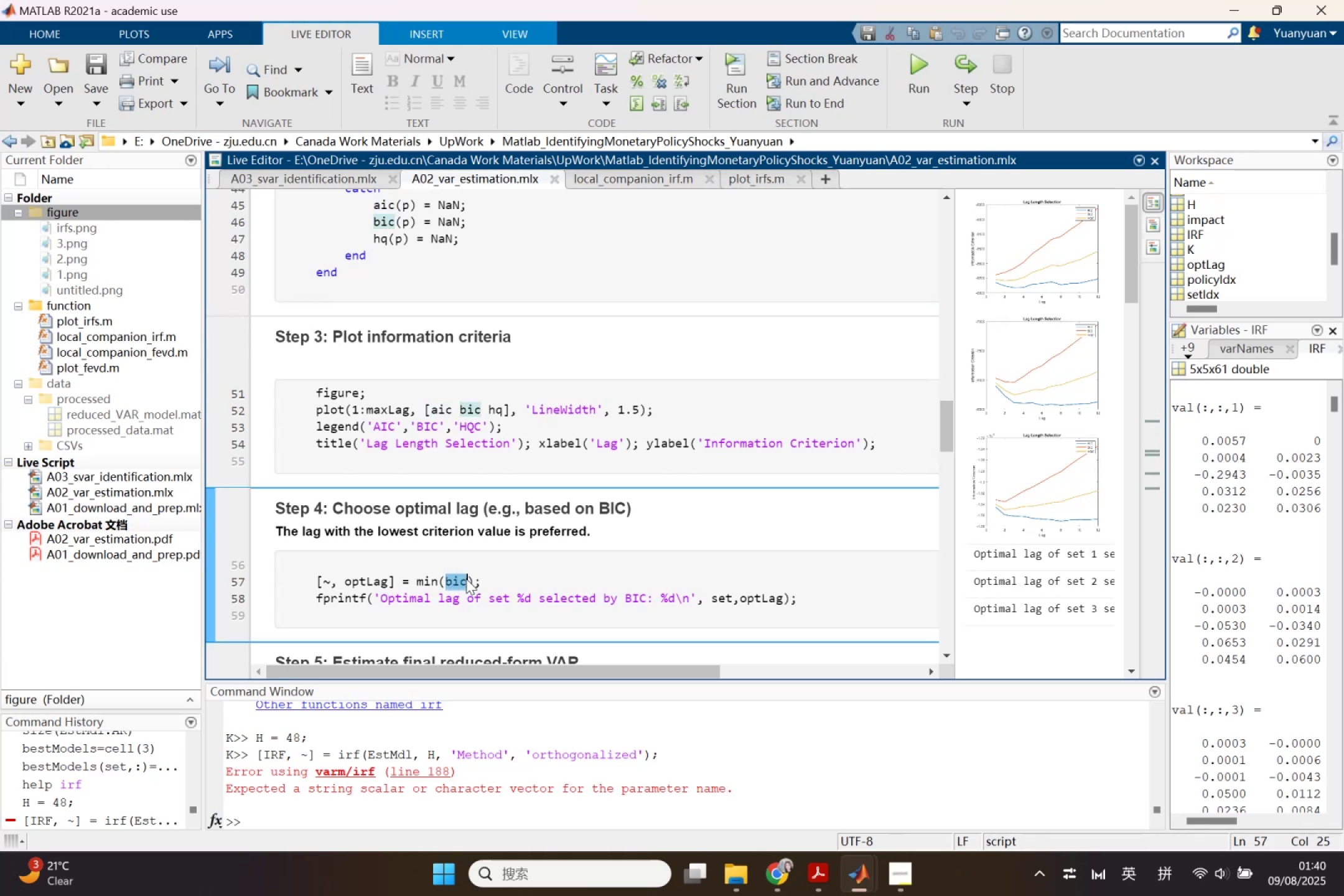 
key(Control+V)
 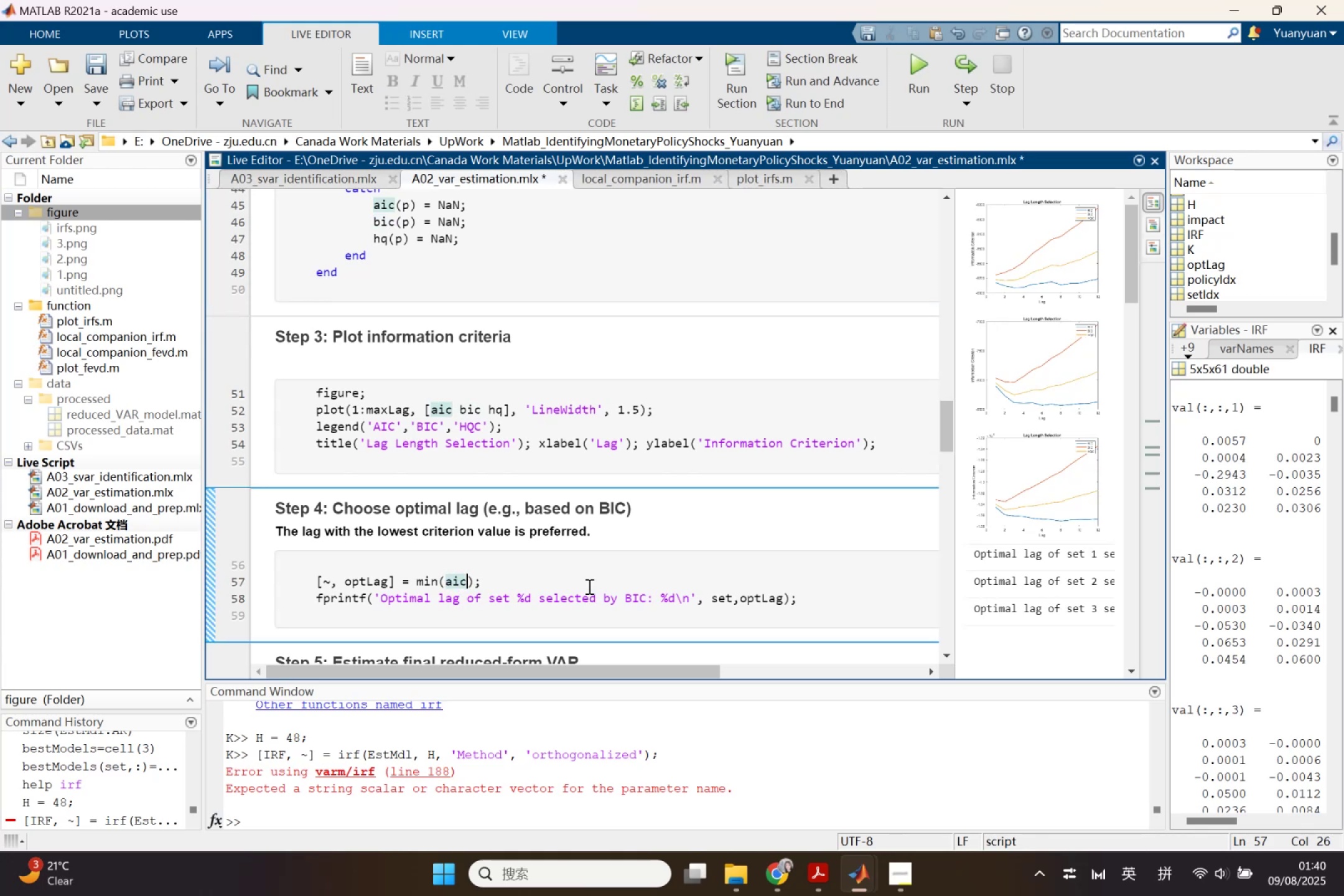 
left_click([588, 578])
 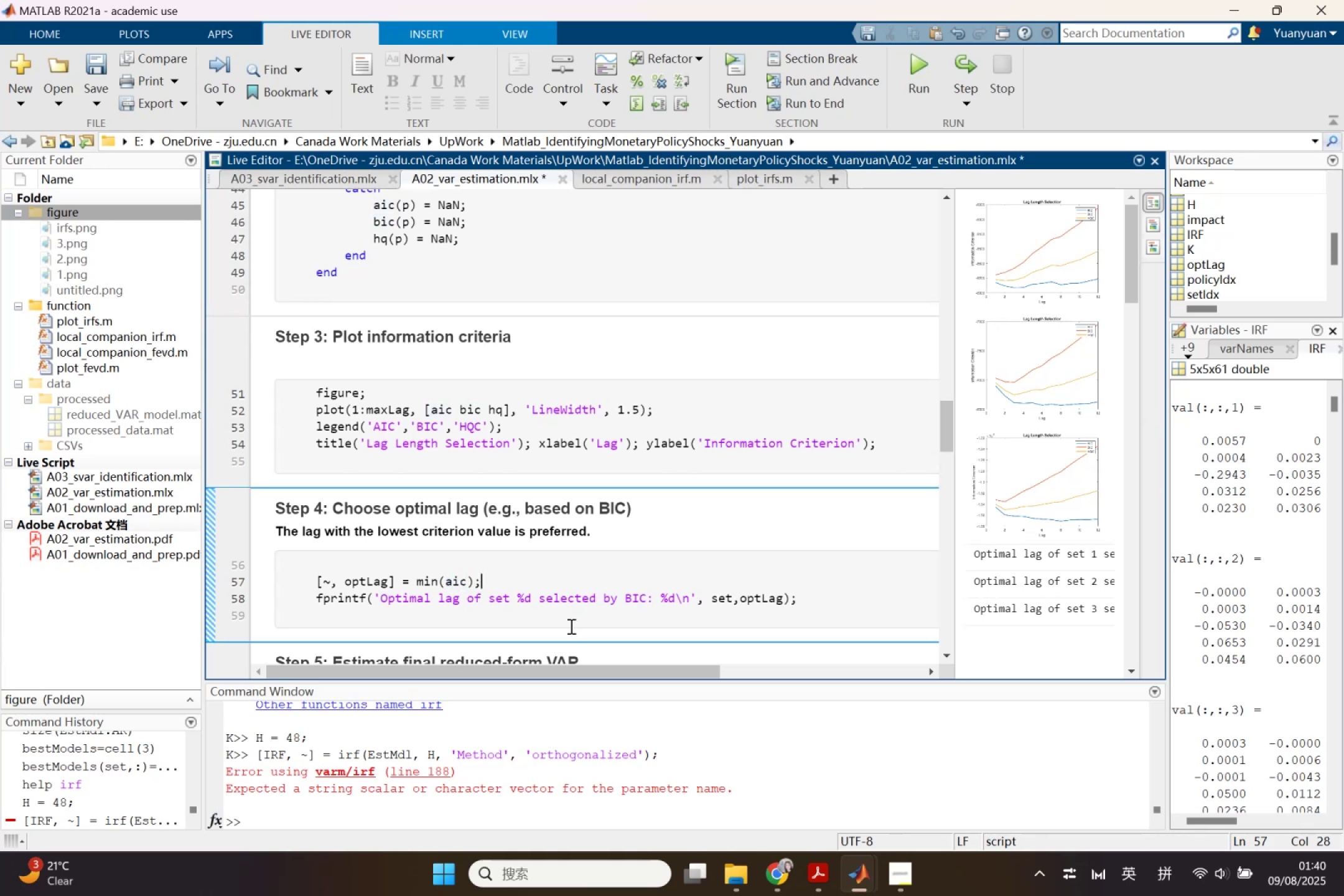 
type(% bic )
 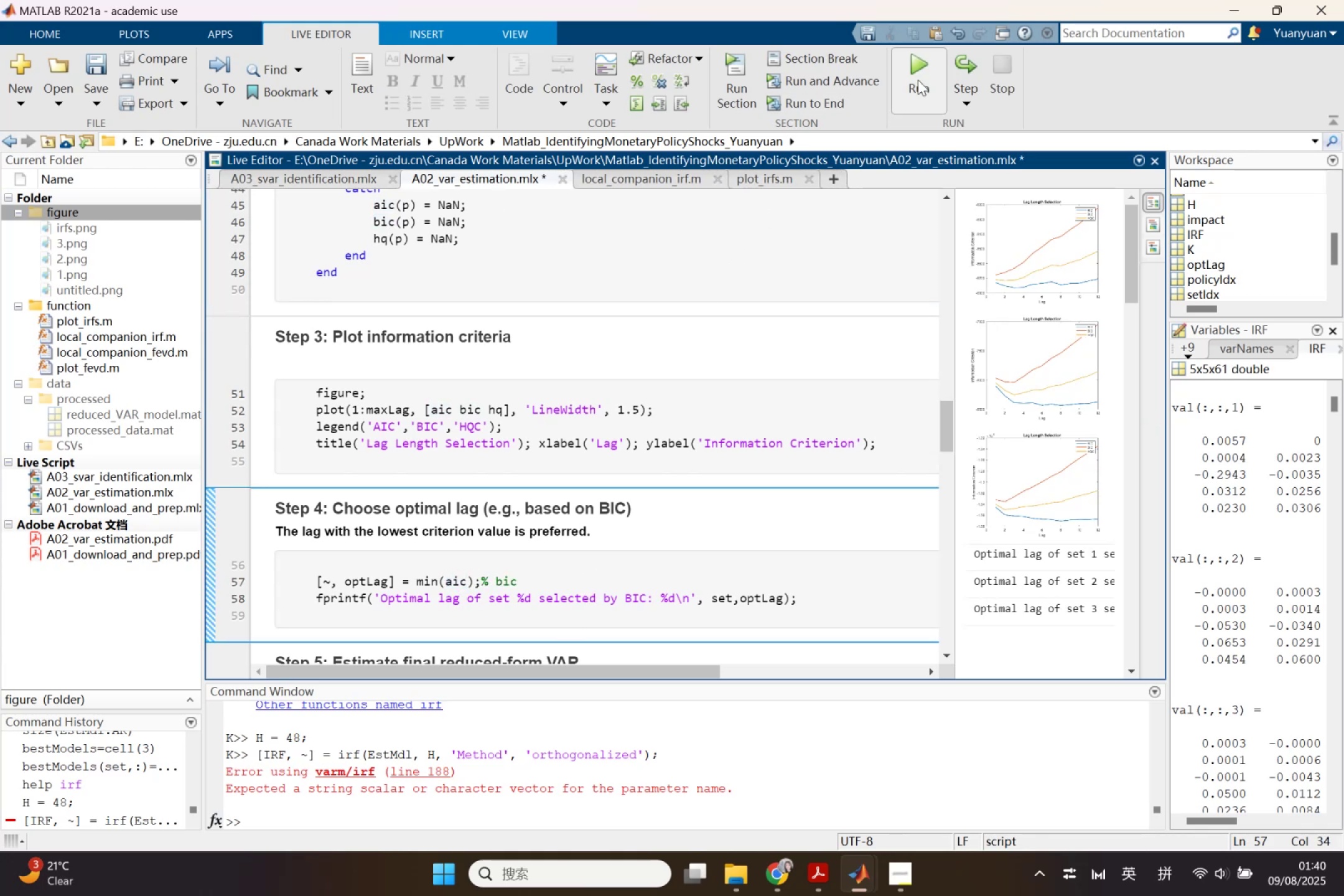 
left_click([918, 80])
 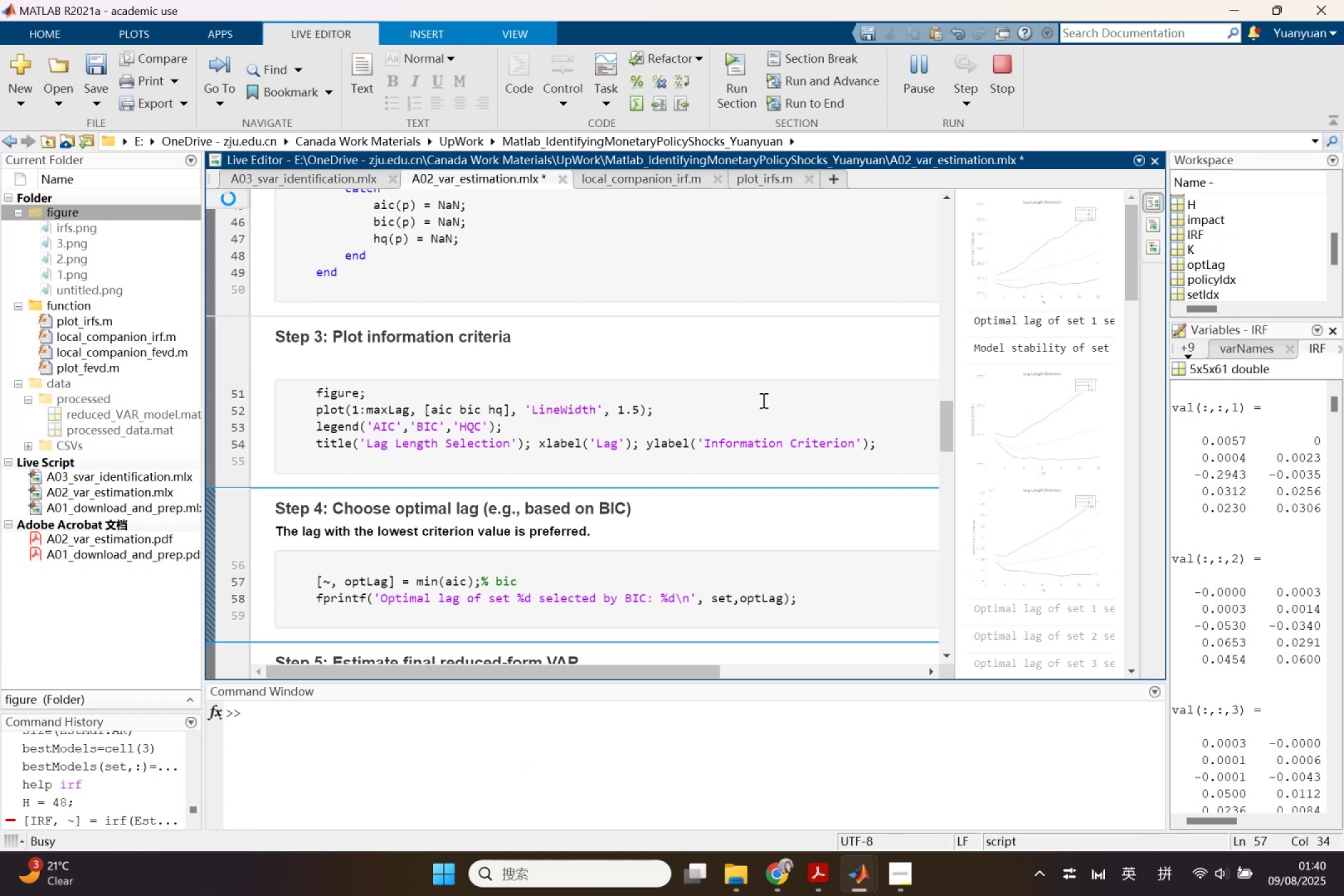 
wait(12.81)
 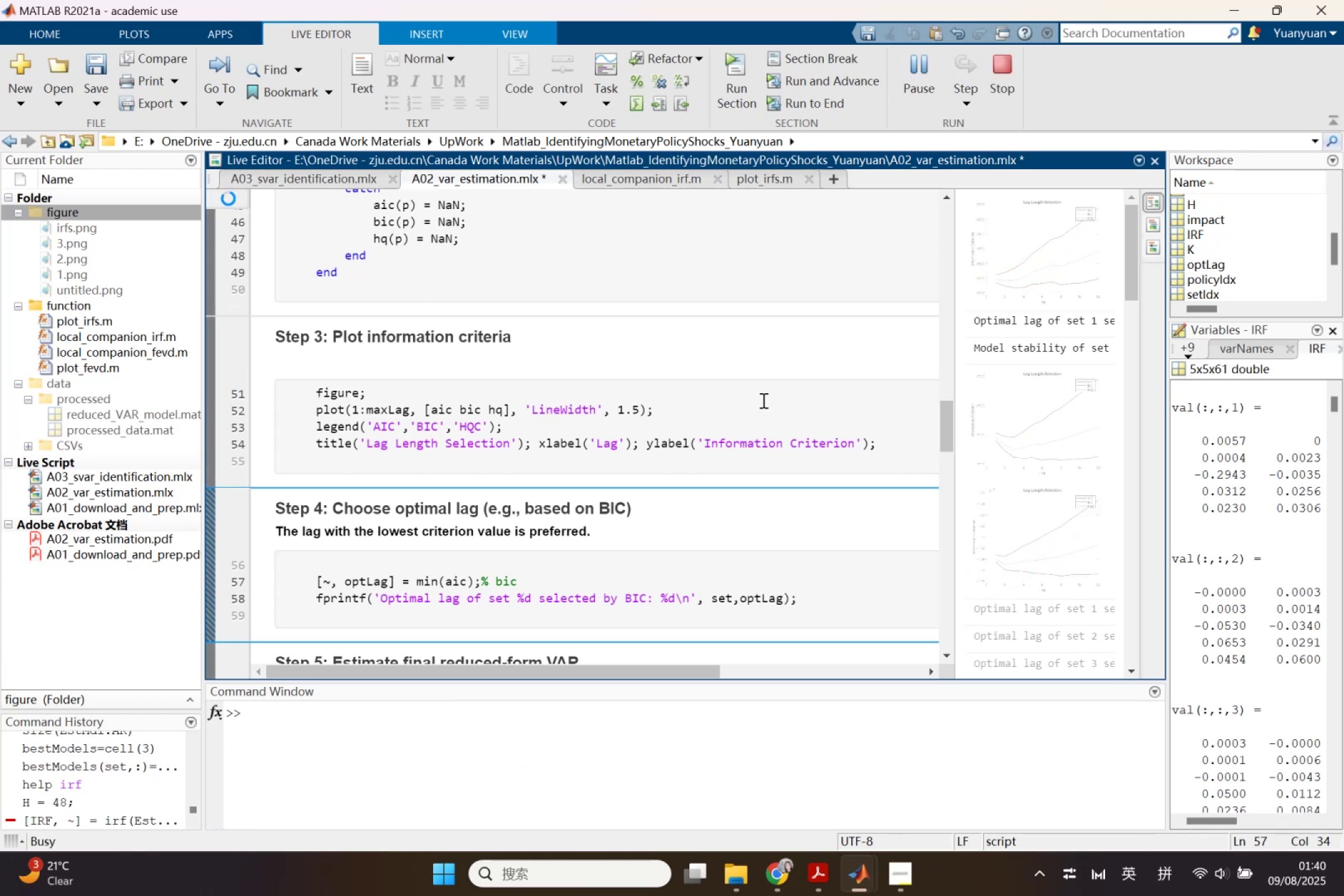 
left_click_drag(start_coordinate=[953, 354], to_coordinate=[629, 352])
 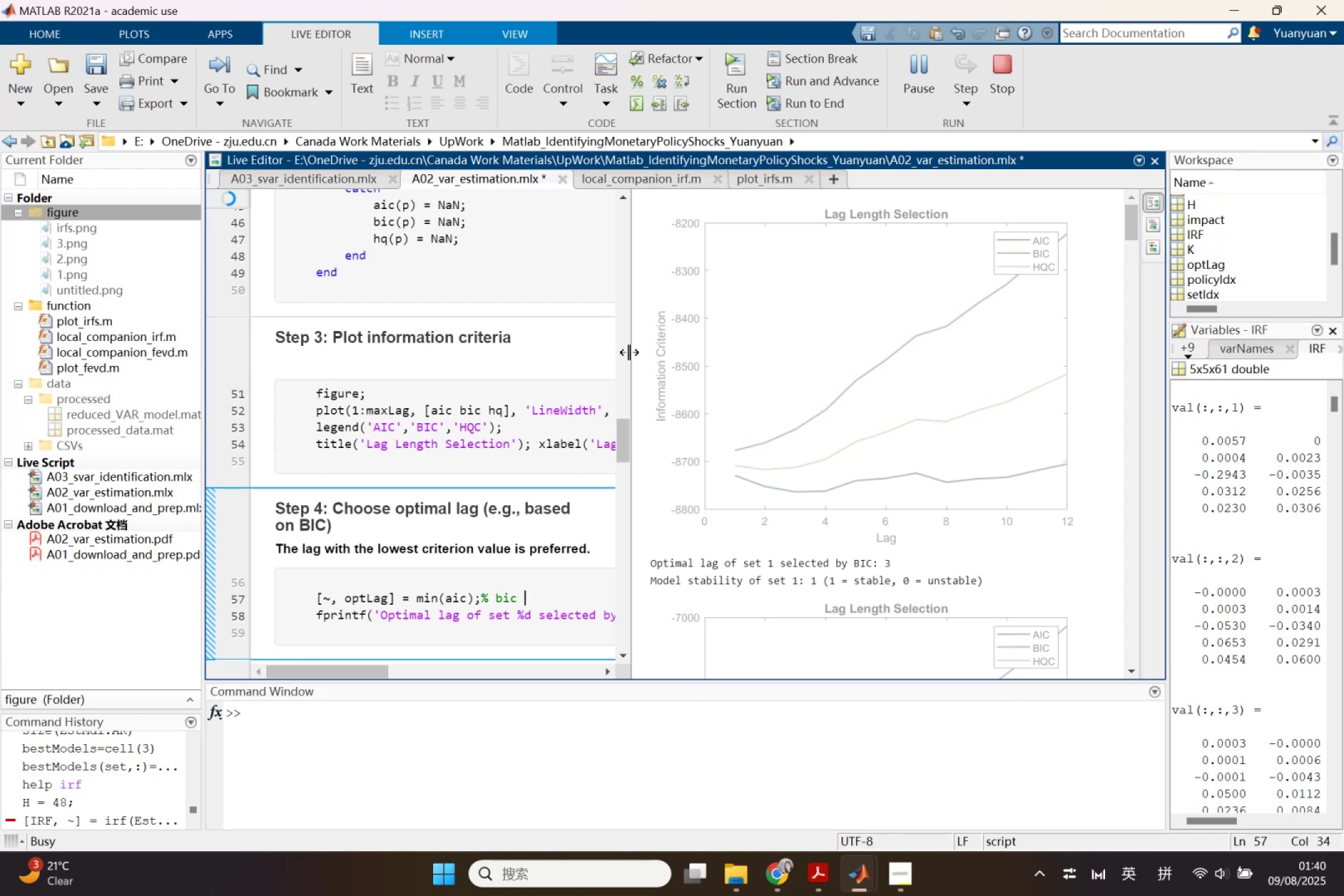 
wait(20.79)
 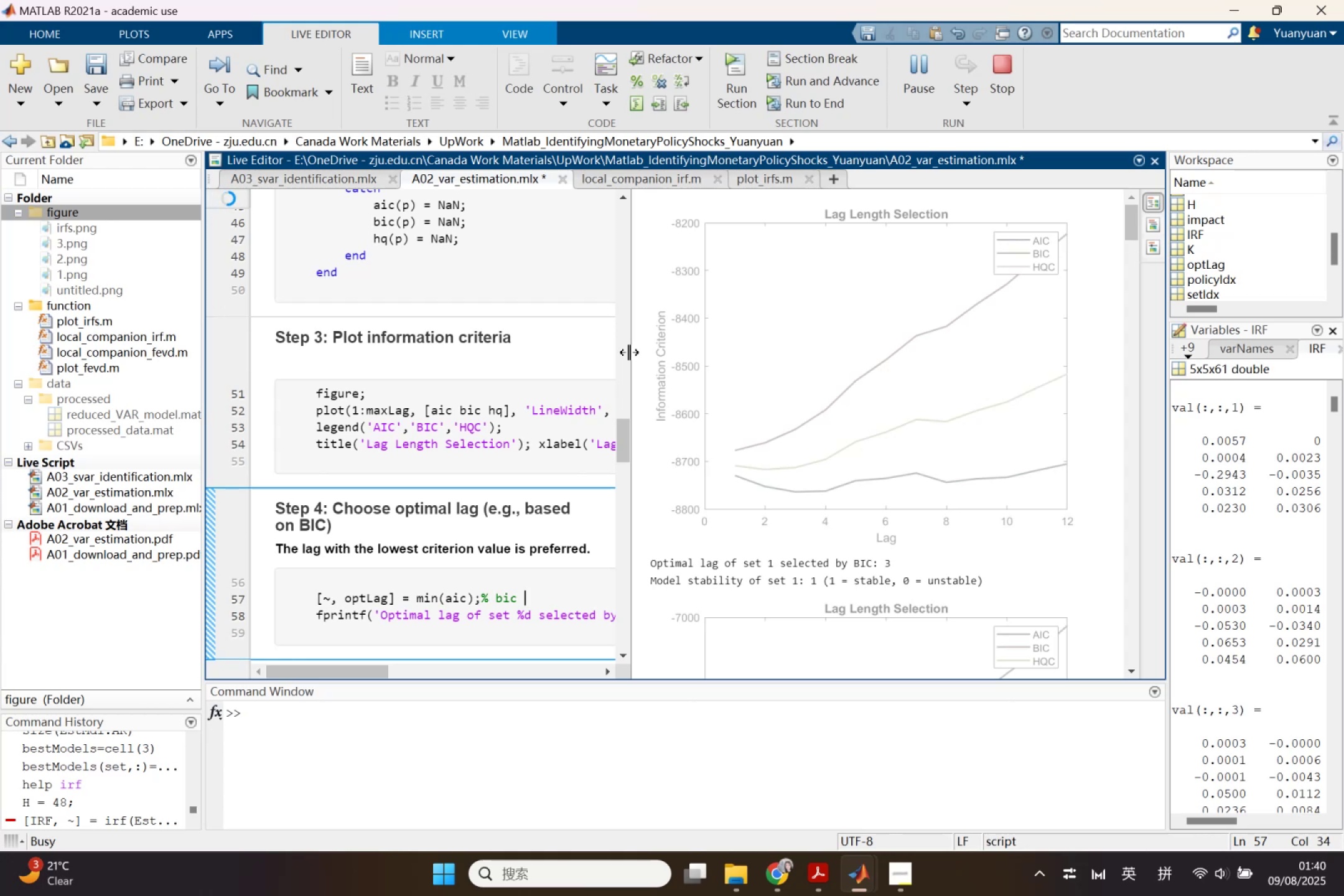 
scroll: coordinate [816, 362], scroll_direction: up, amount: 4.0
 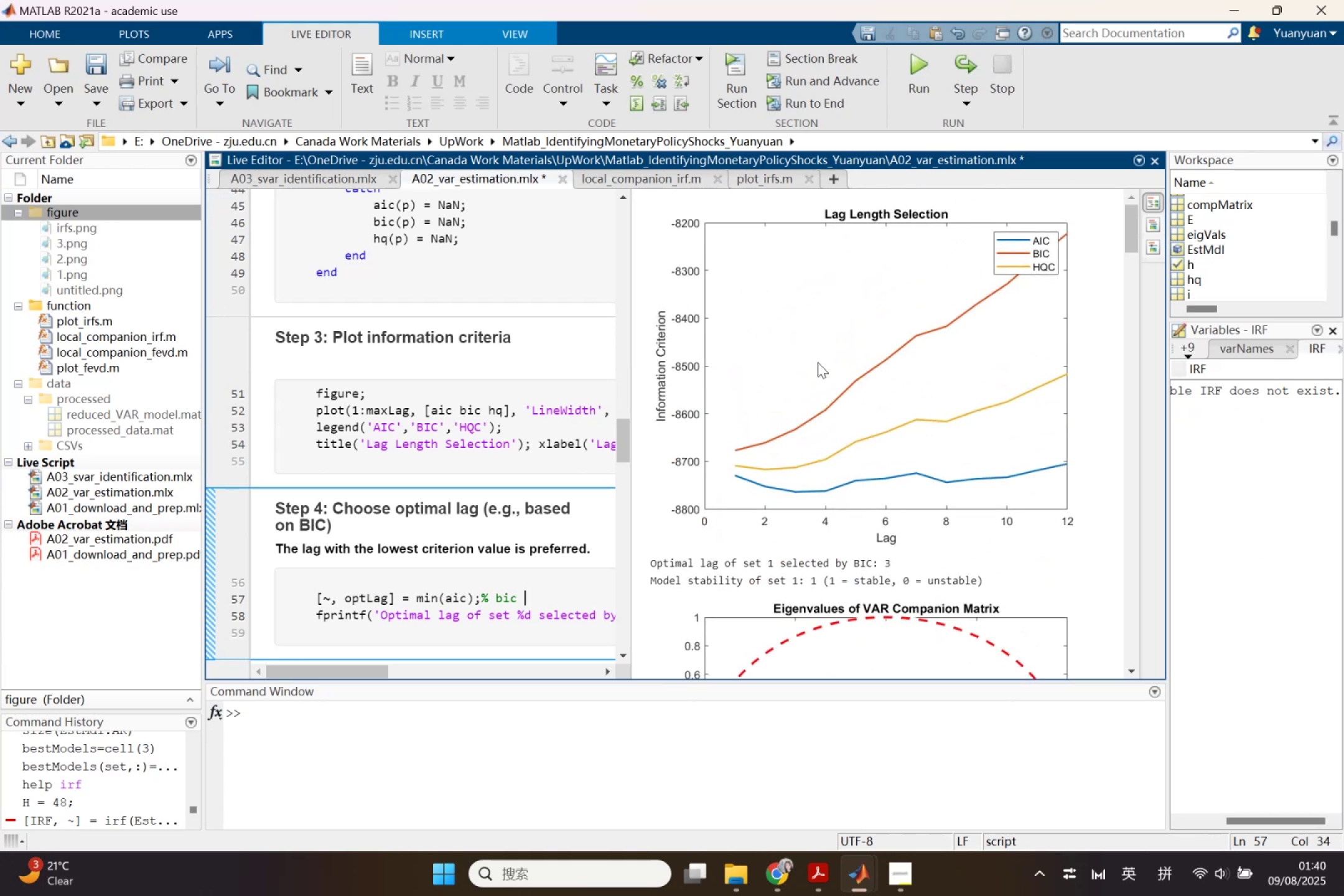 
scroll: coordinate [808, 440], scroll_direction: down, amount: 4.0
 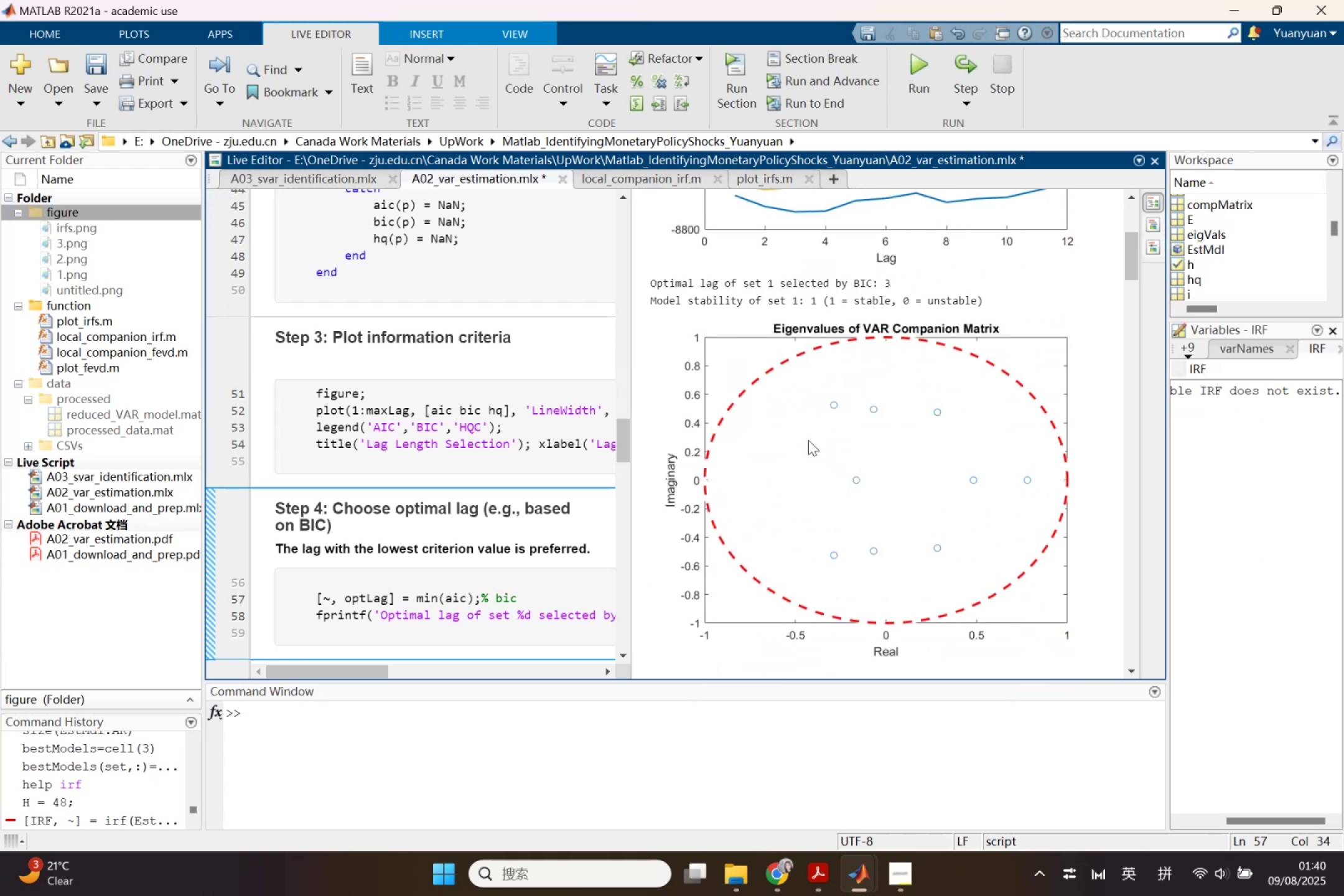 
scroll: coordinate [808, 440], scroll_direction: up, amount: 1.0
 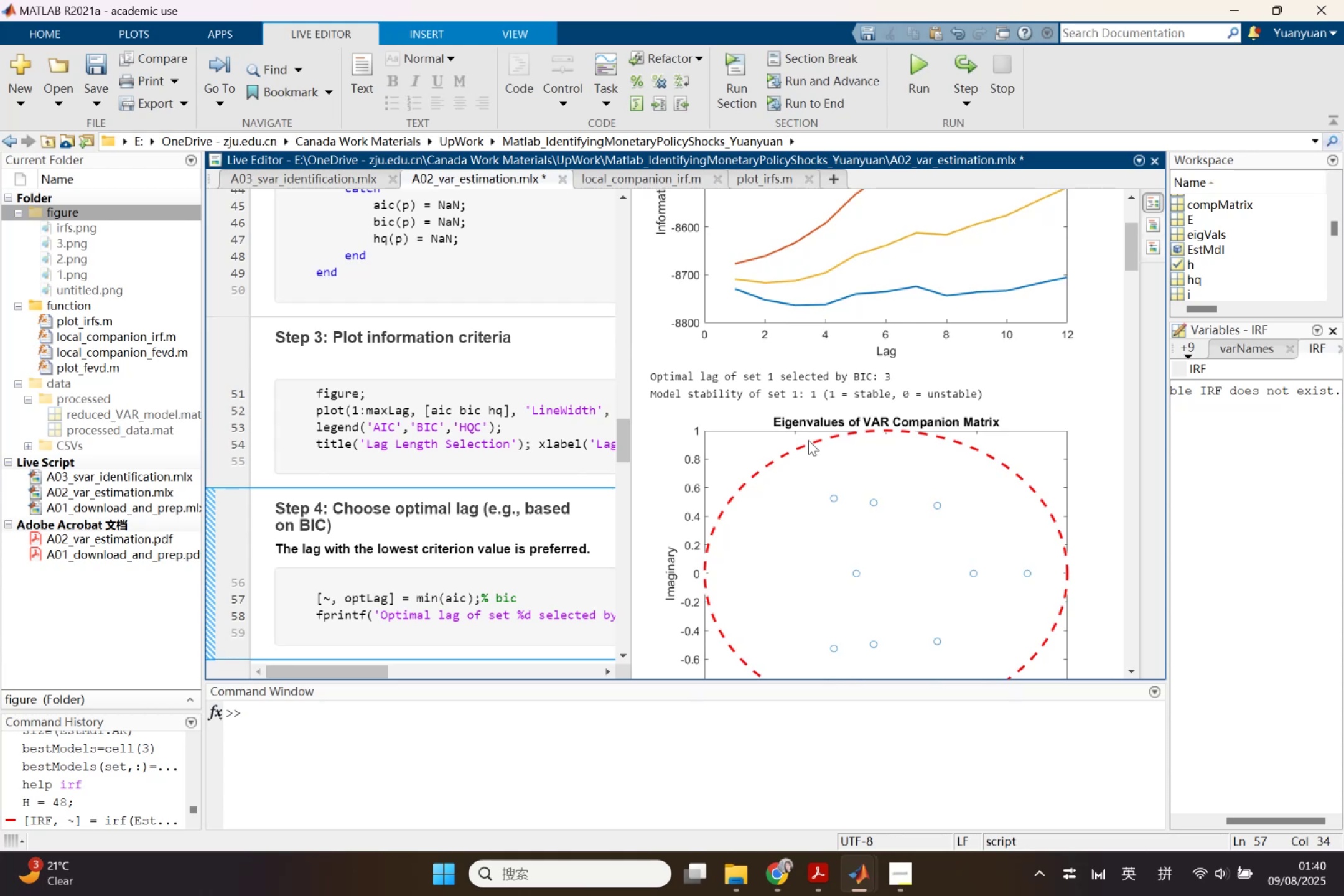 
wait(5.9)
 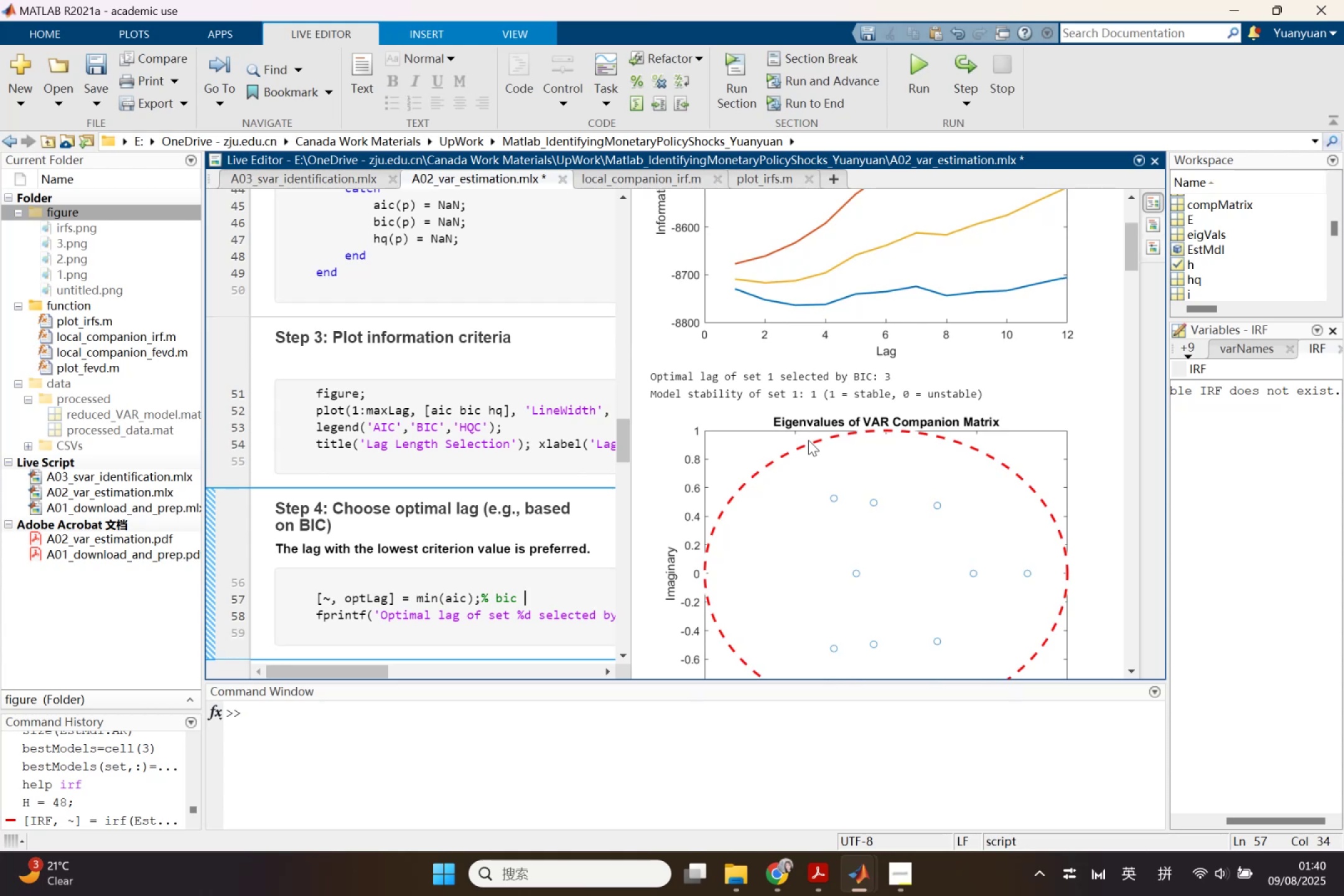 
scroll: coordinate [808, 440], scroll_direction: down, amount: 8.0
 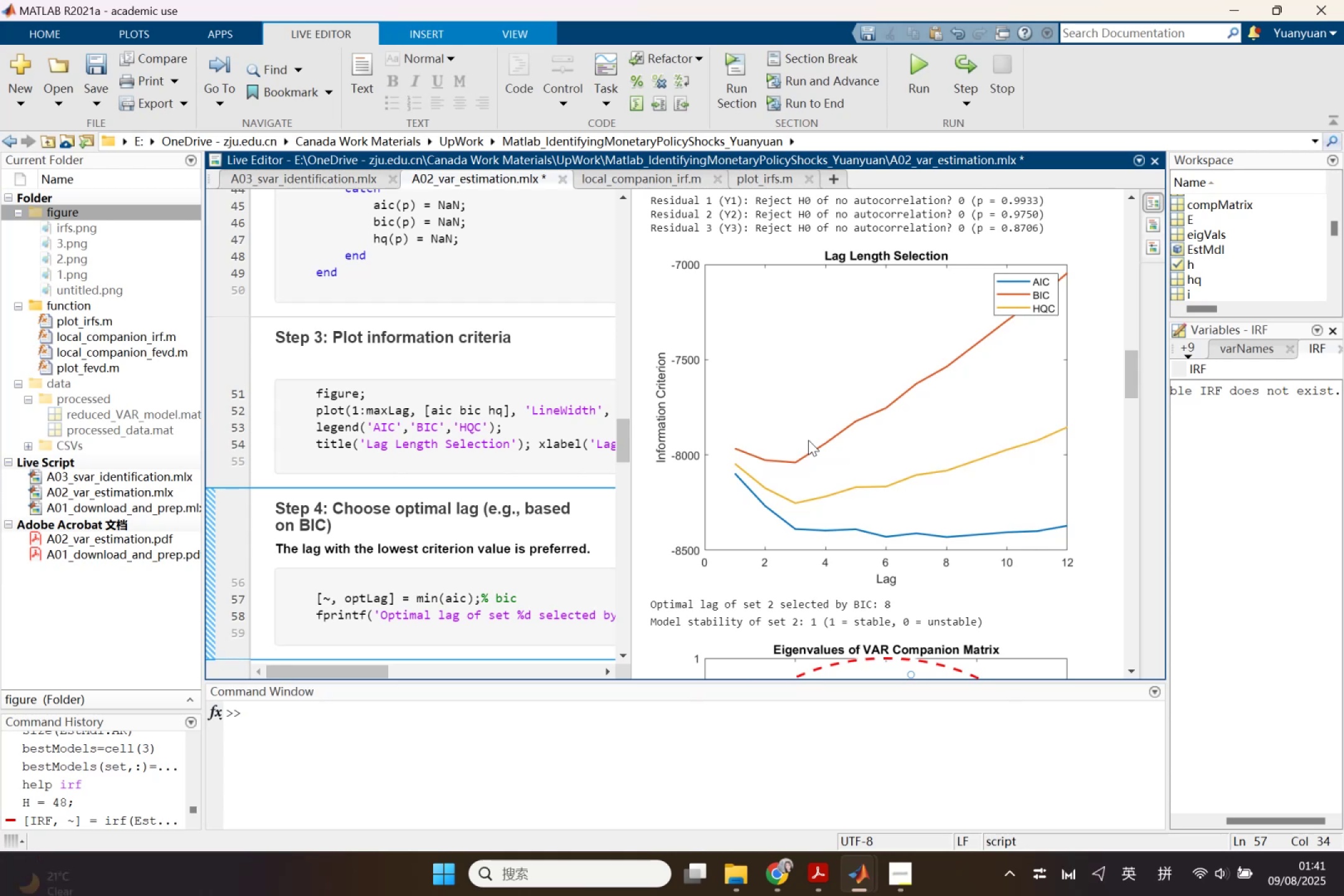 
wait(5.95)
 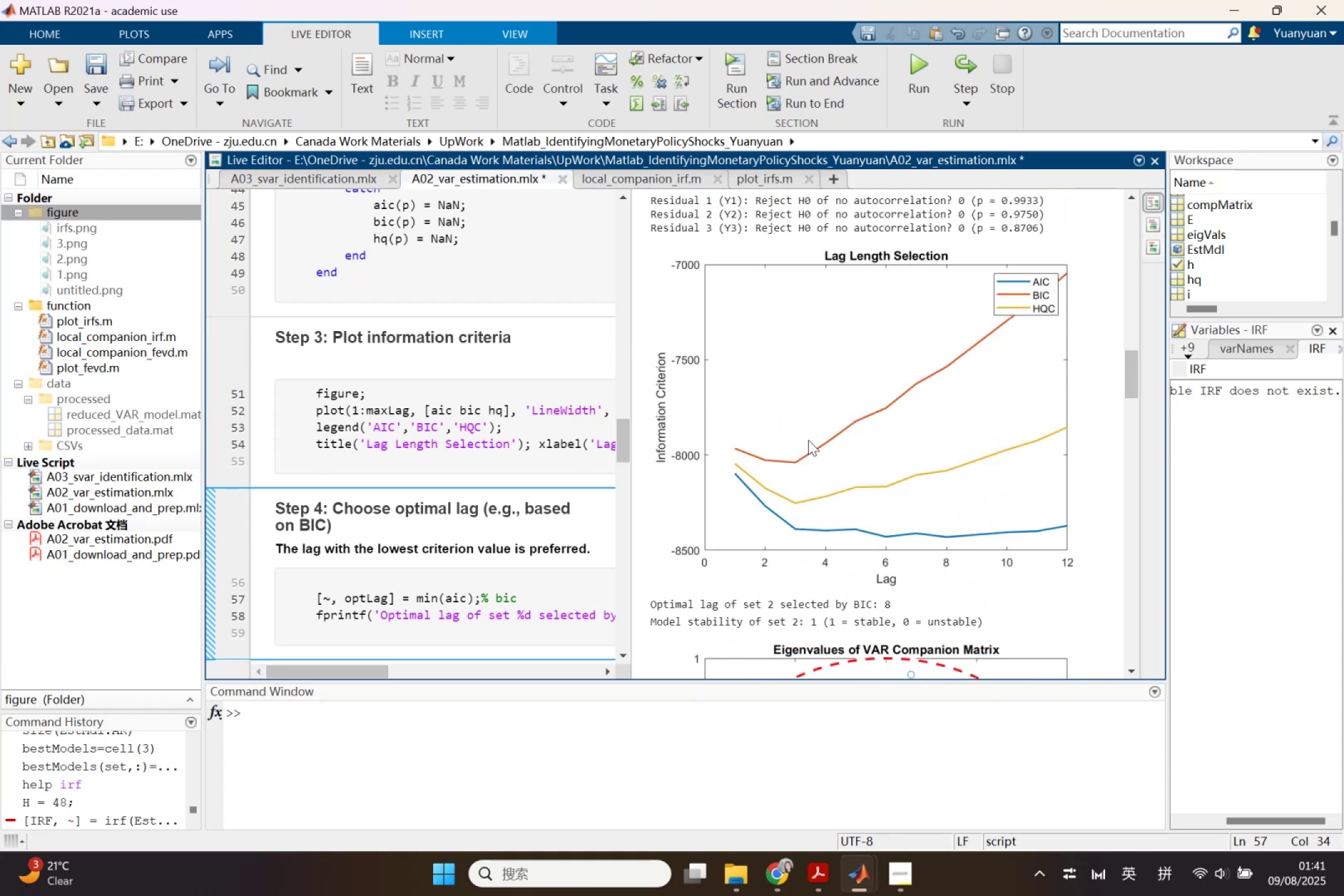 
scroll: coordinate [808, 440], scroll_direction: down, amount: 4.0
 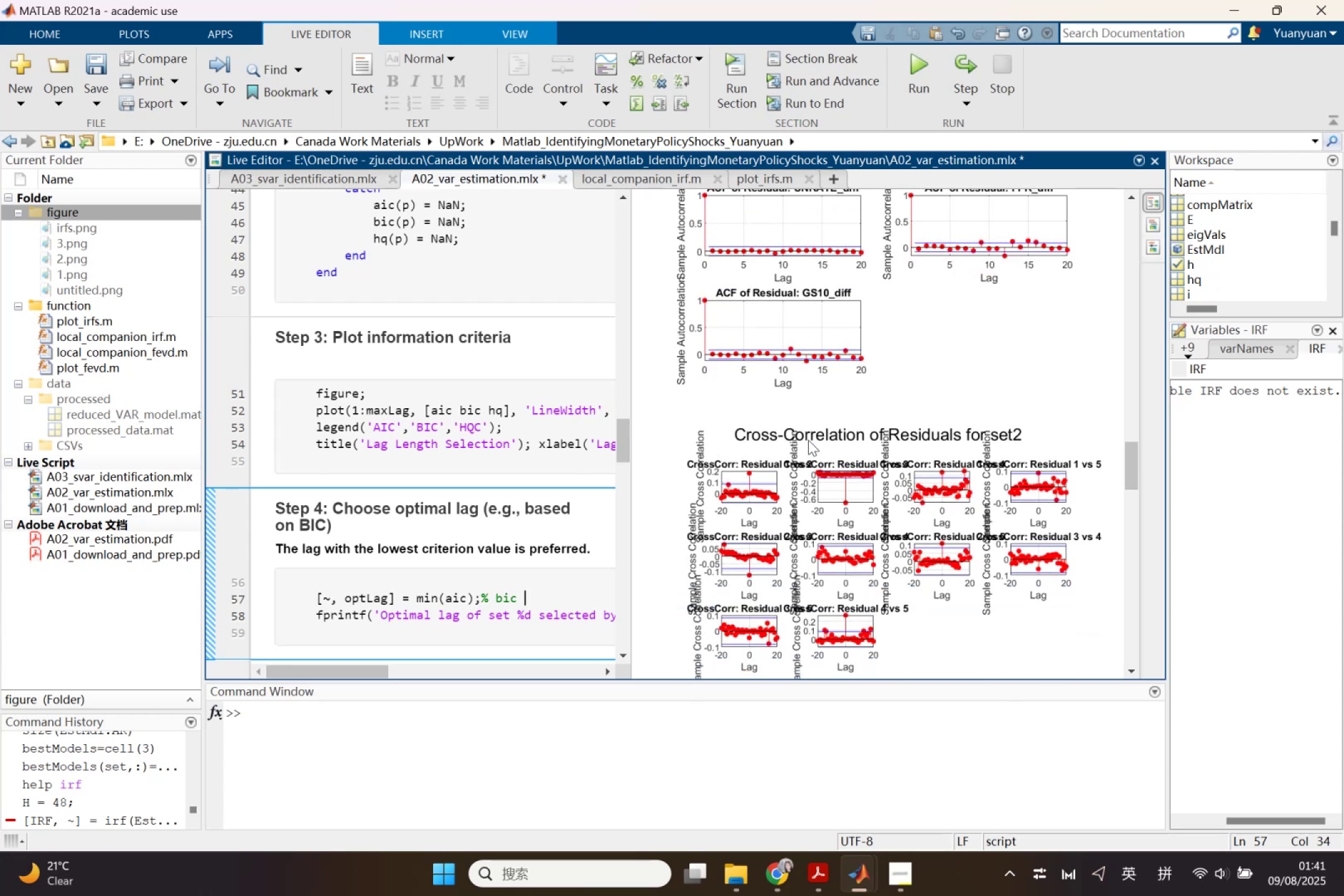 
wait(6.12)
 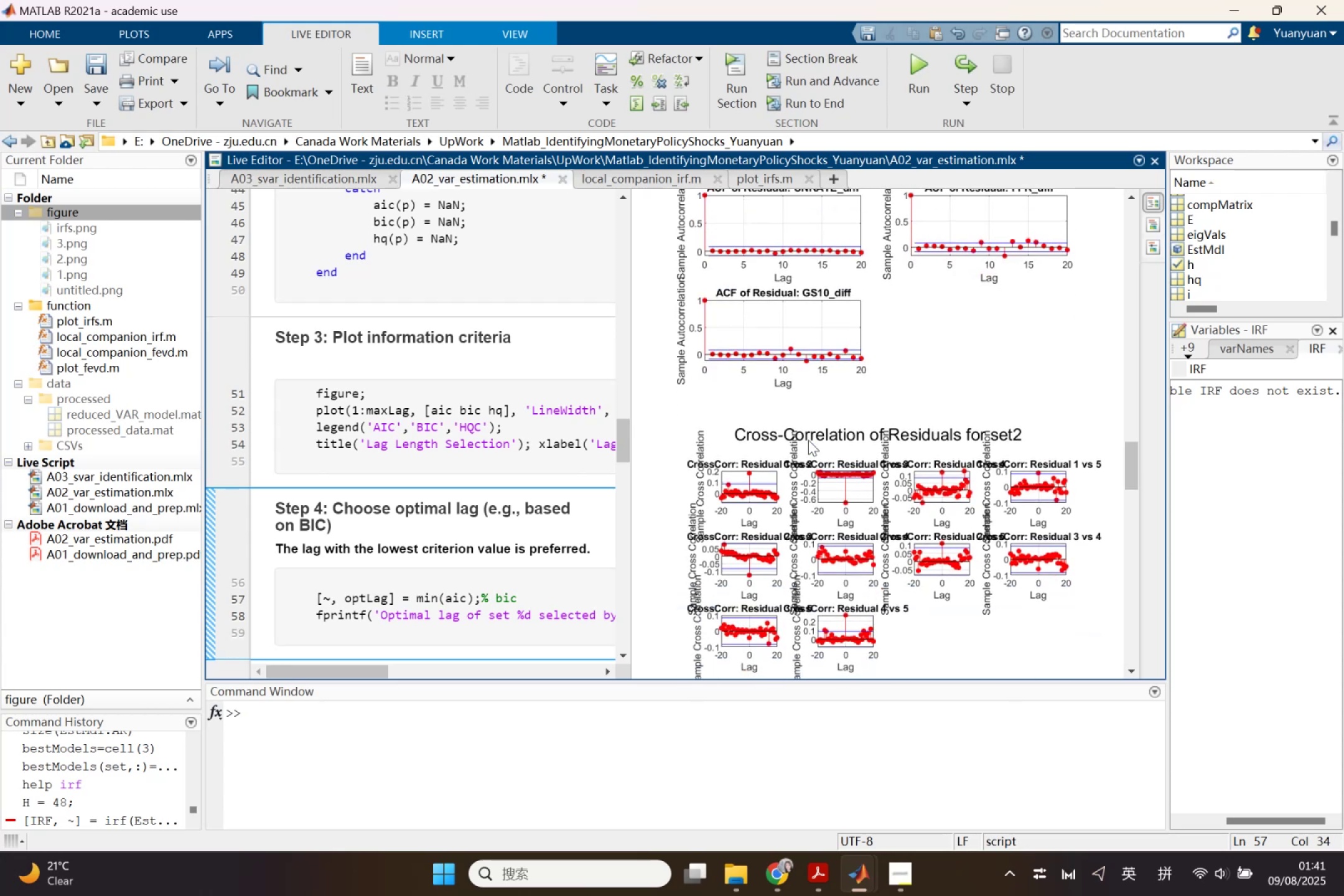 
left_click([991, 503])
 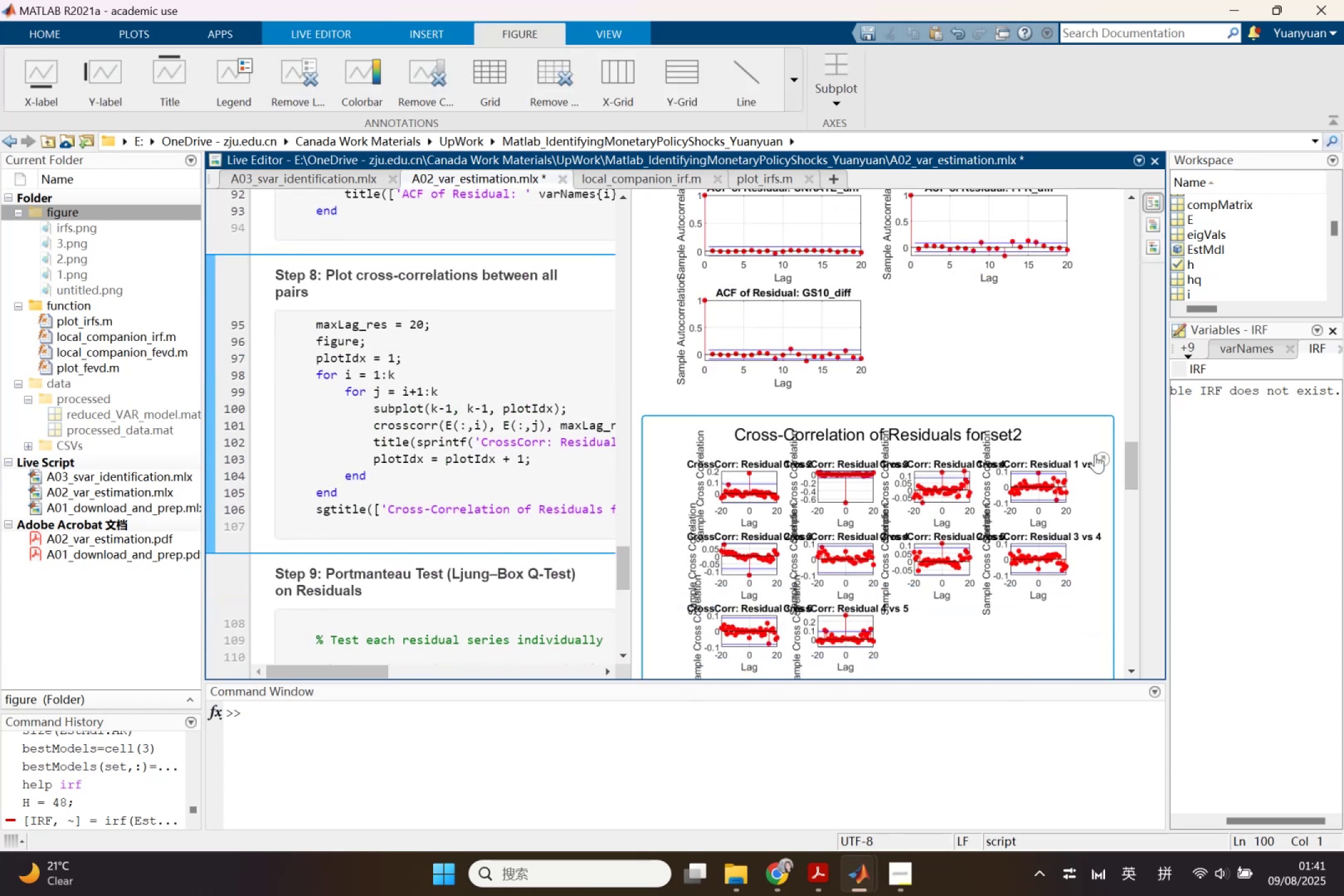 
left_click([1102, 459])
 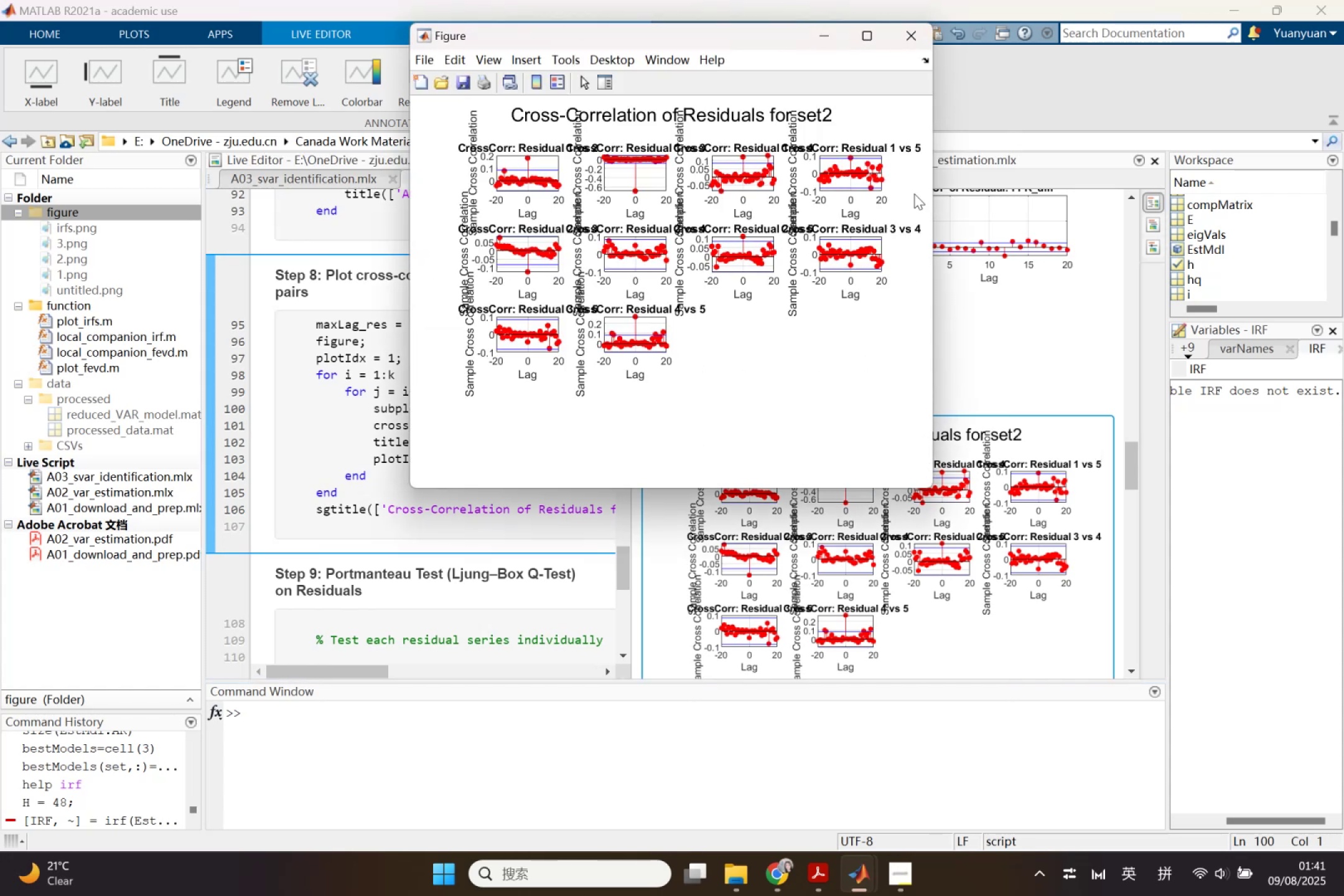 
left_click([870, 39])
 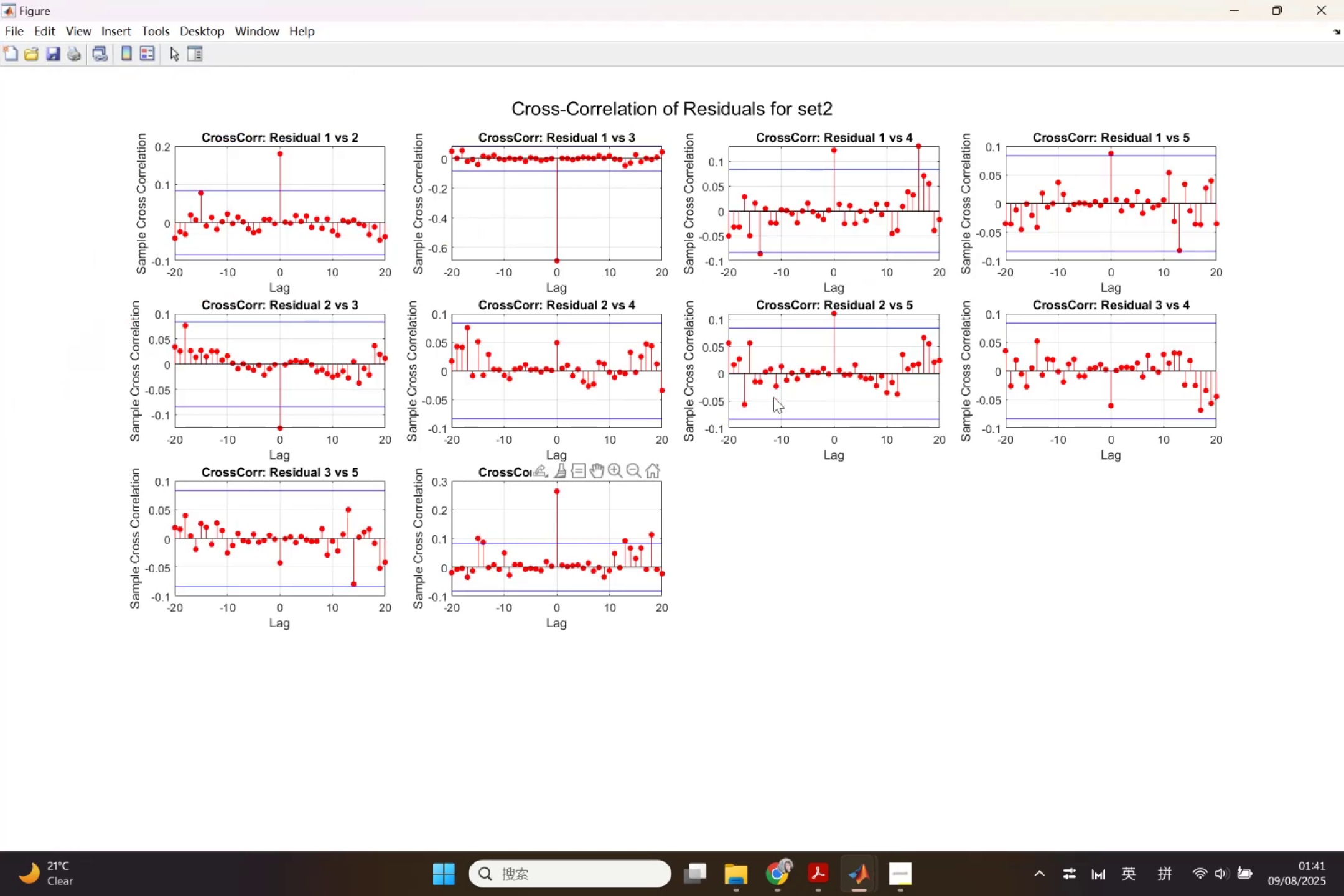 
wait(8.95)
 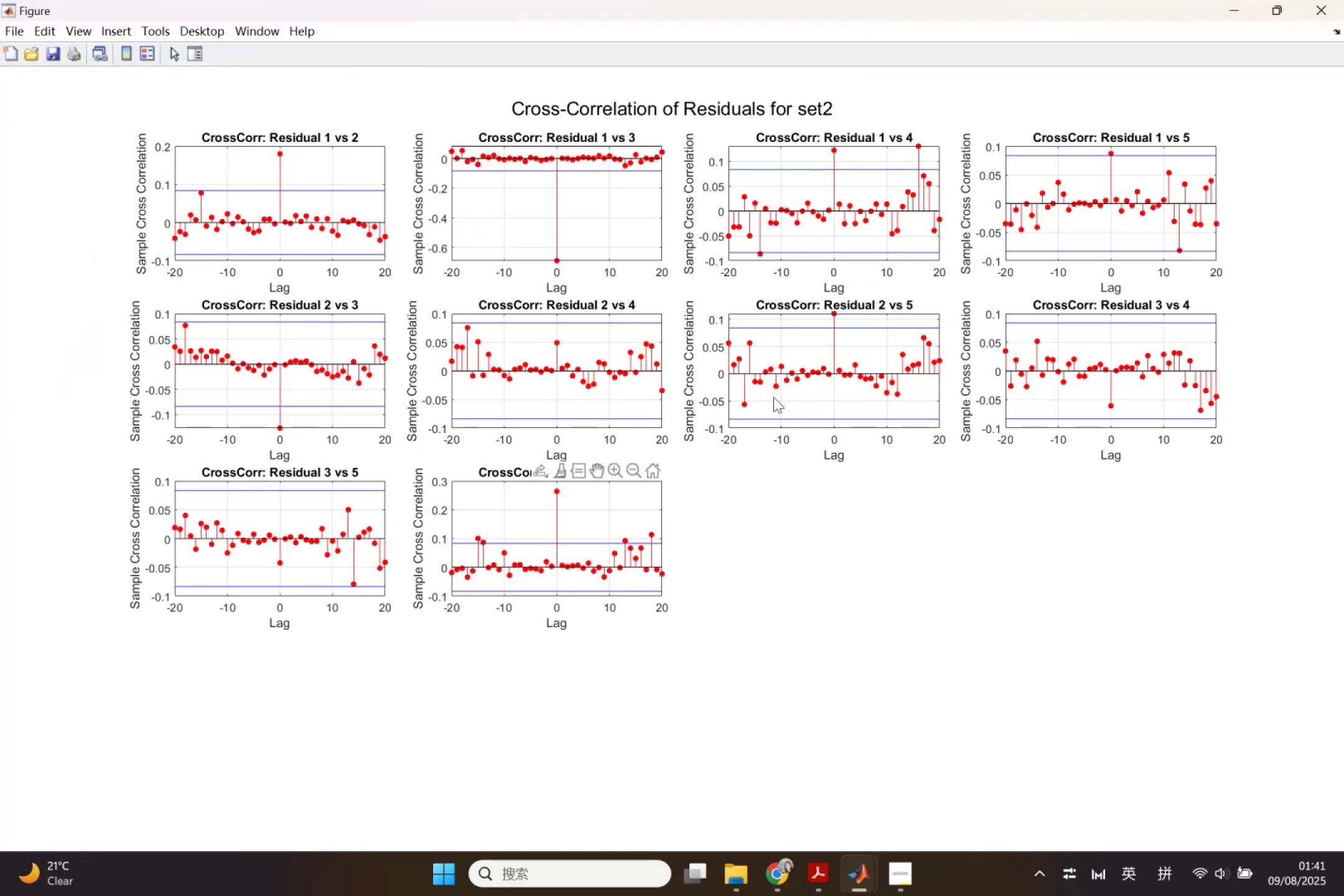 
left_click([1317, 12])
 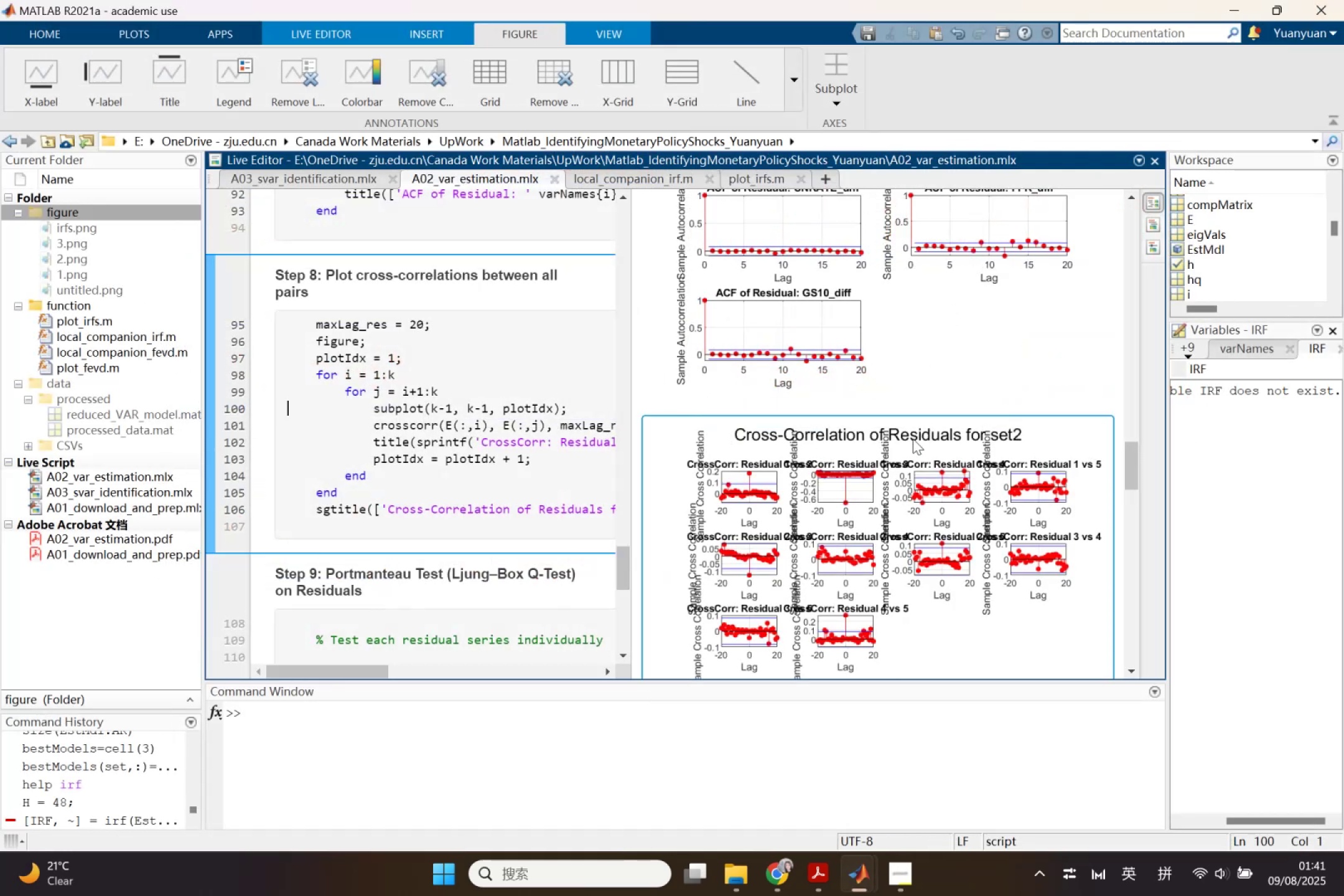 
scroll: coordinate [910, 554], scroll_direction: down, amount: 14.0
 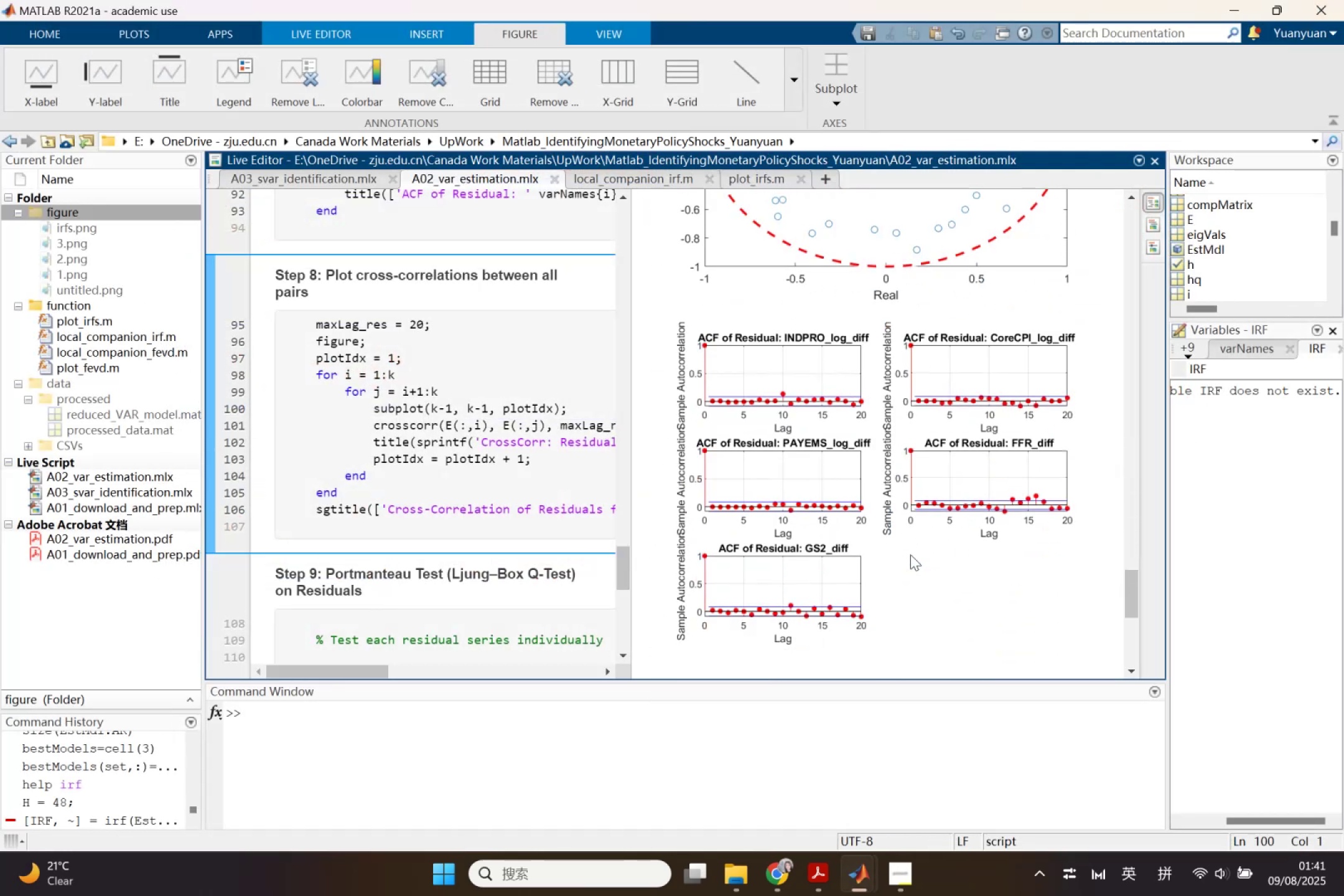 
scroll: coordinate [910, 554], scroll_direction: up, amount: 5.0
 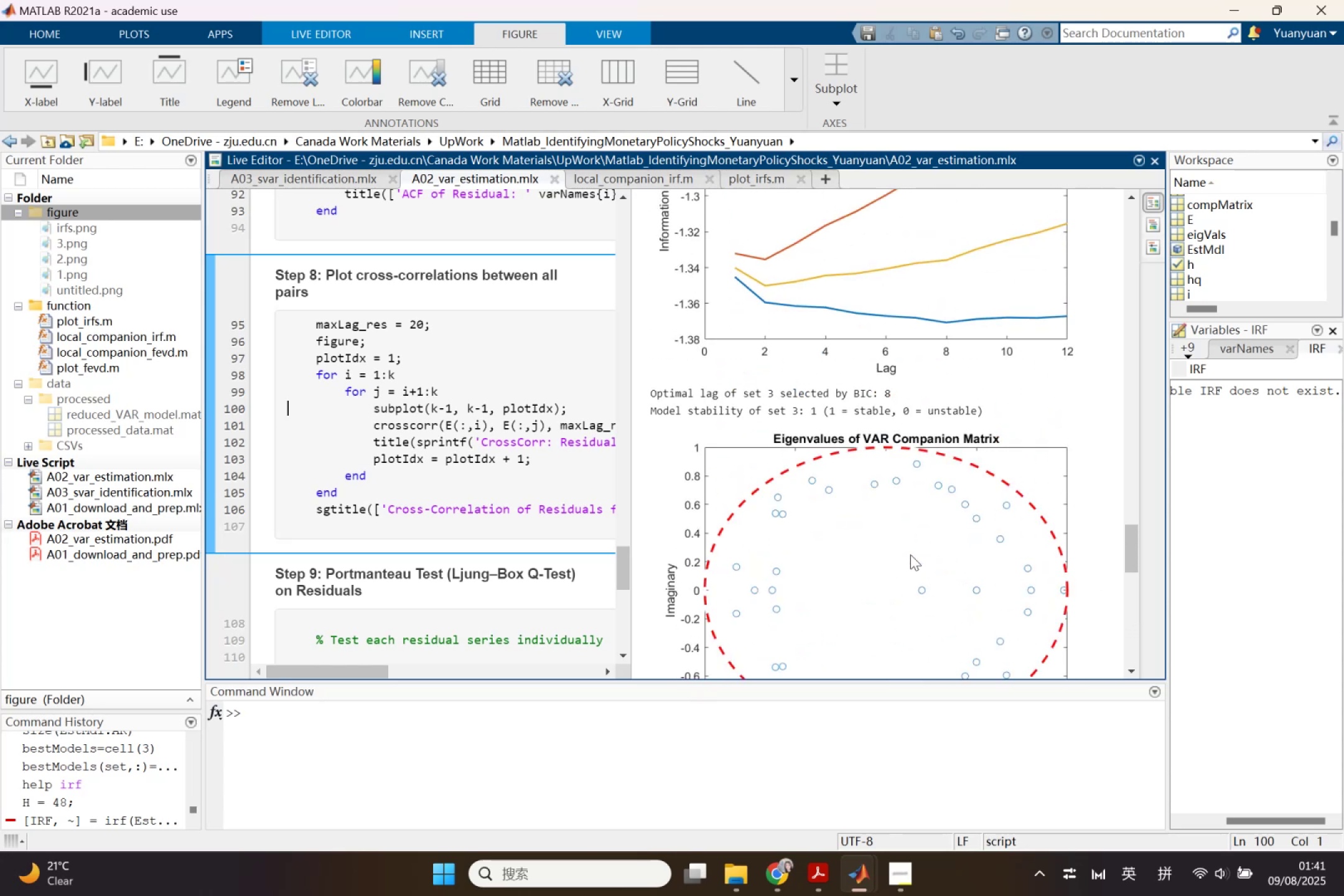 
scroll: coordinate [910, 554], scroll_direction: down, amount: 13.0
 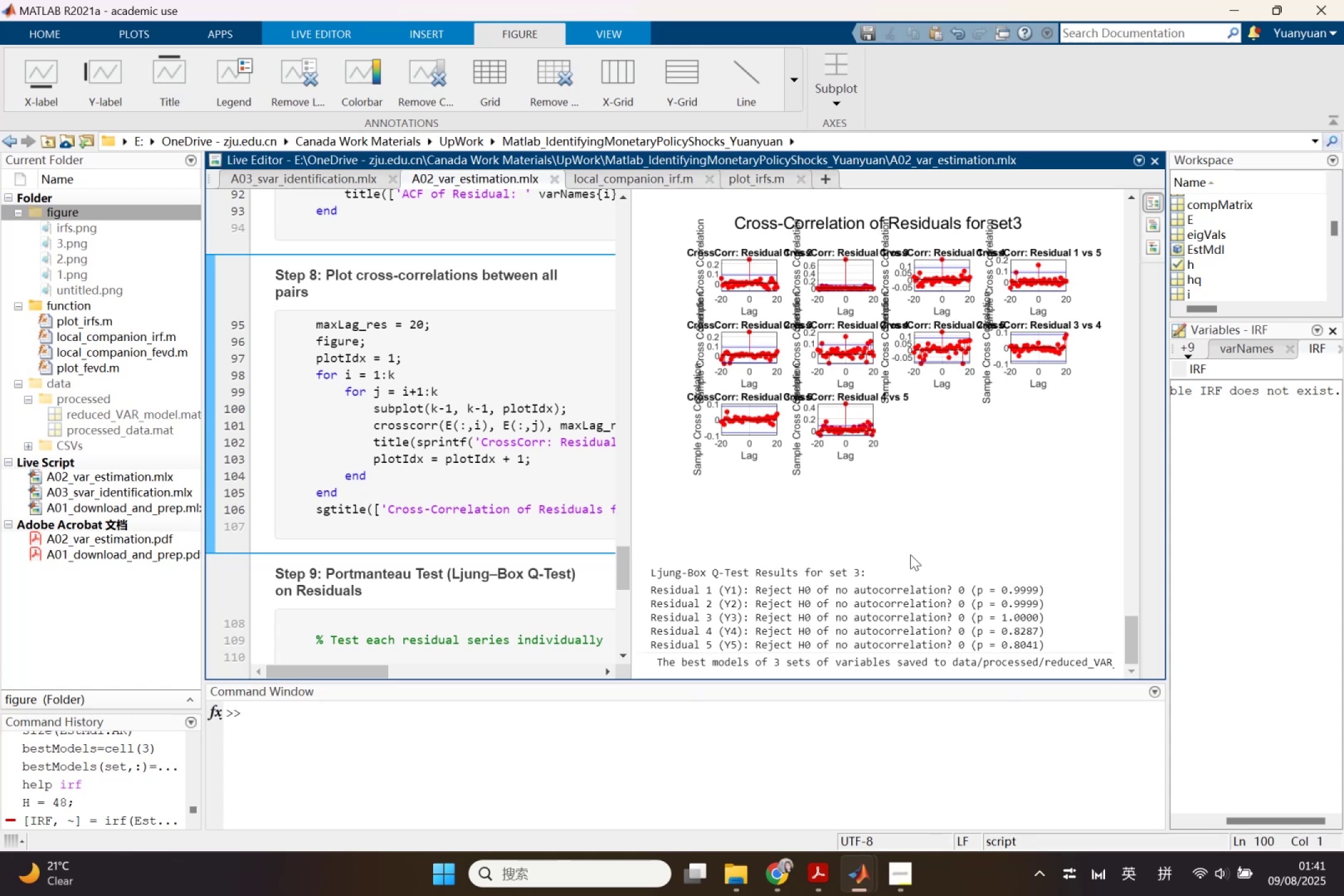 
wait(8.25)
 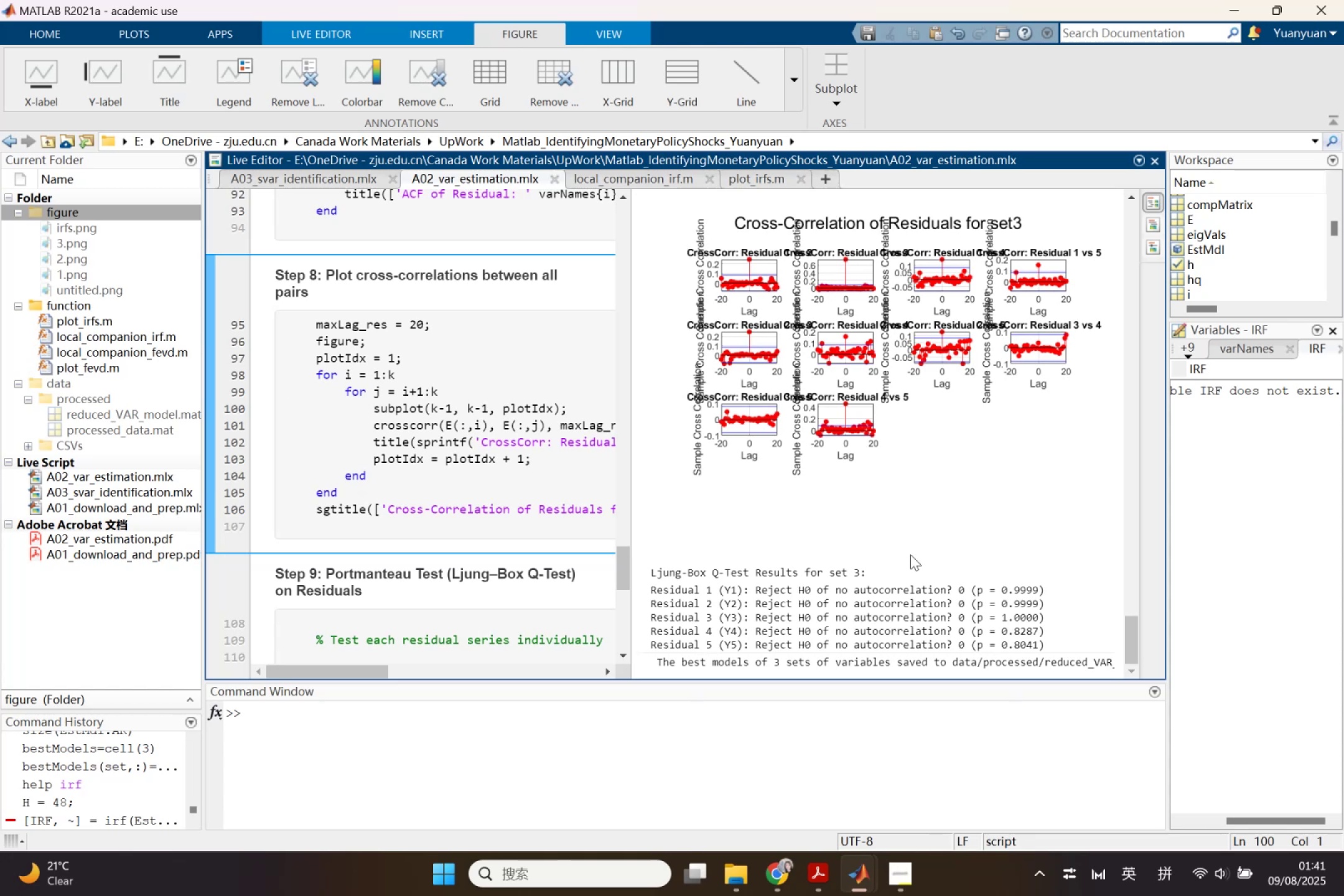 
left_click([338, 180])
 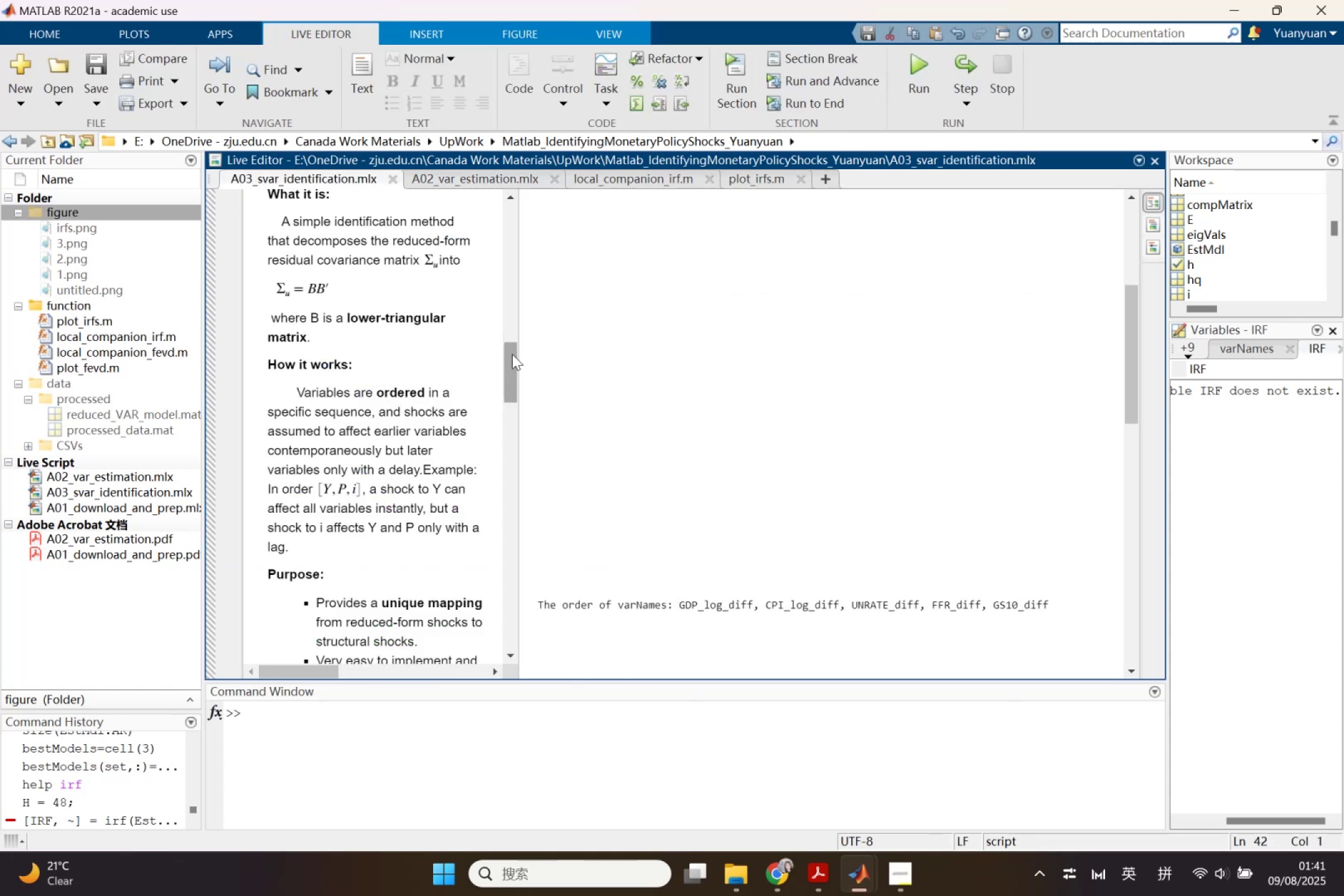 
left_click_drag(start_coordinate=[517, 345], to_coordinate=[762, 360])
 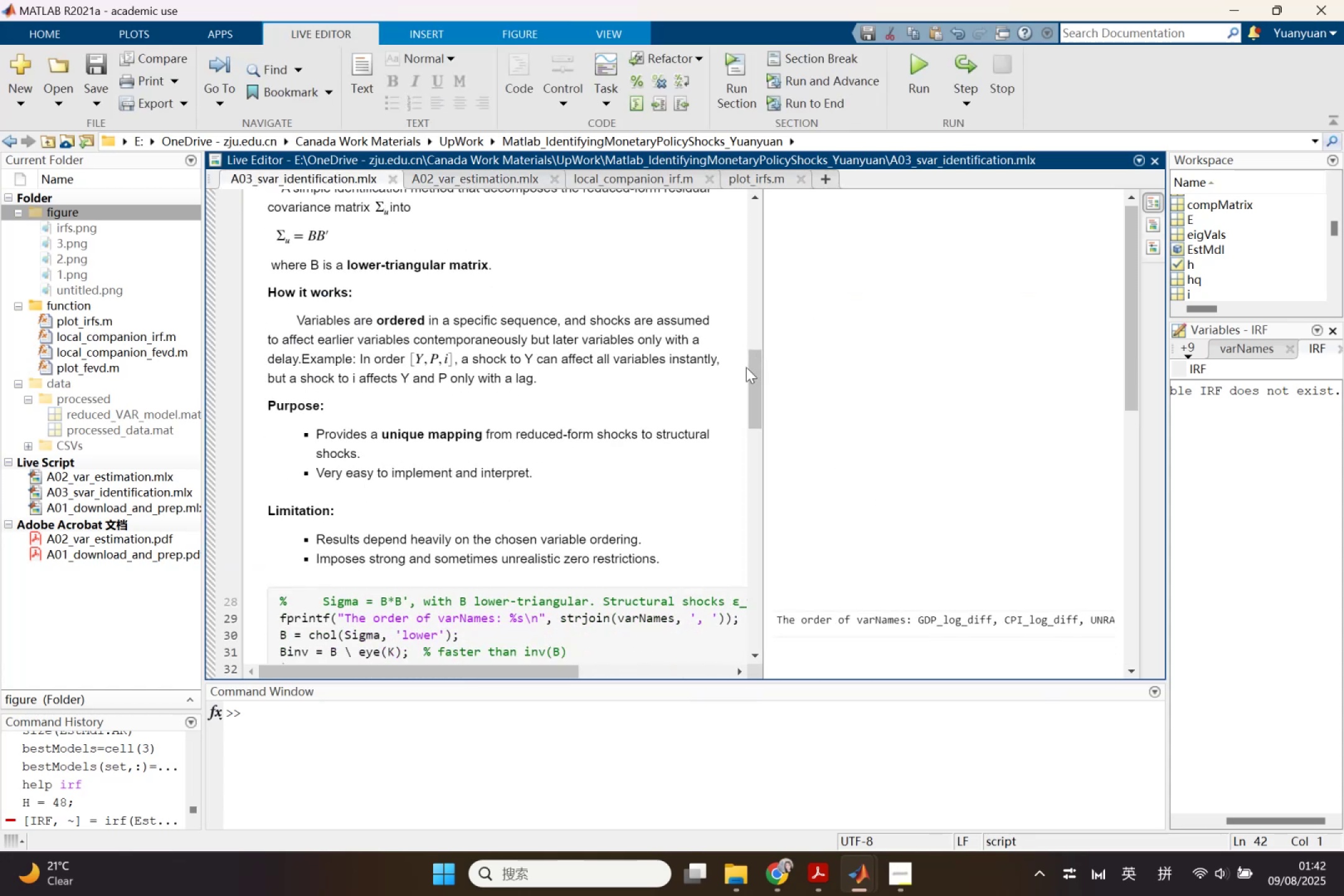 
scroll: coordinate [658, 431], scroll_direction: down, amount: 7.0
 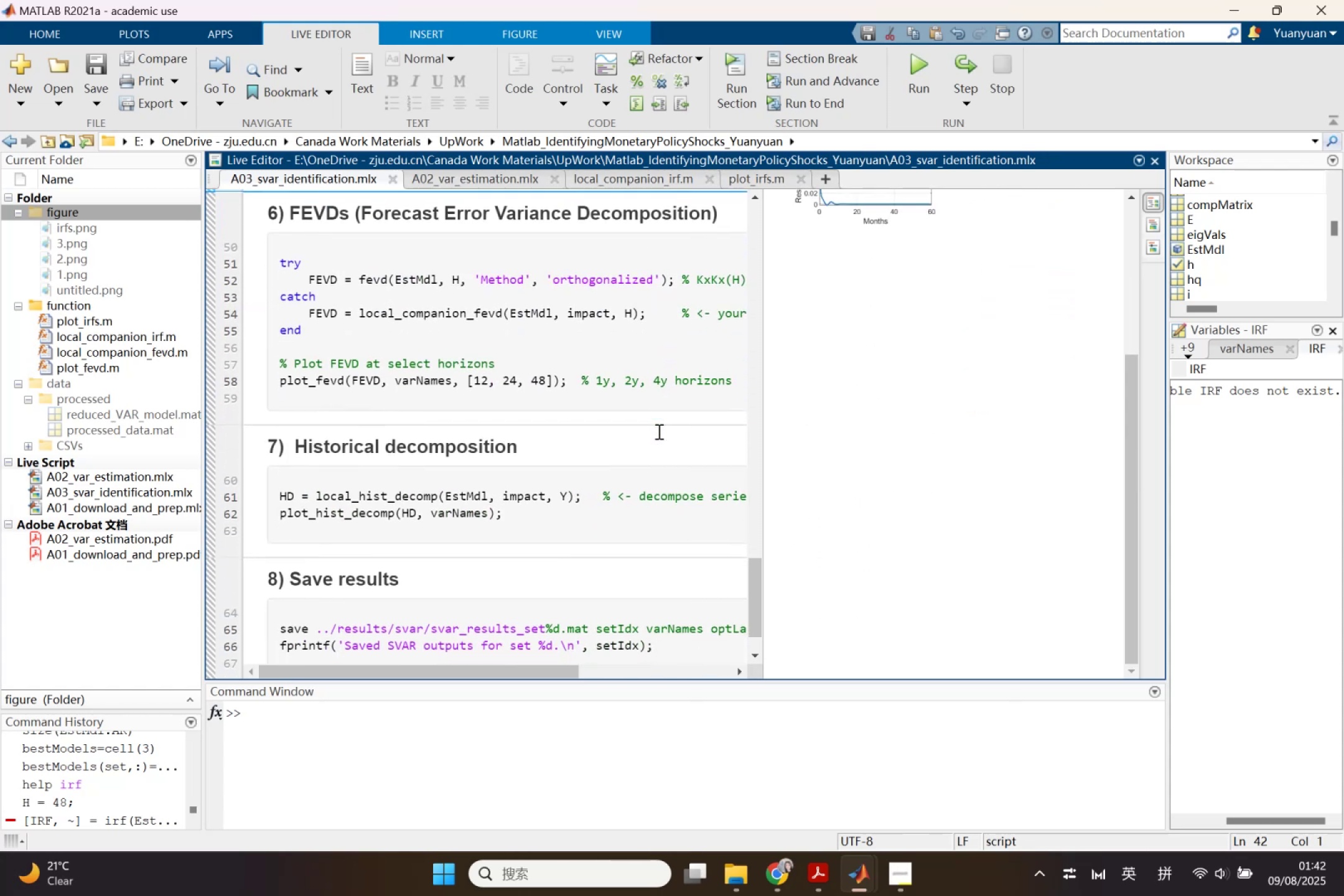 
scroll: coordinate [658, 431], scroll_direction: up, amount: 3.0
 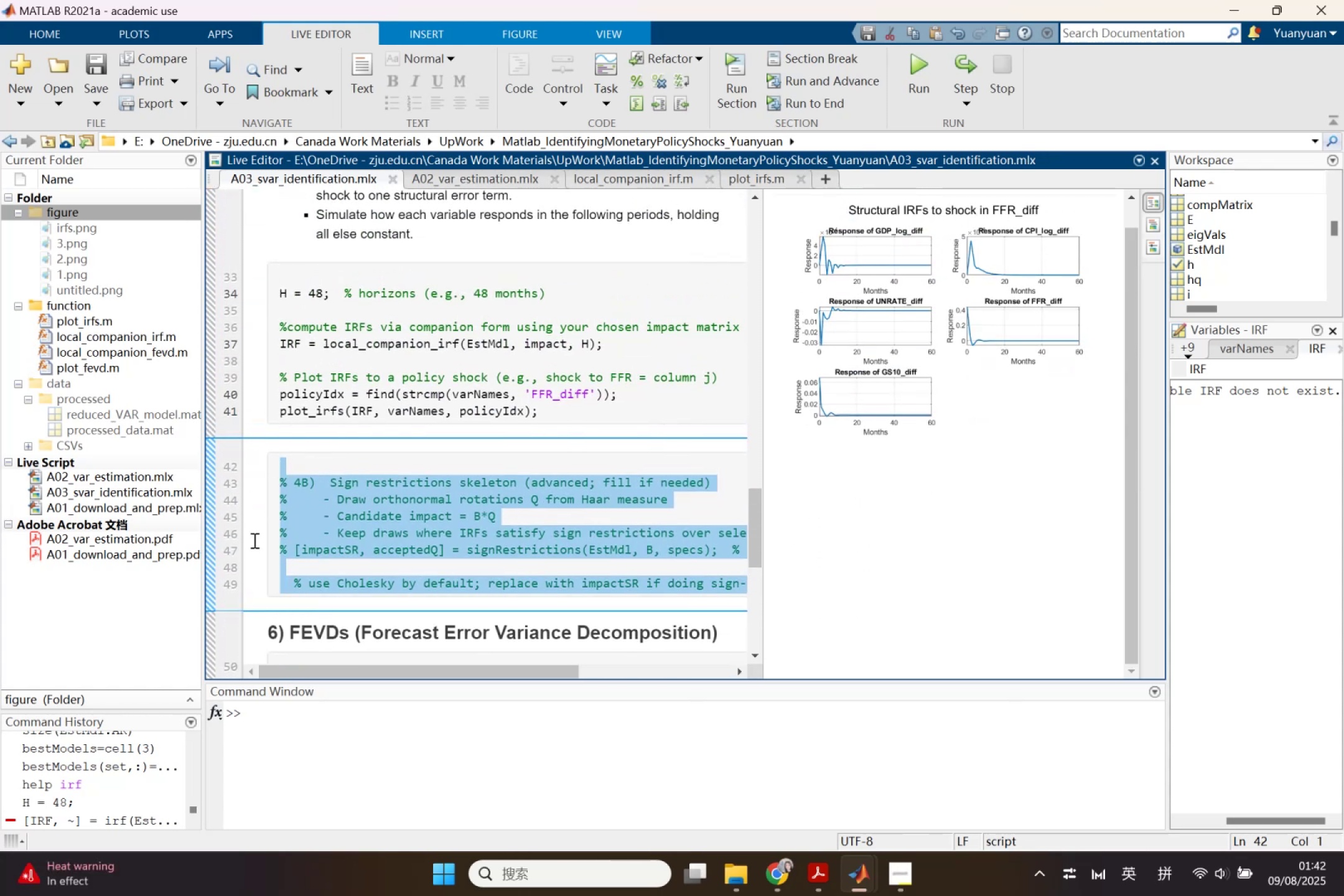 
scroll: coordinate [231, 622], scroll_direction: down, amount: 1.0
 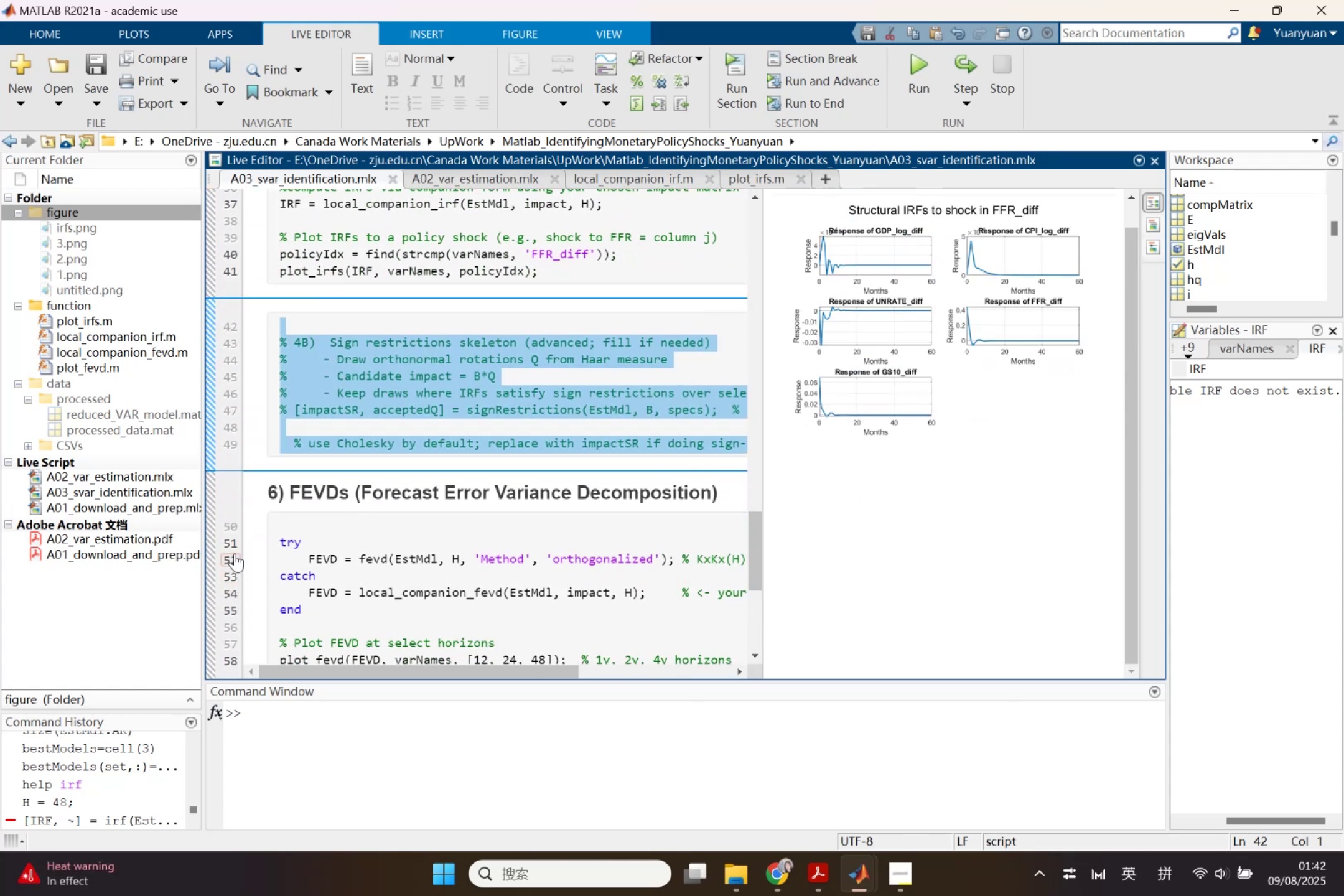 
left_click([235, 549])
 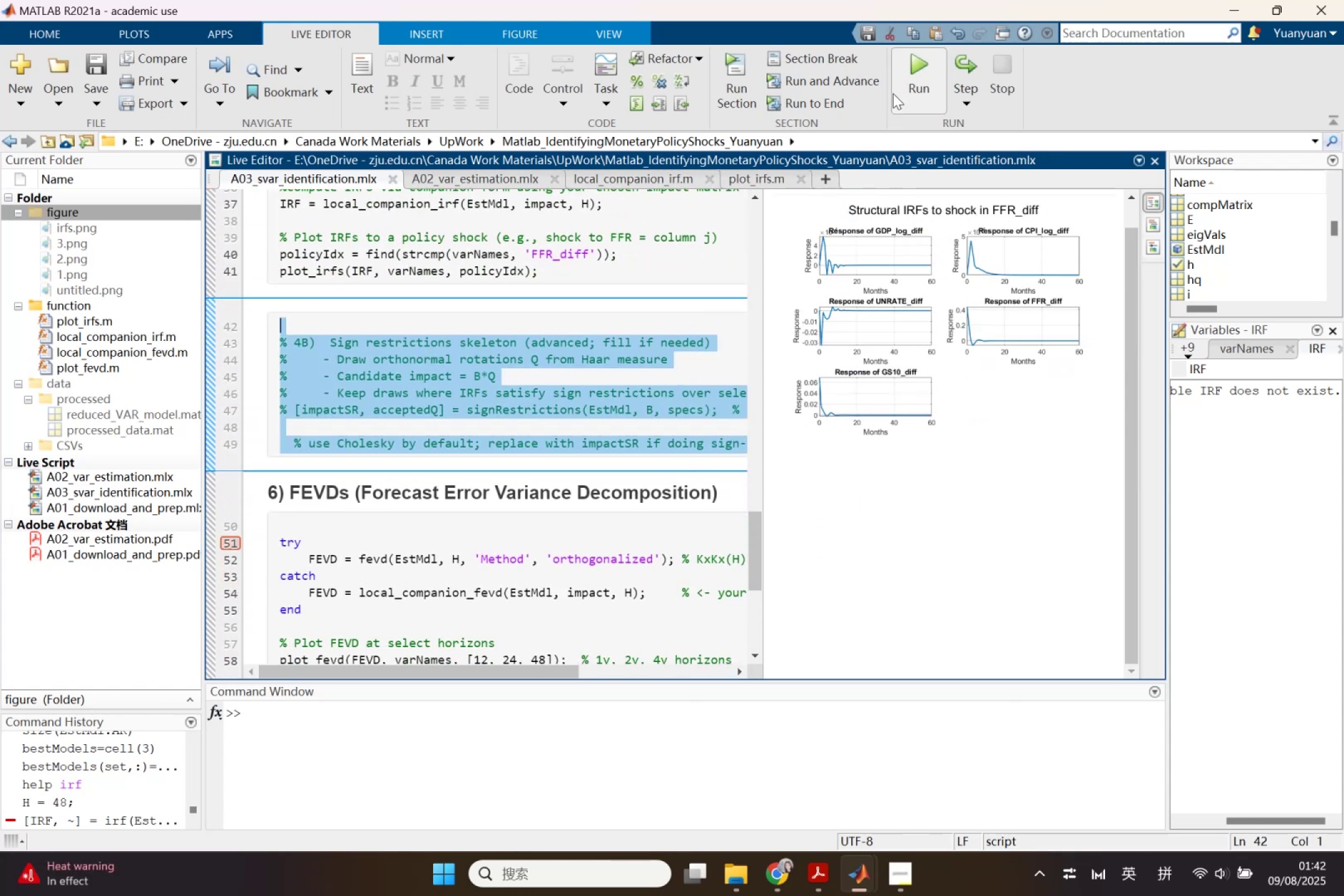 
left_click([905, 77])
 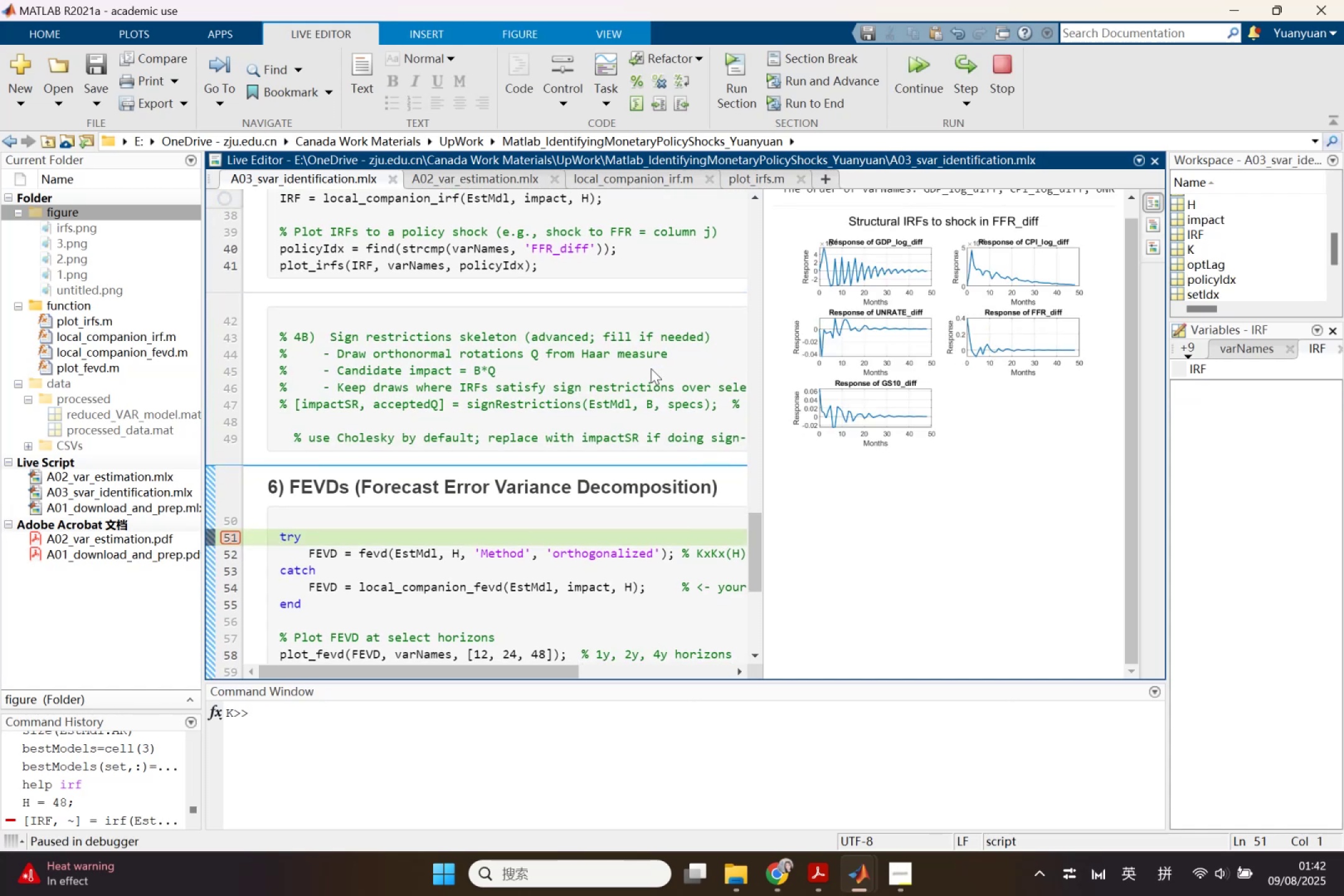 
wait(9.56)
 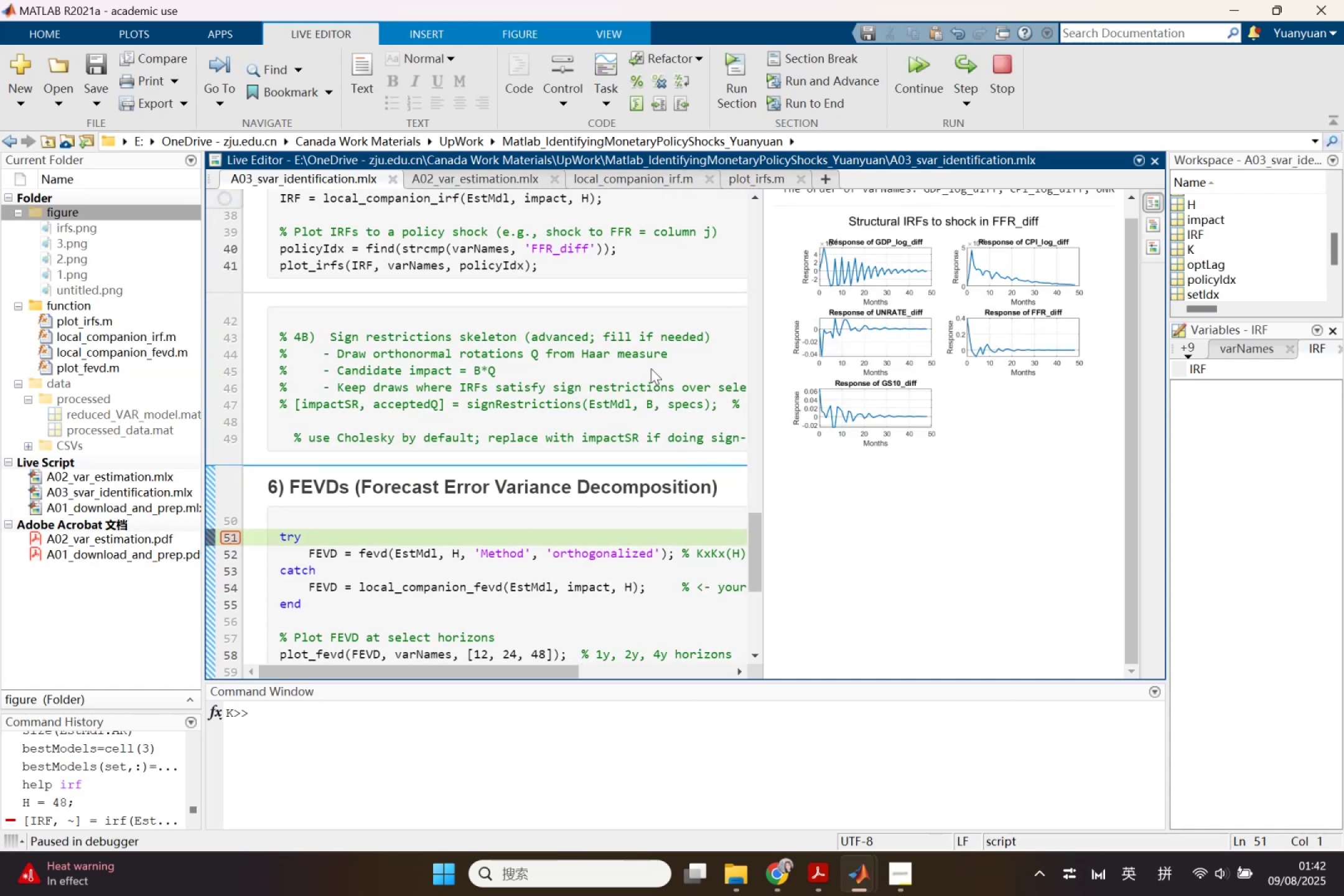 
left_click([1037, 363])
 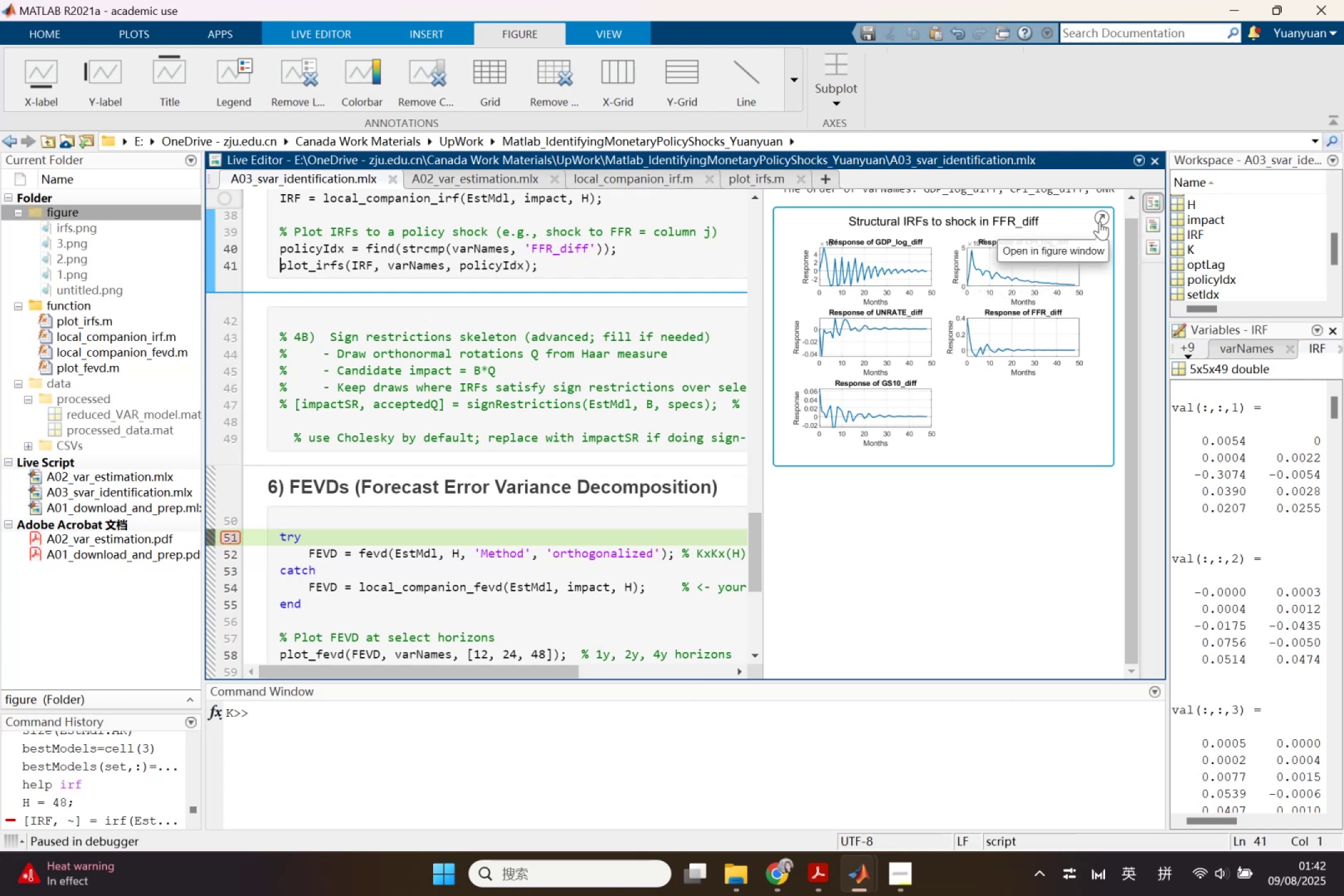 
wait(5.1)
 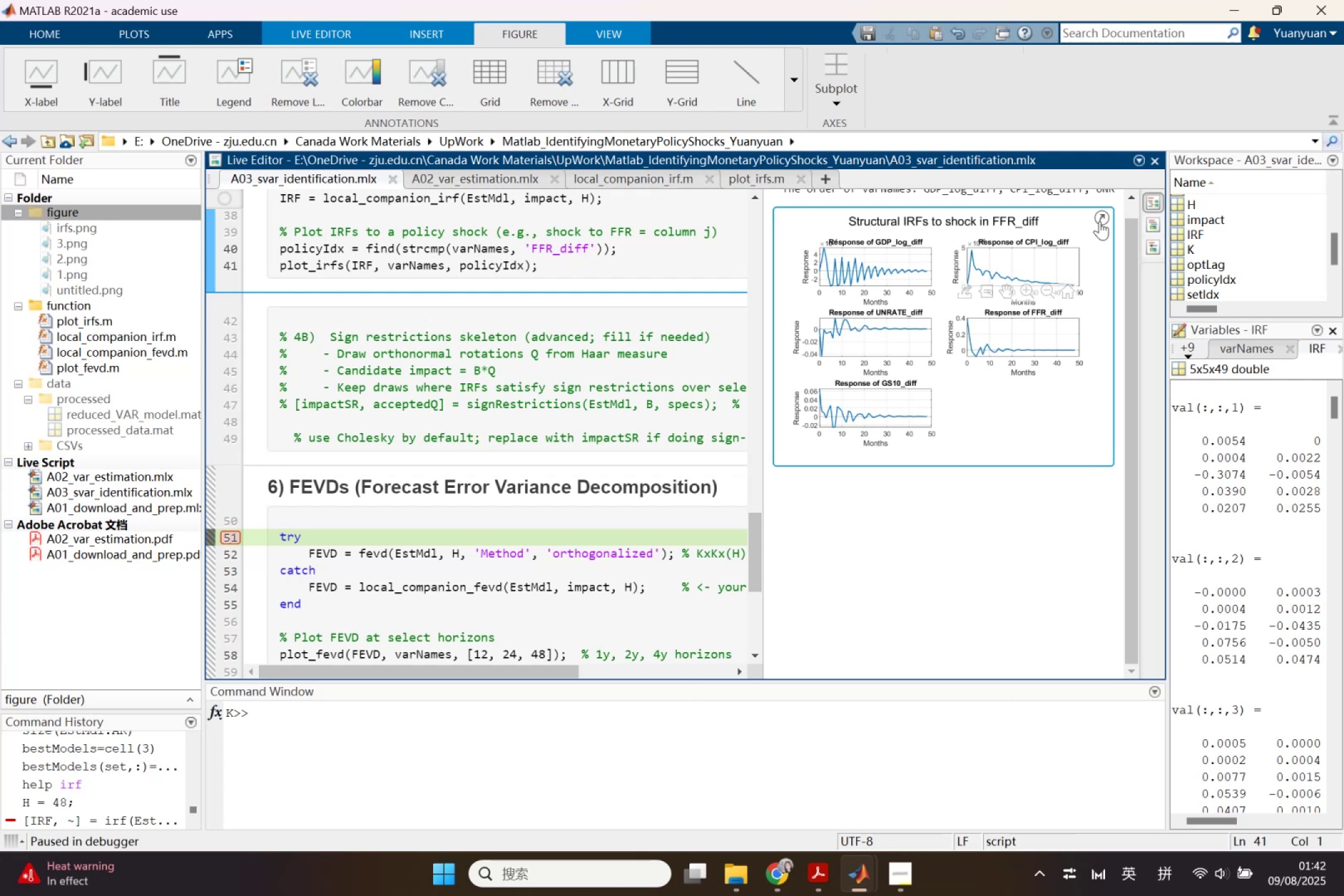 
left_click([1099, 221])
 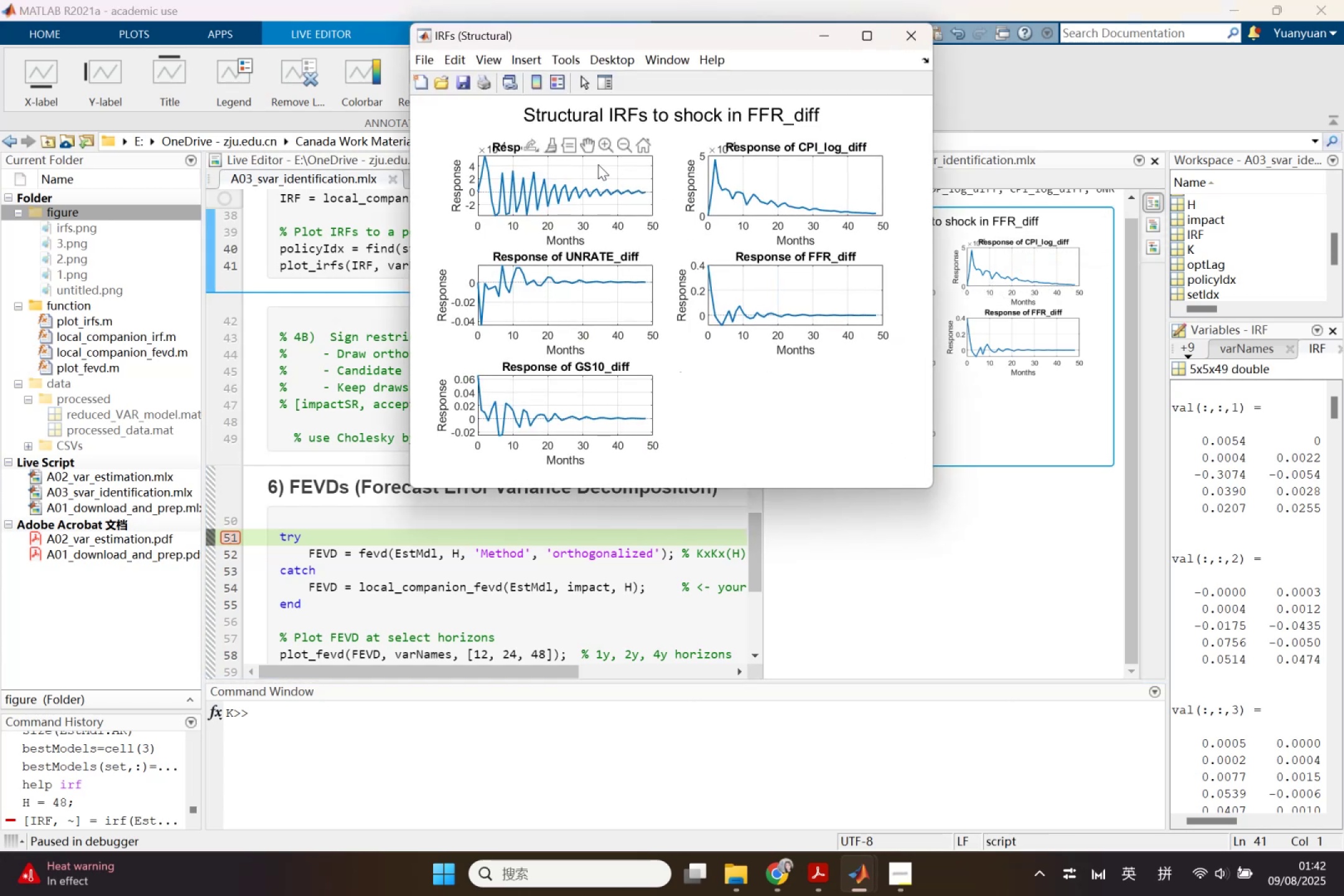 
left_click([465, 91])
 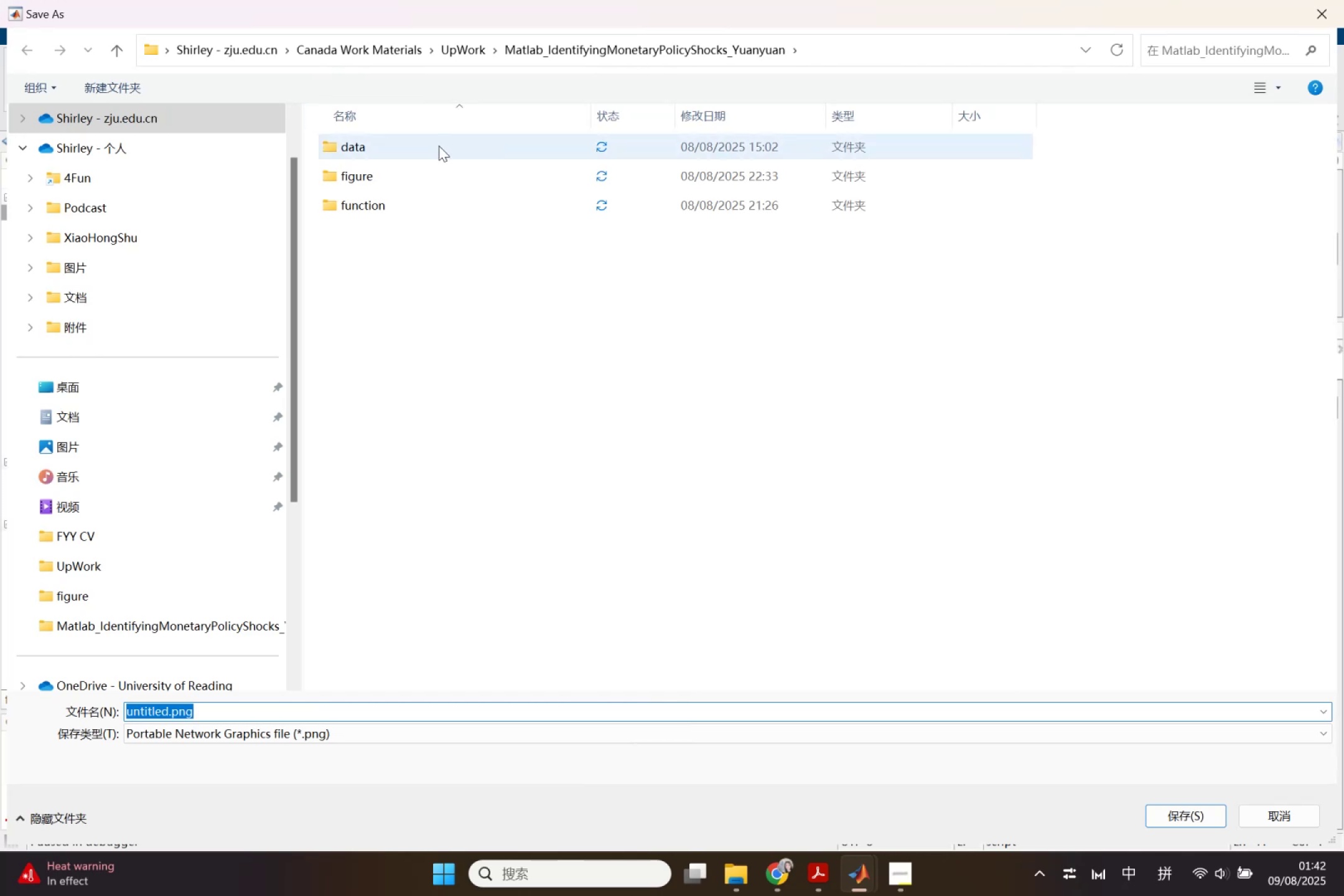 
left_click([1317, 11])
 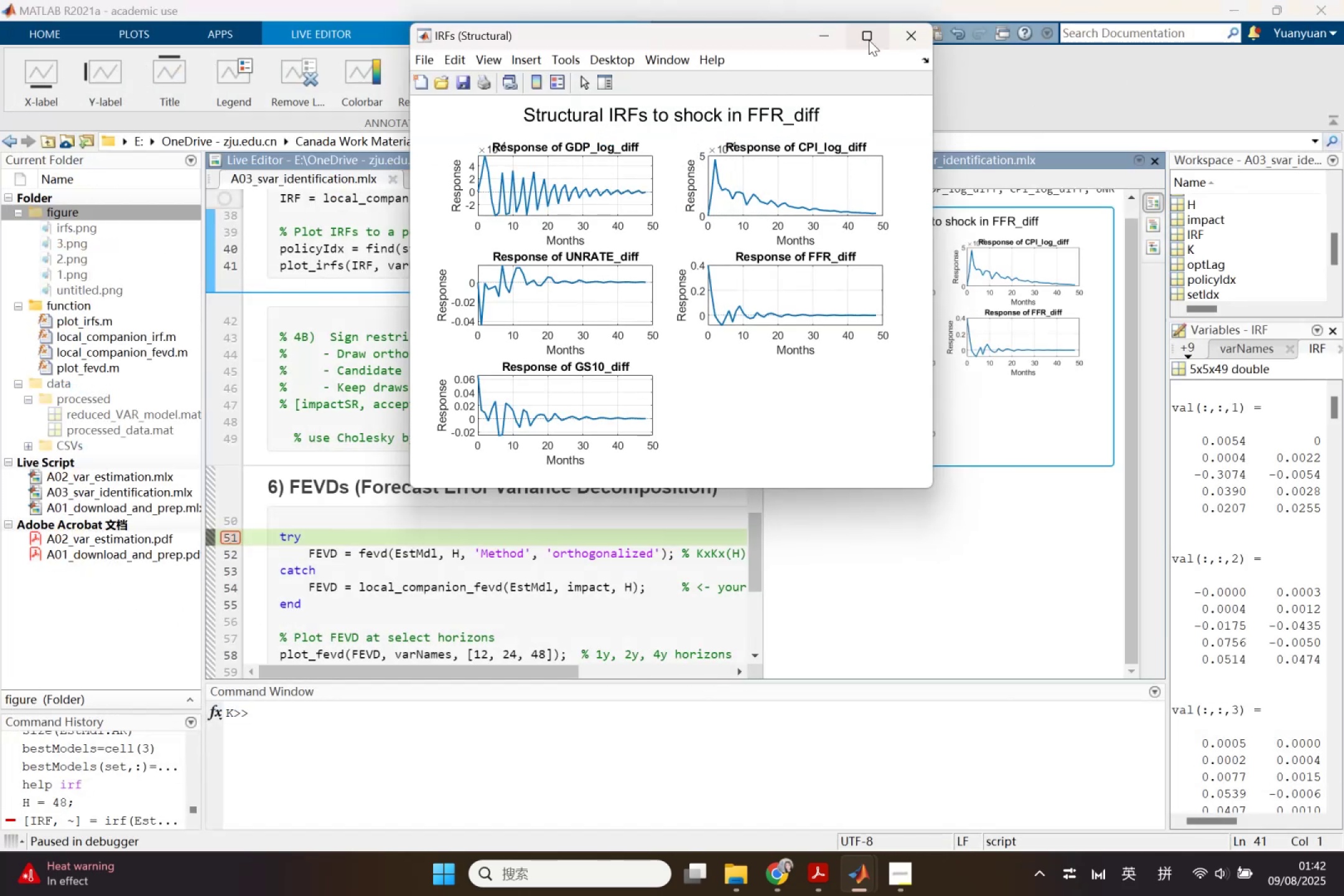 
left_click([855, 34])
 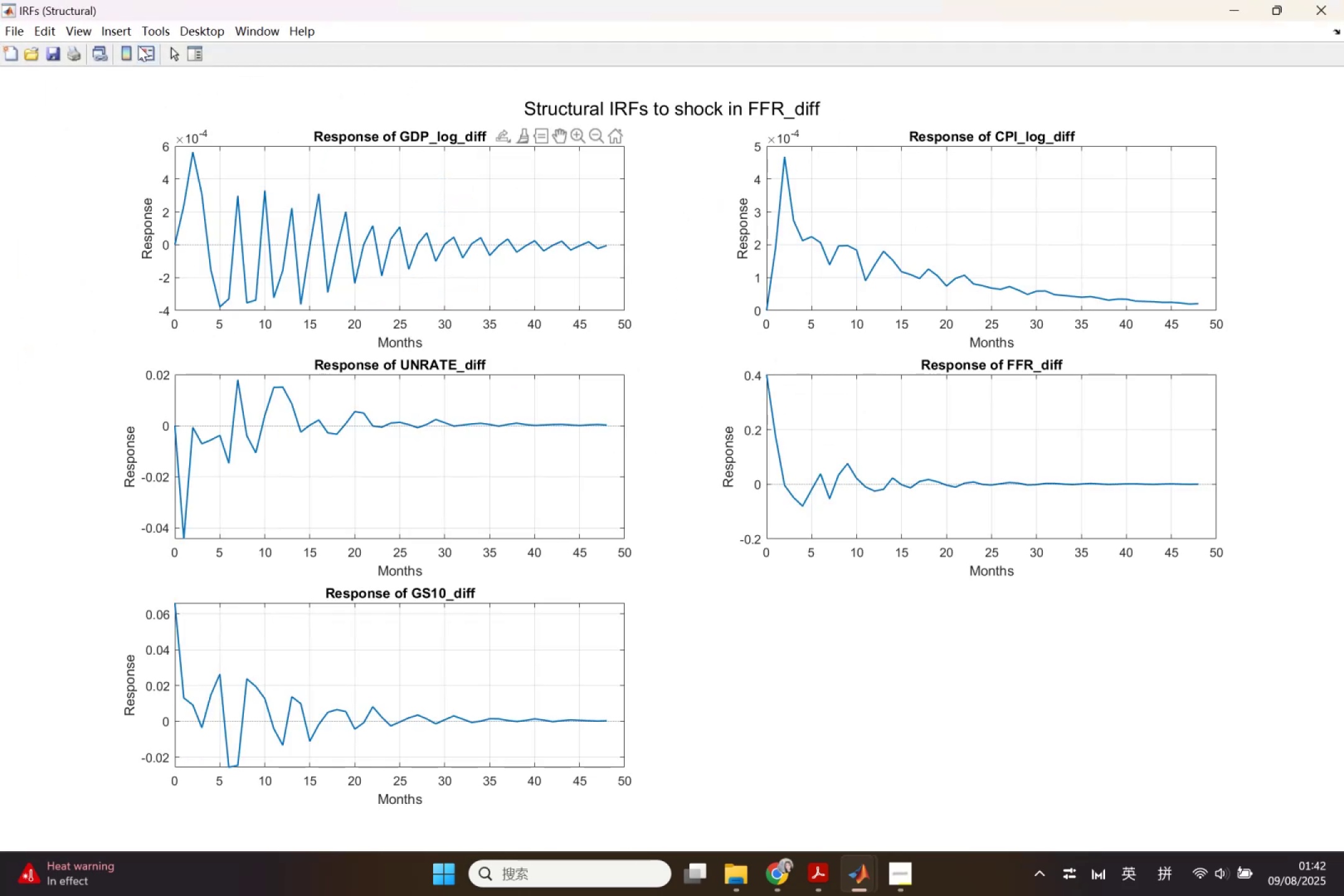 
left_click([51, 50])
 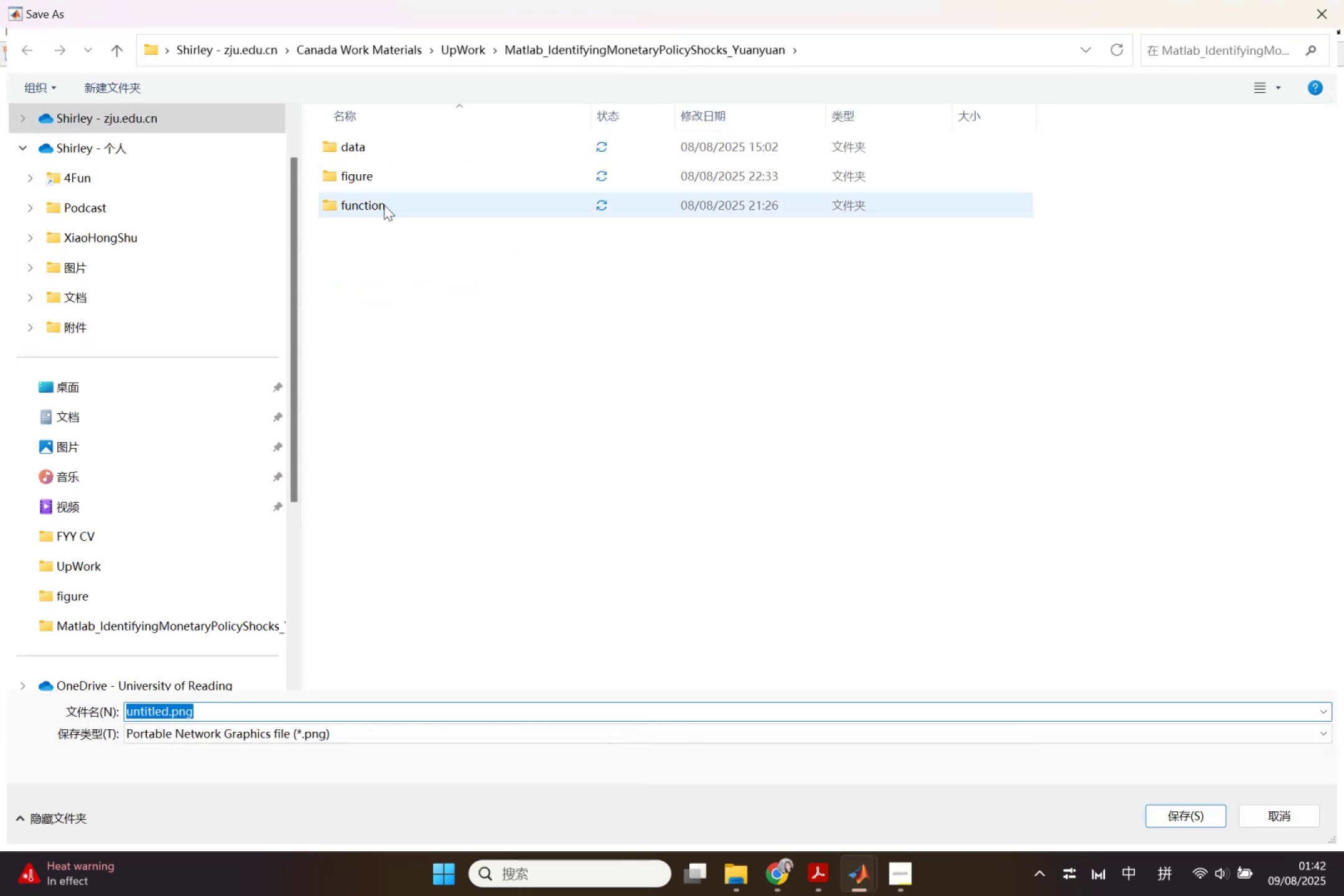 
double_click([376, 182])
 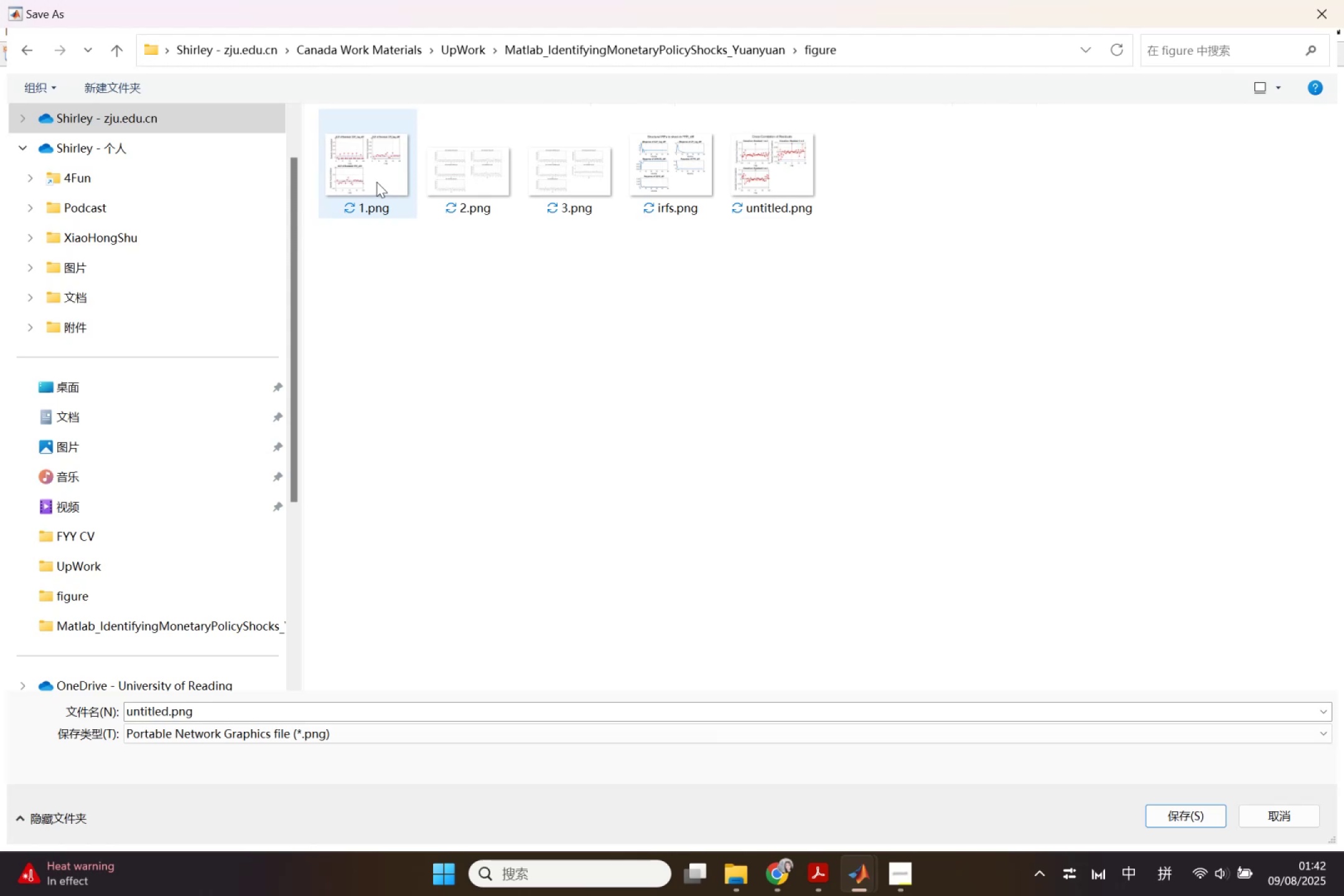 
double_click([656, 174])
 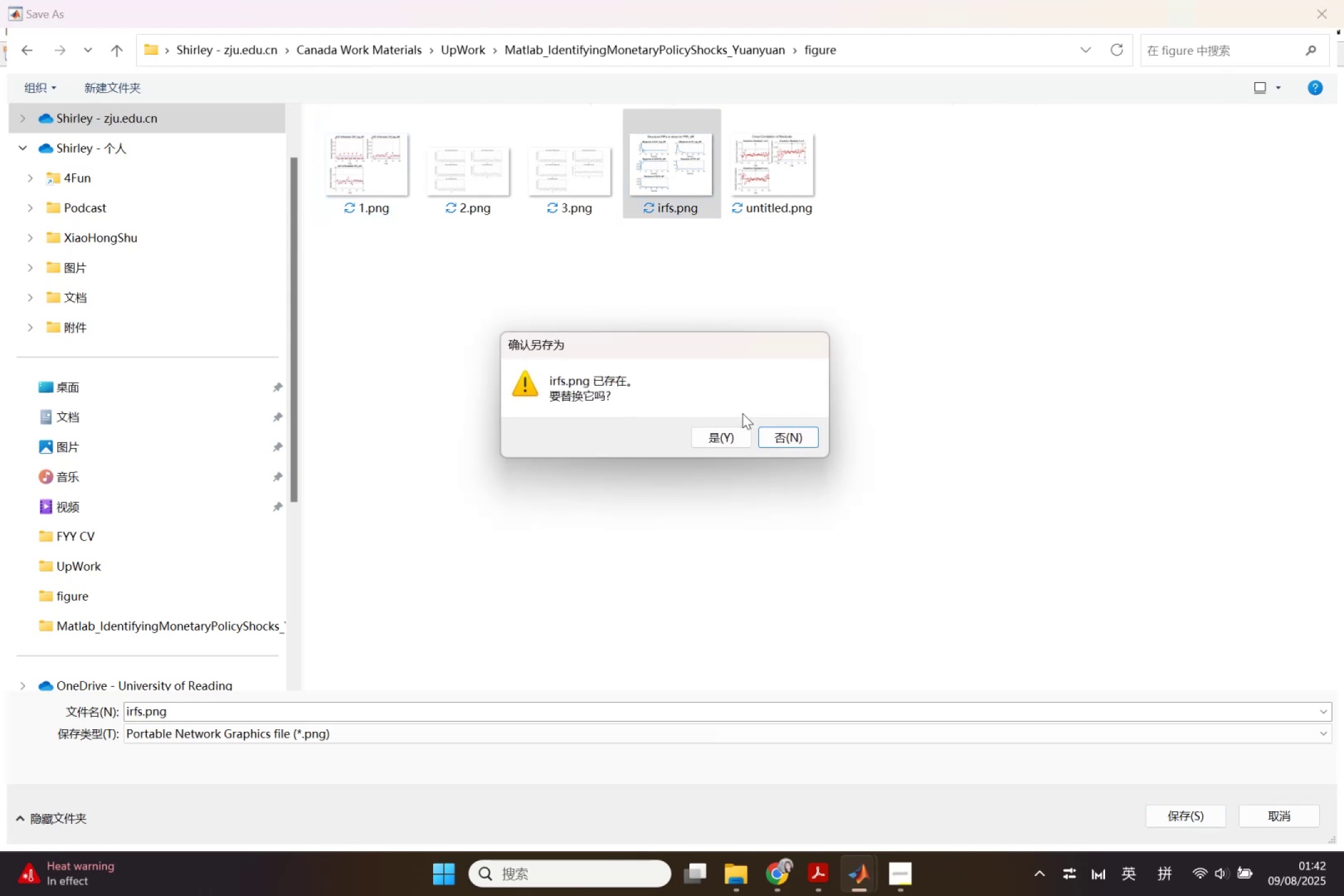 
left_click([742, 437])
 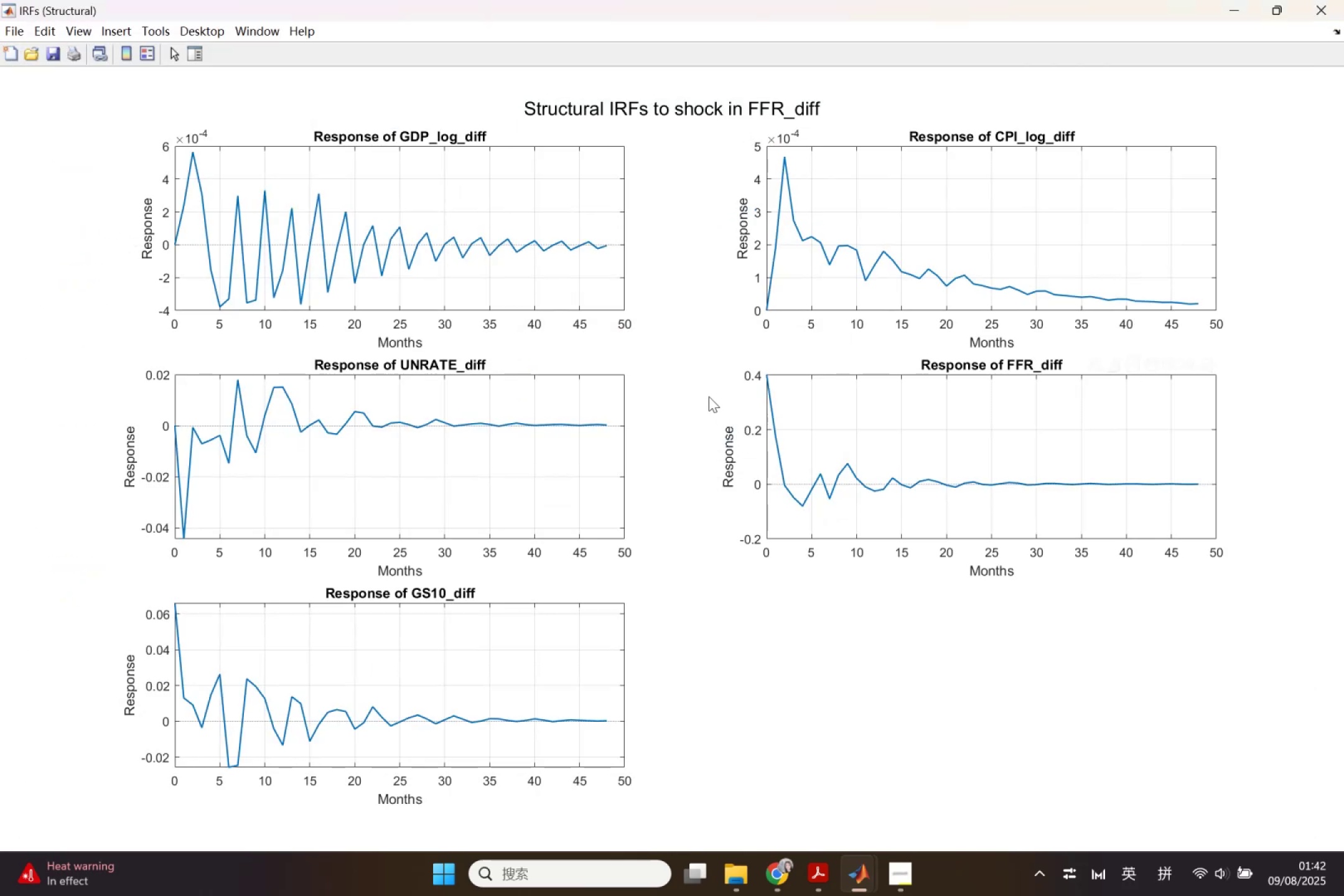 
left_click([1314, 11])
 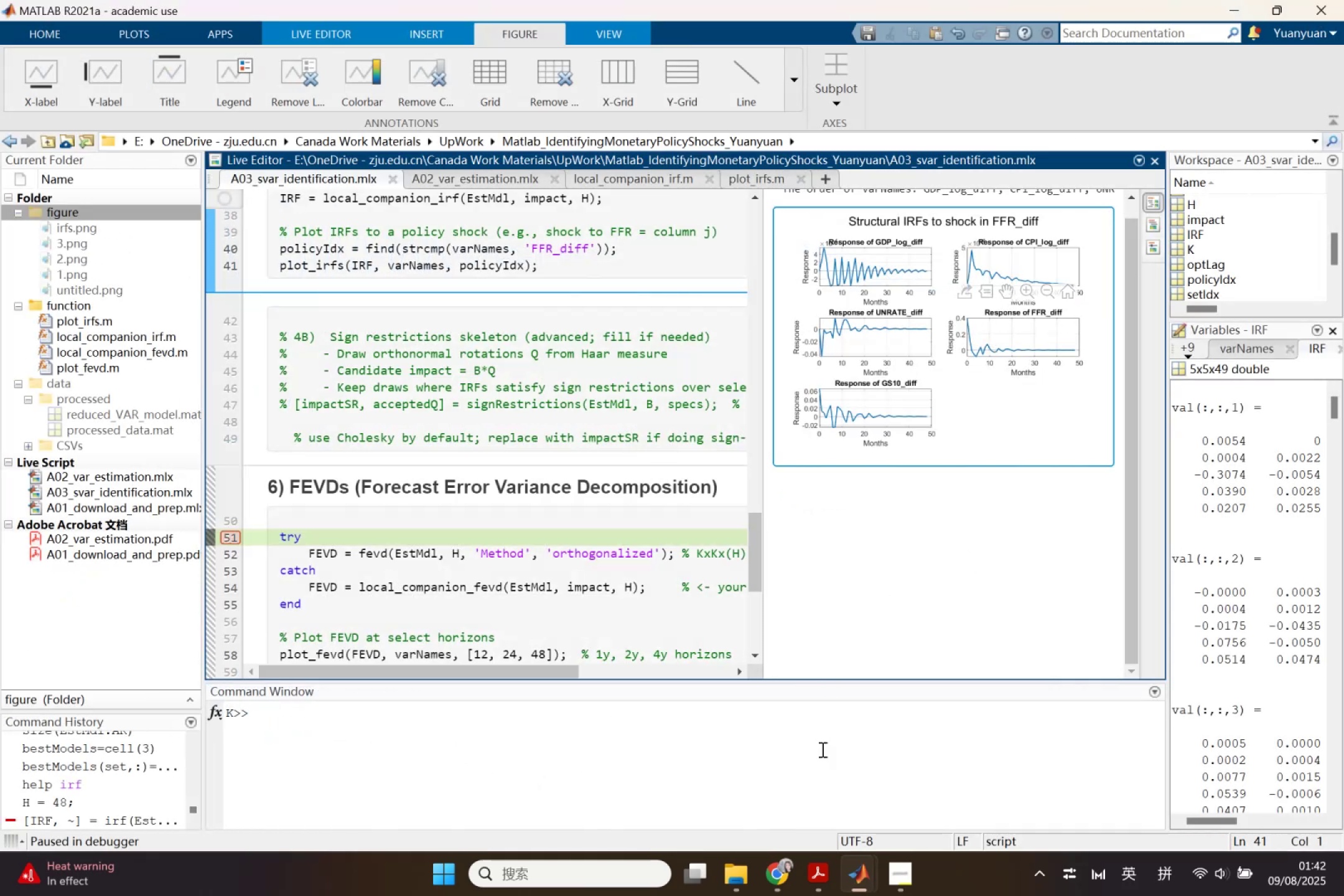 
left_click([782, 869])
 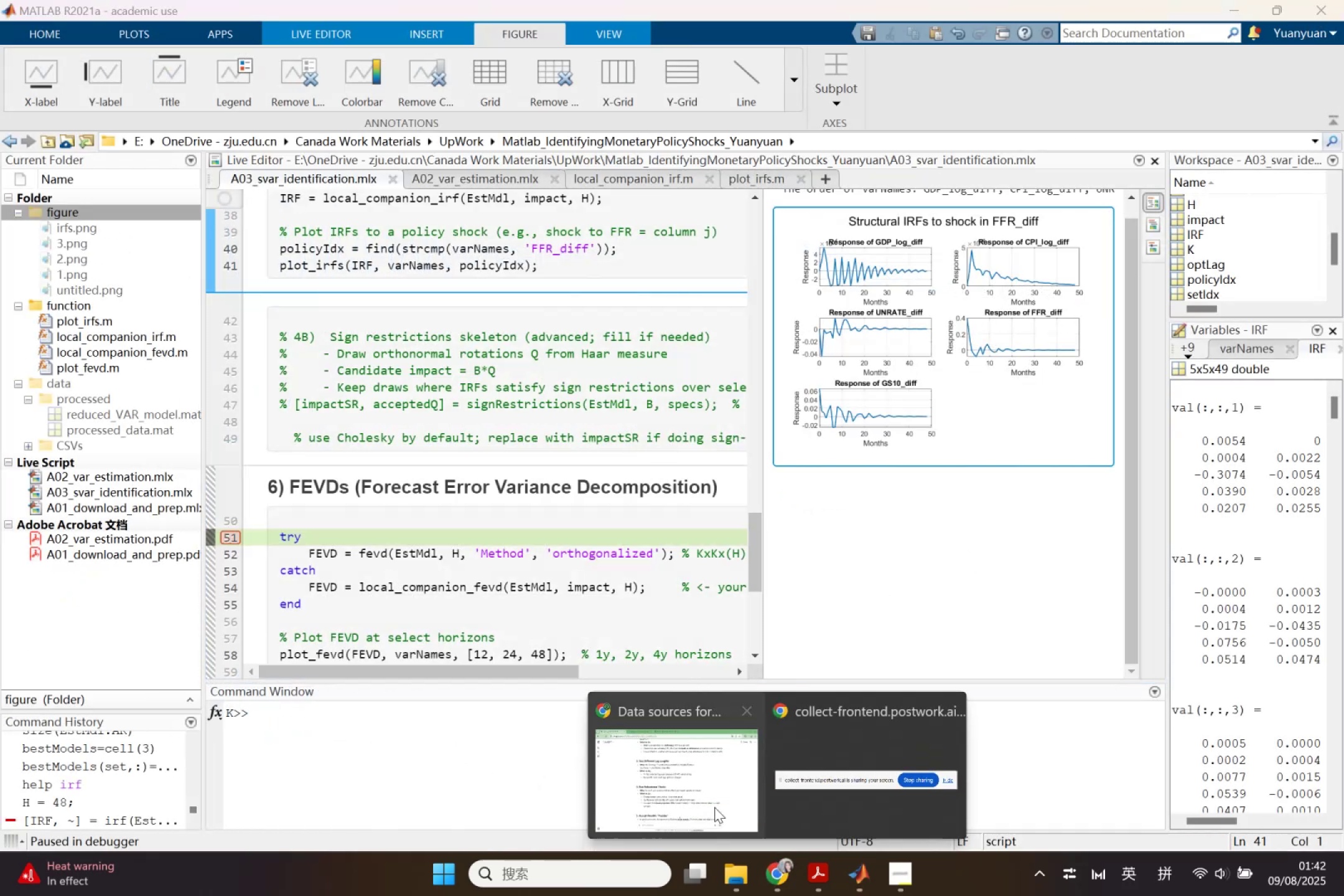 
left_click([679, 783])
 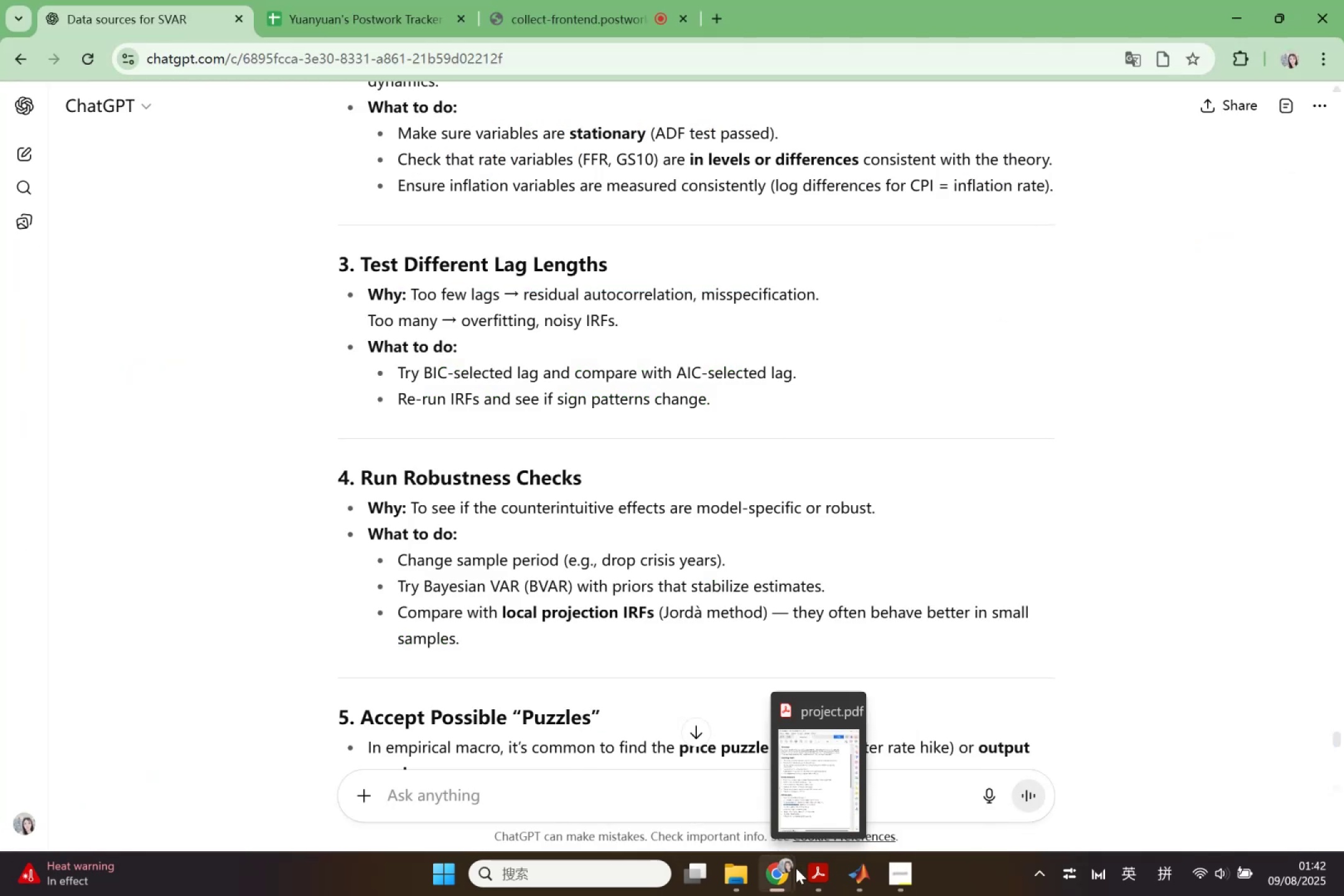 
left_click([745, 872])
 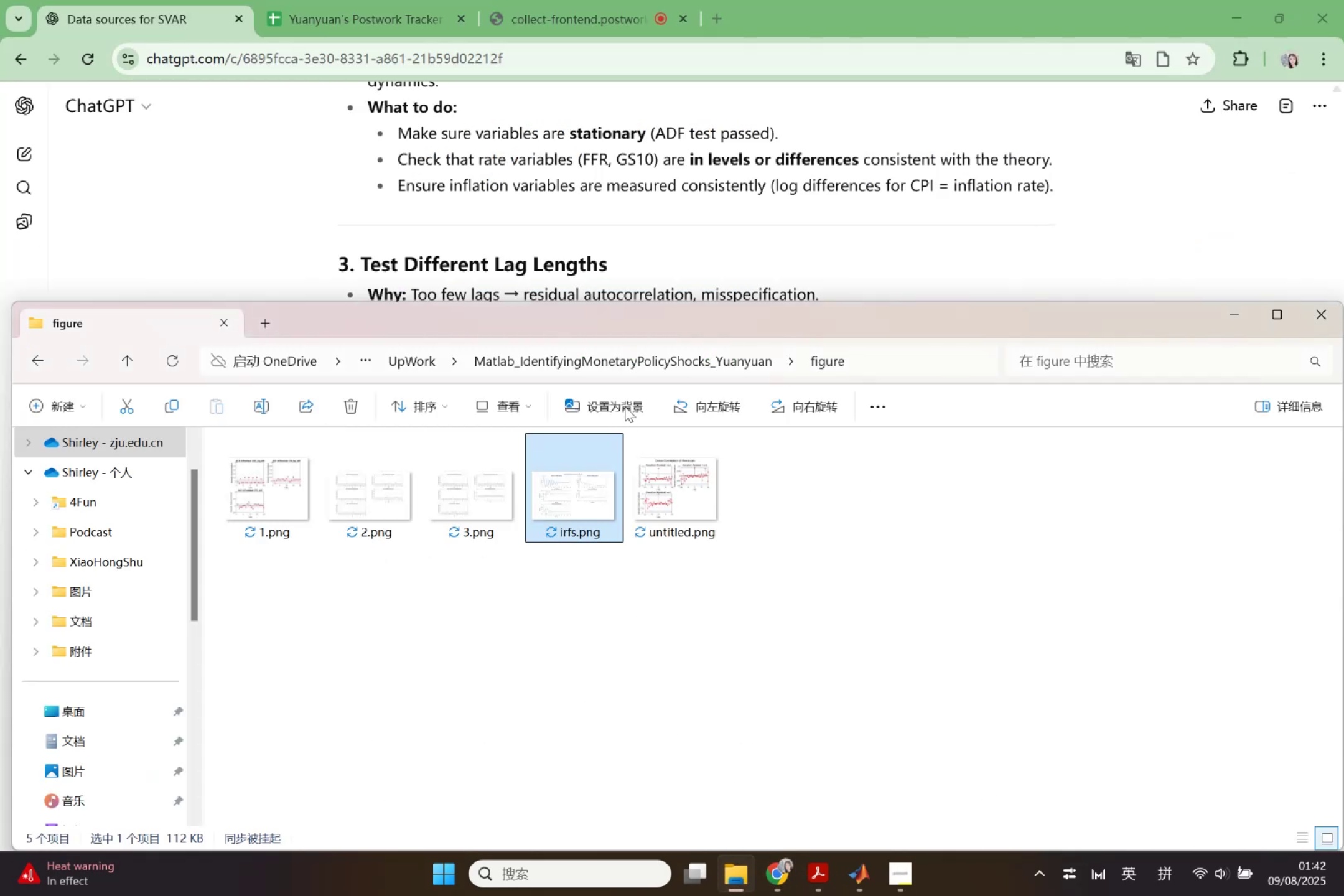 
left_click_drag(start_coordinate=[610, 323], to_coordinate=[1100, 448])
 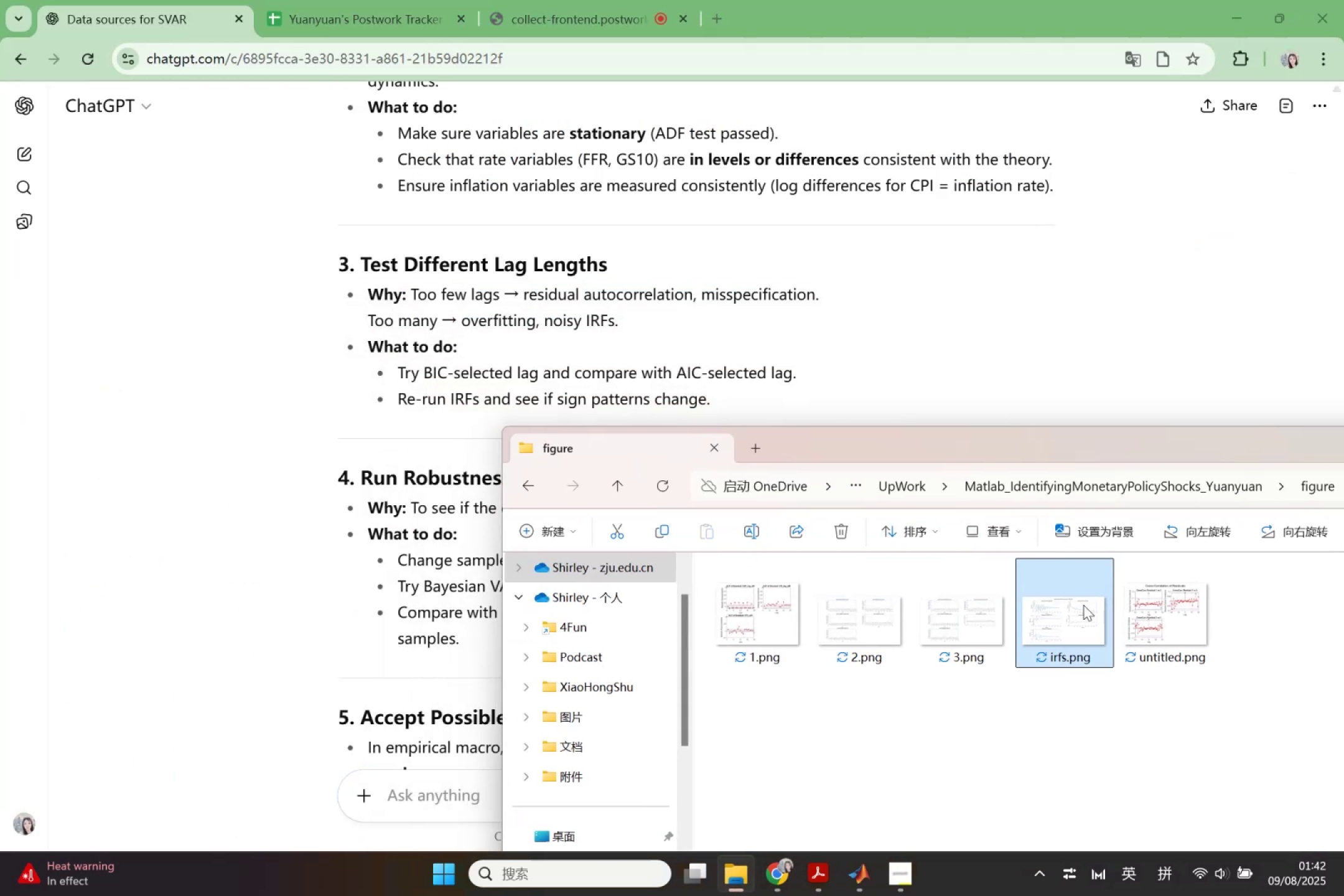 
left_click_drag(start_coordinate=[1071, 615], to_coordinate=[429, 799])
 